 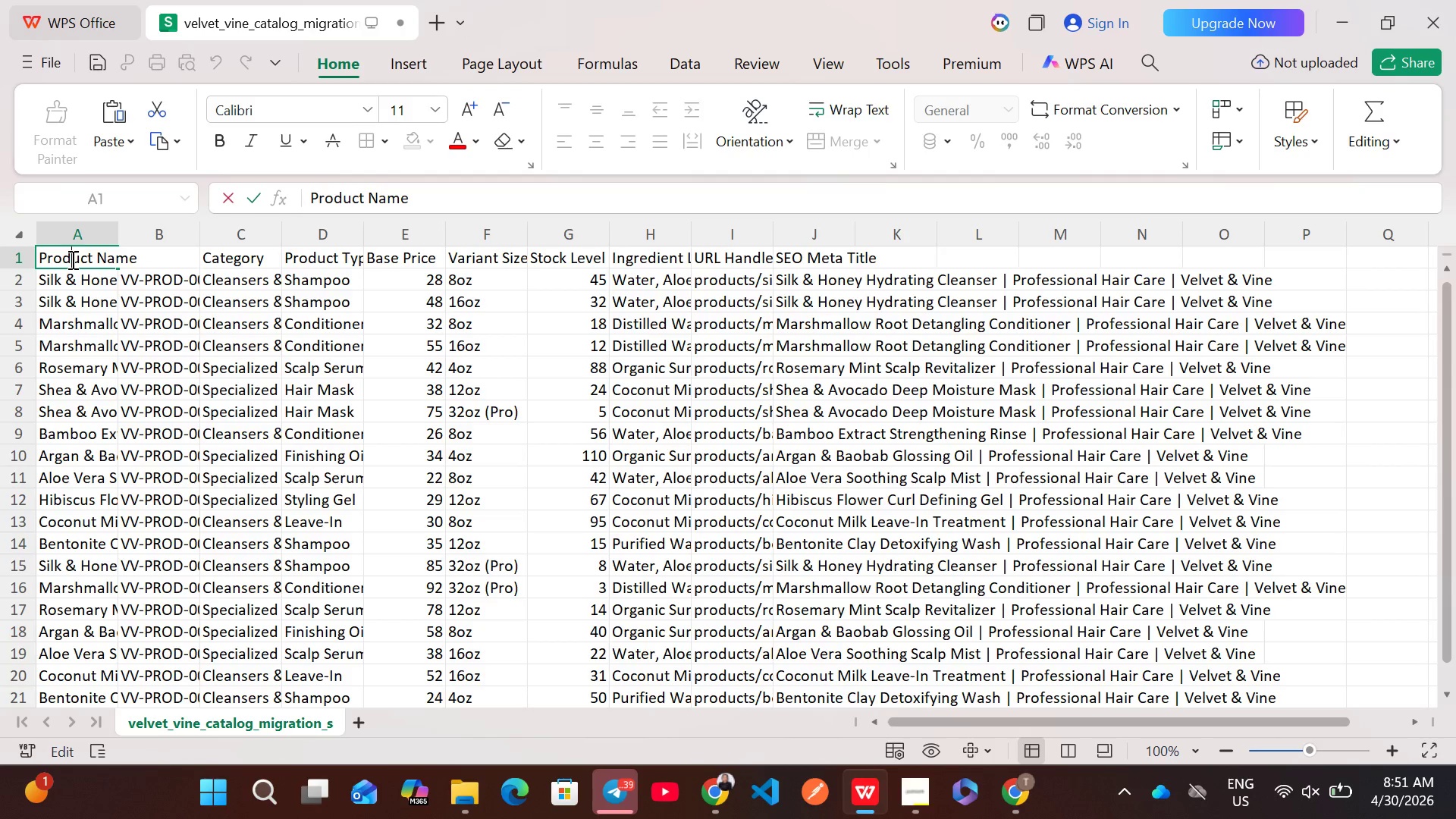 
key(Control+A)
 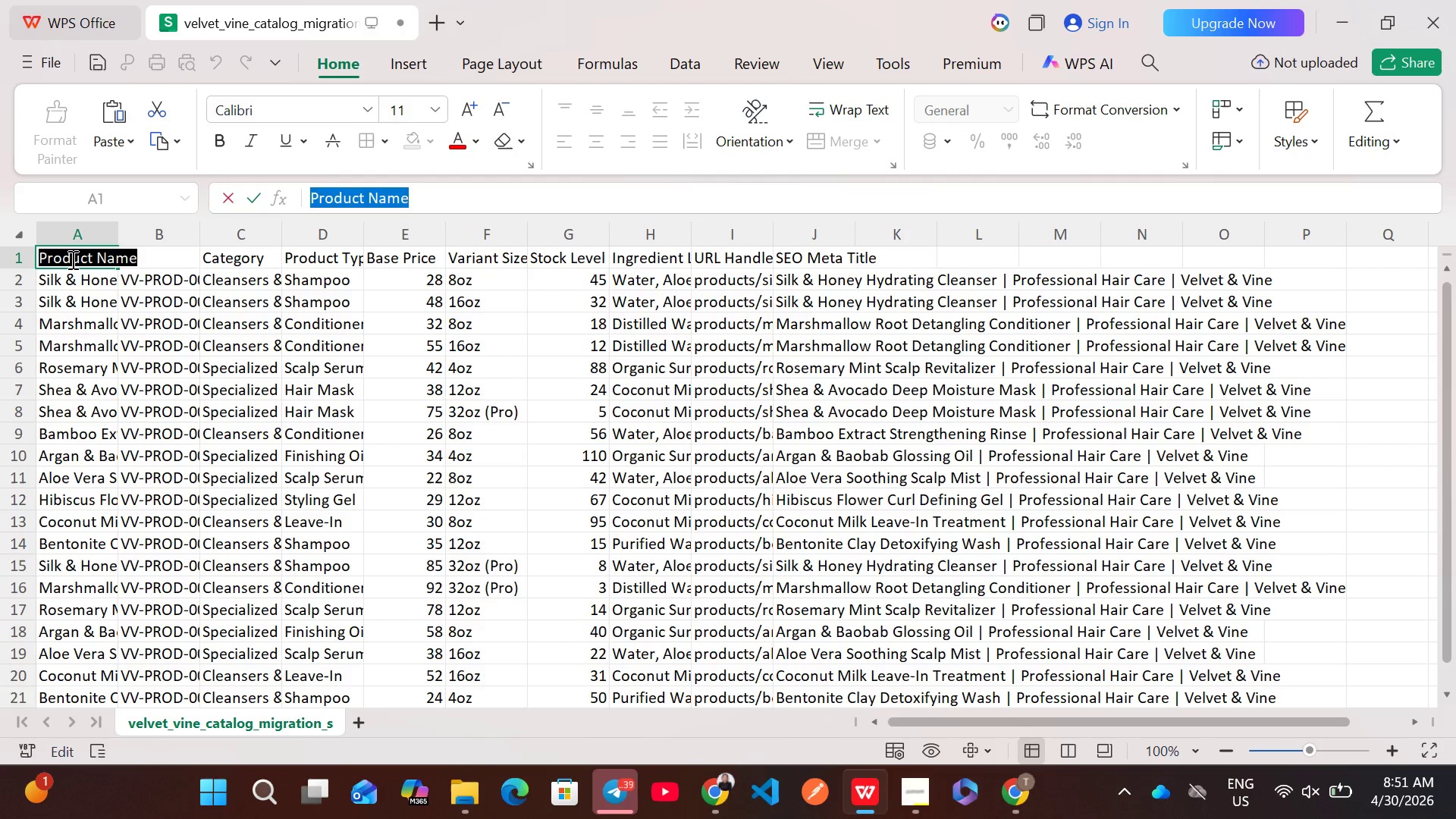 
type(Title)
 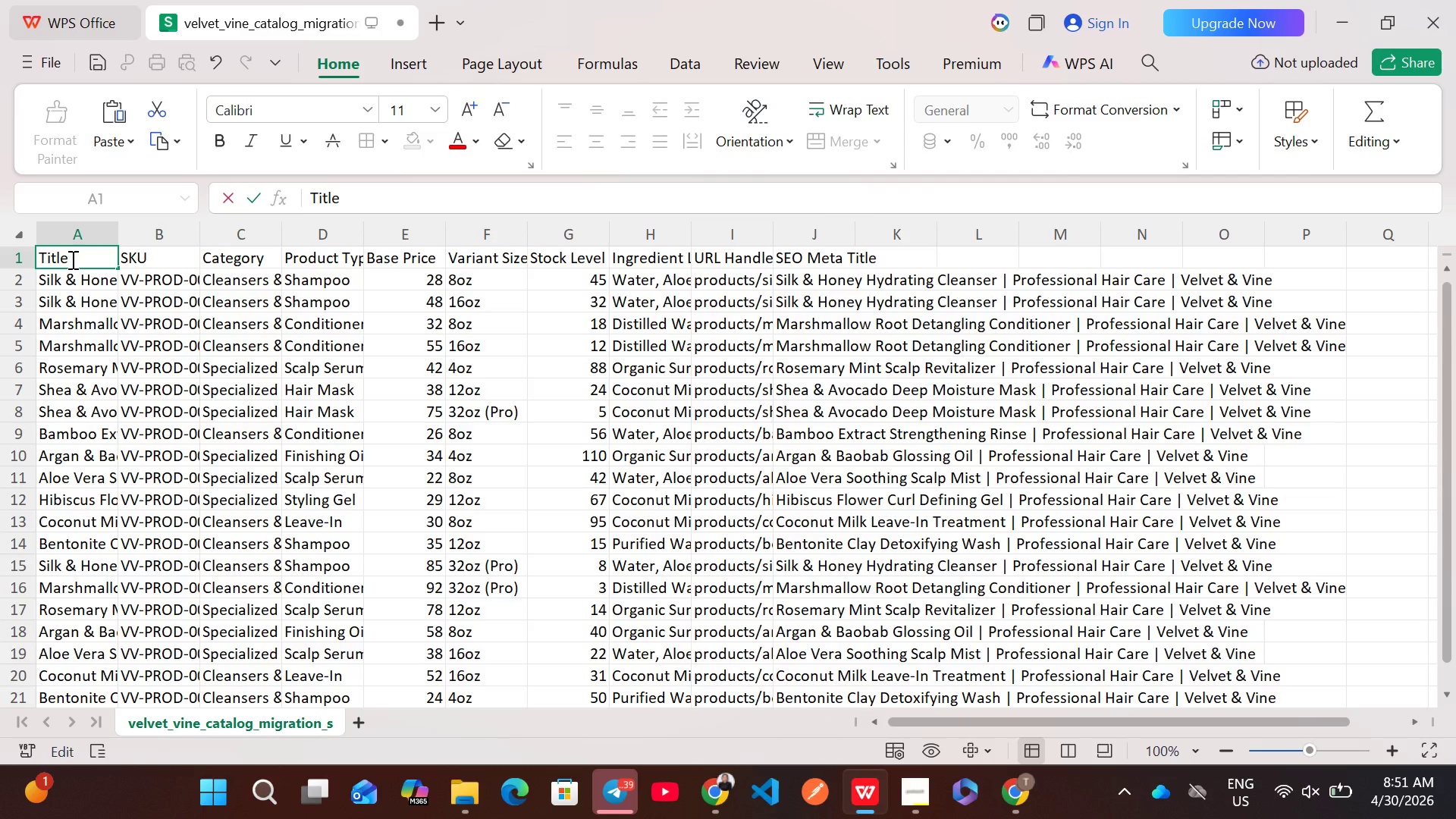 
key(Enter)
 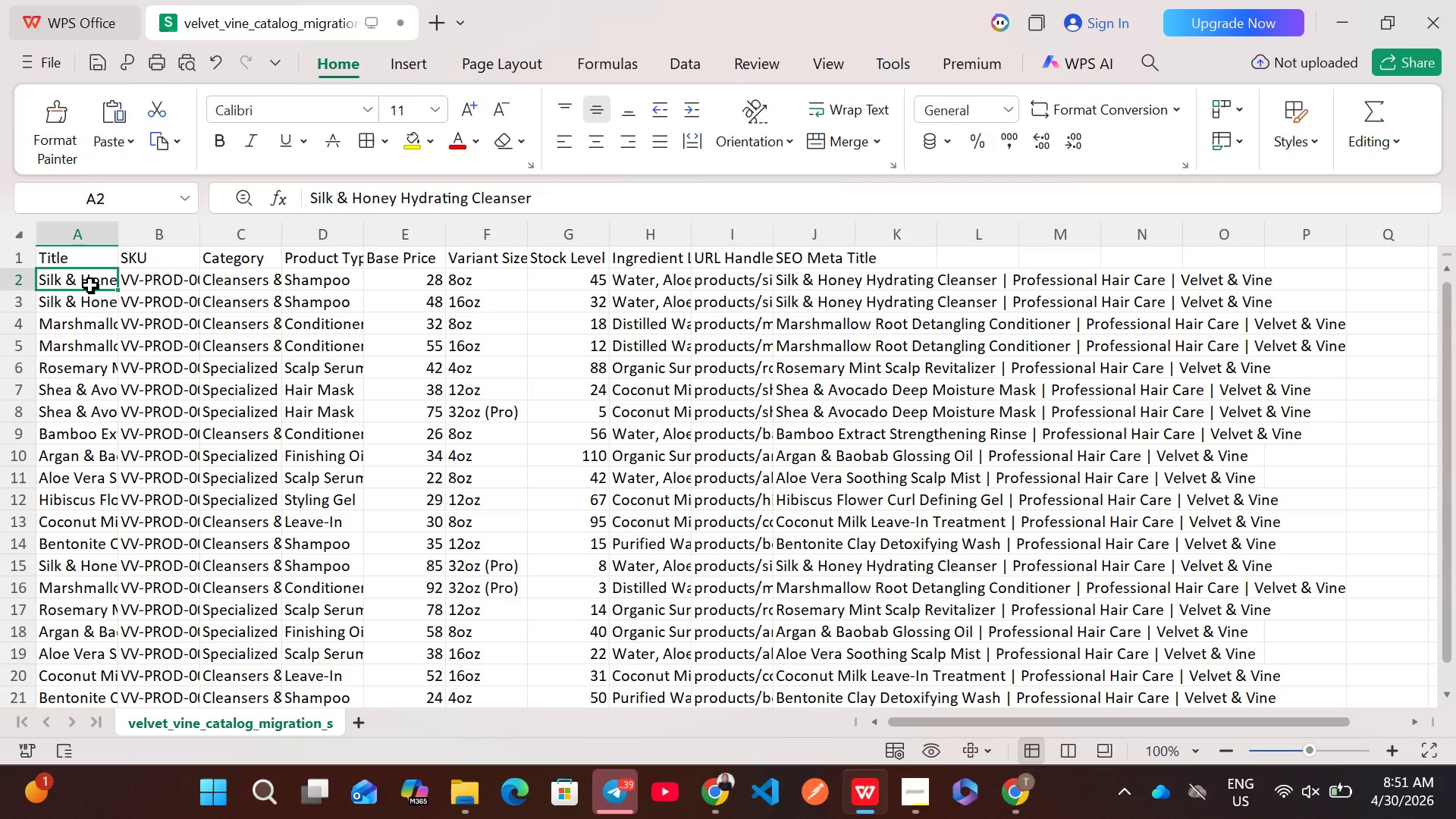 
wait(8.14)
 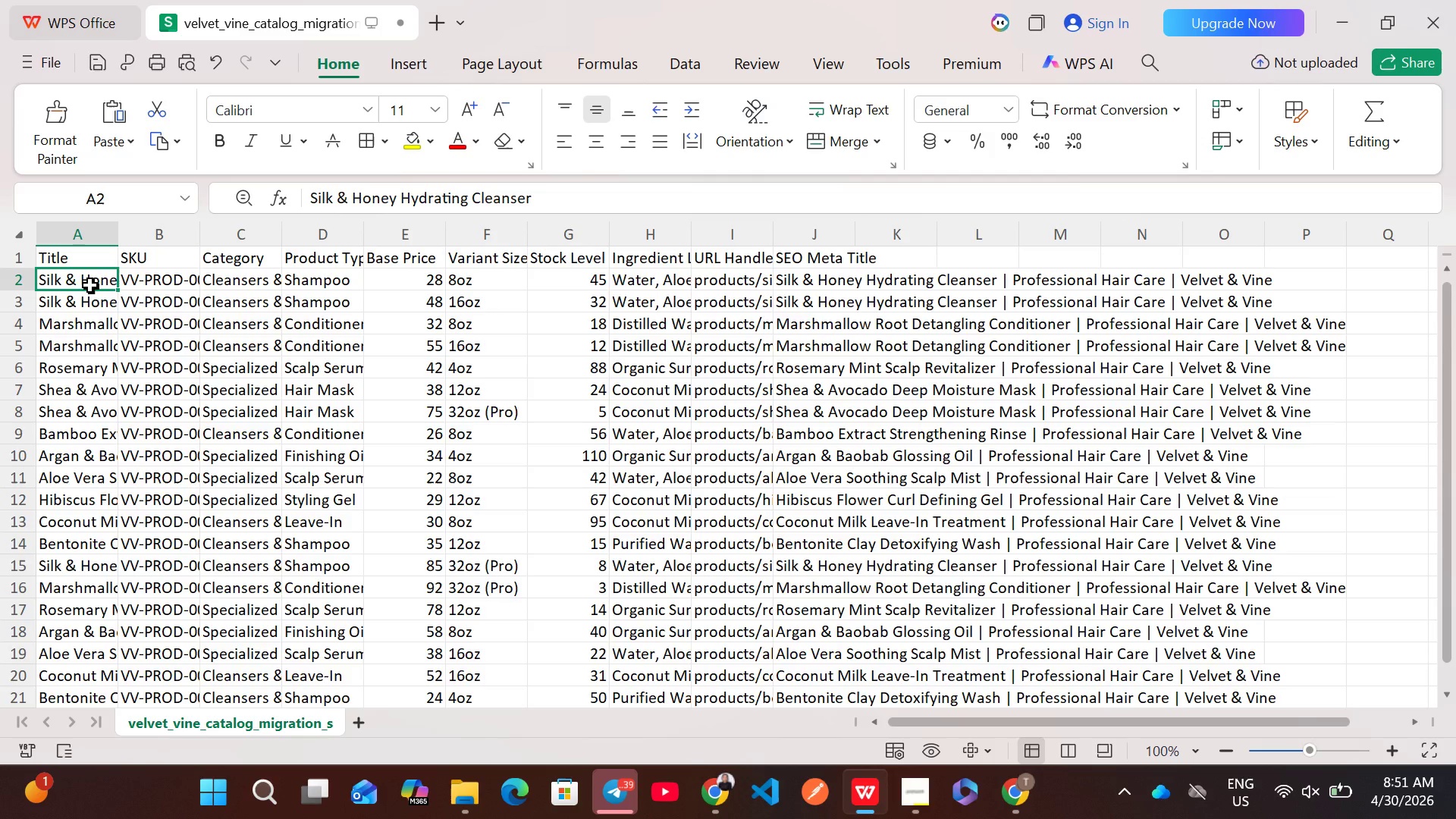 
left_click([739, 278])
 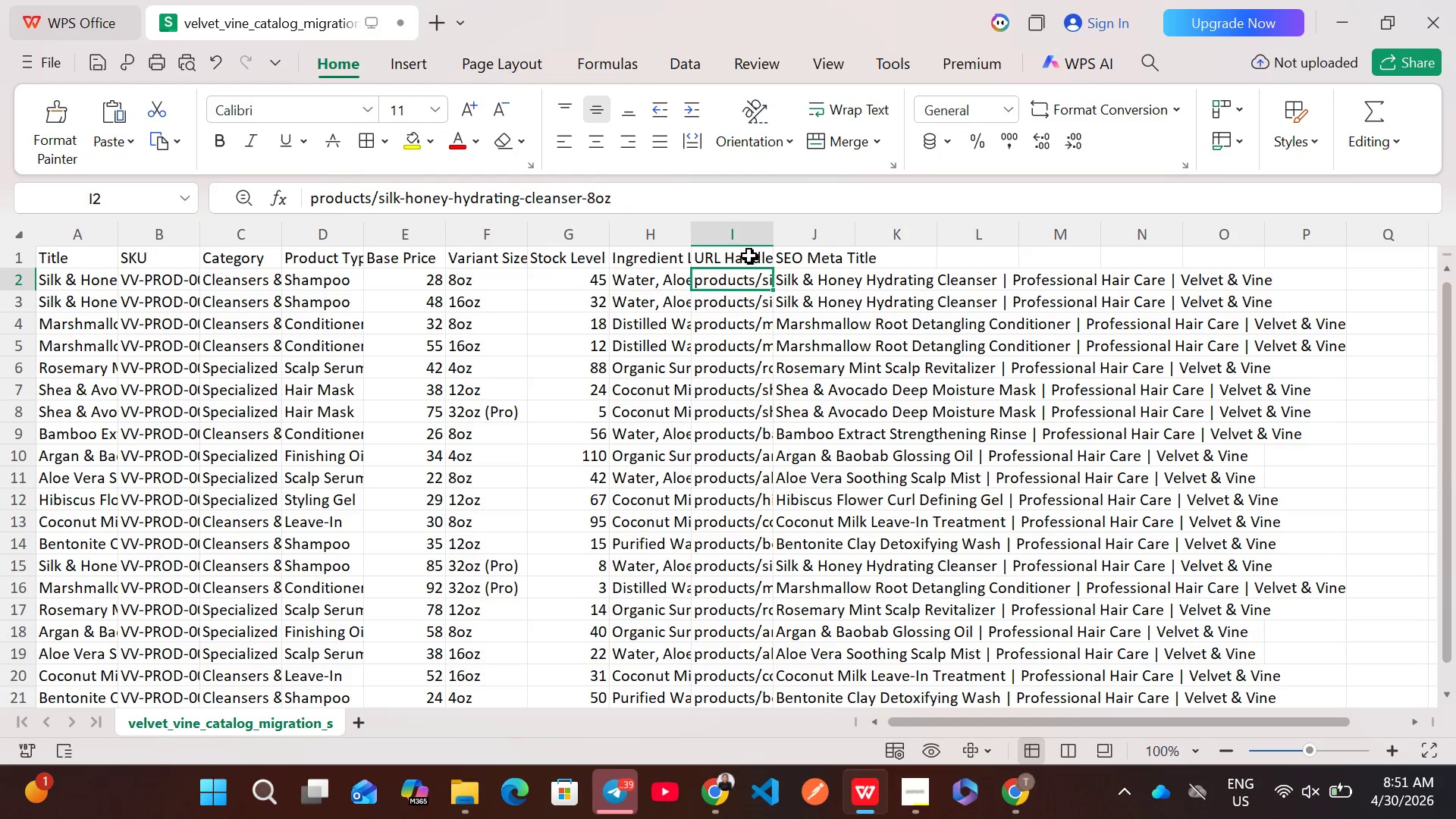 
left_click([750, 256])
 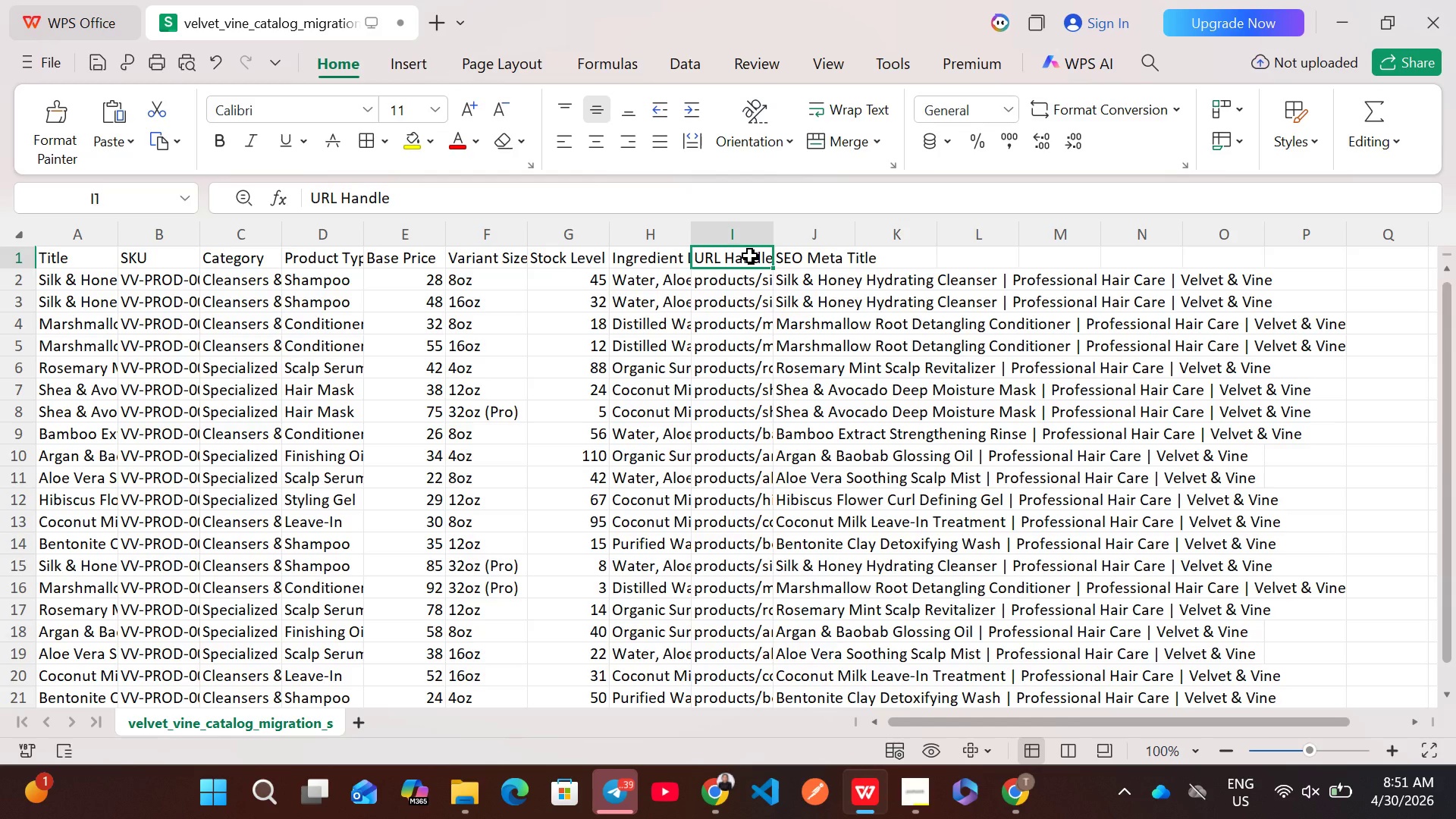 
double_click([750, 256])
 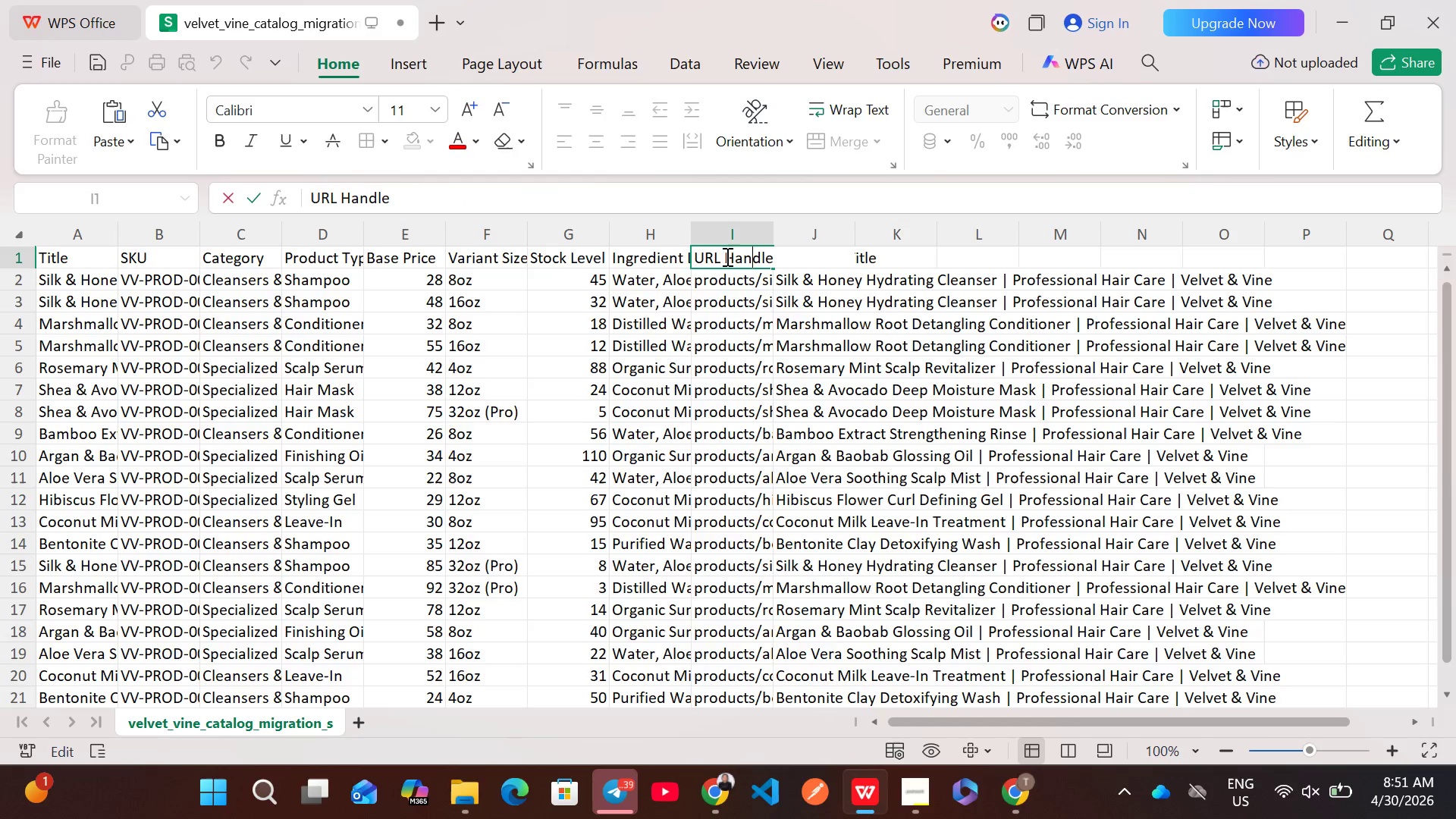 
left_click_drag(start_coordinate=[726, 257], to_coordinate=[698, 255])
 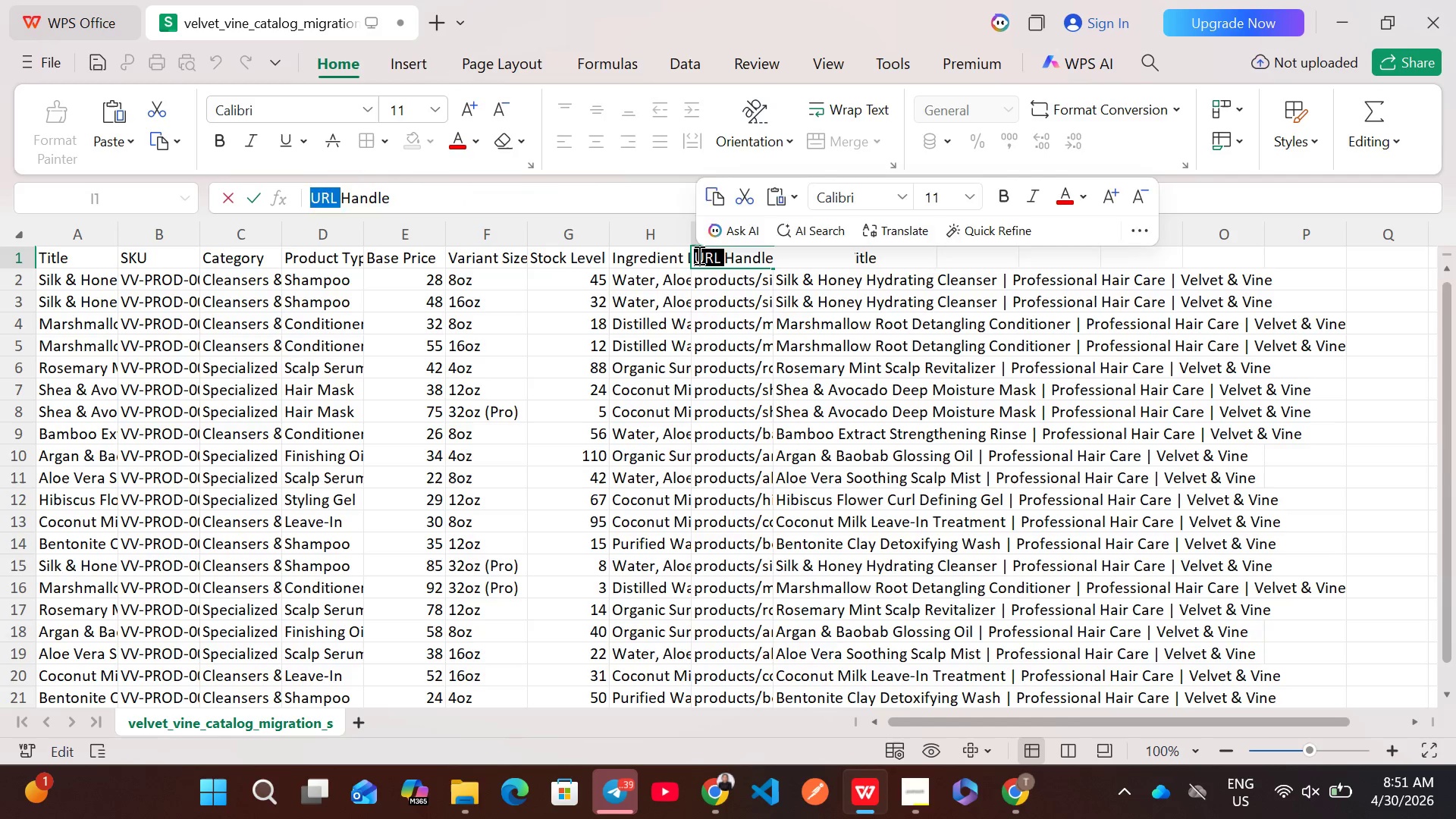 
key(Backspace)
 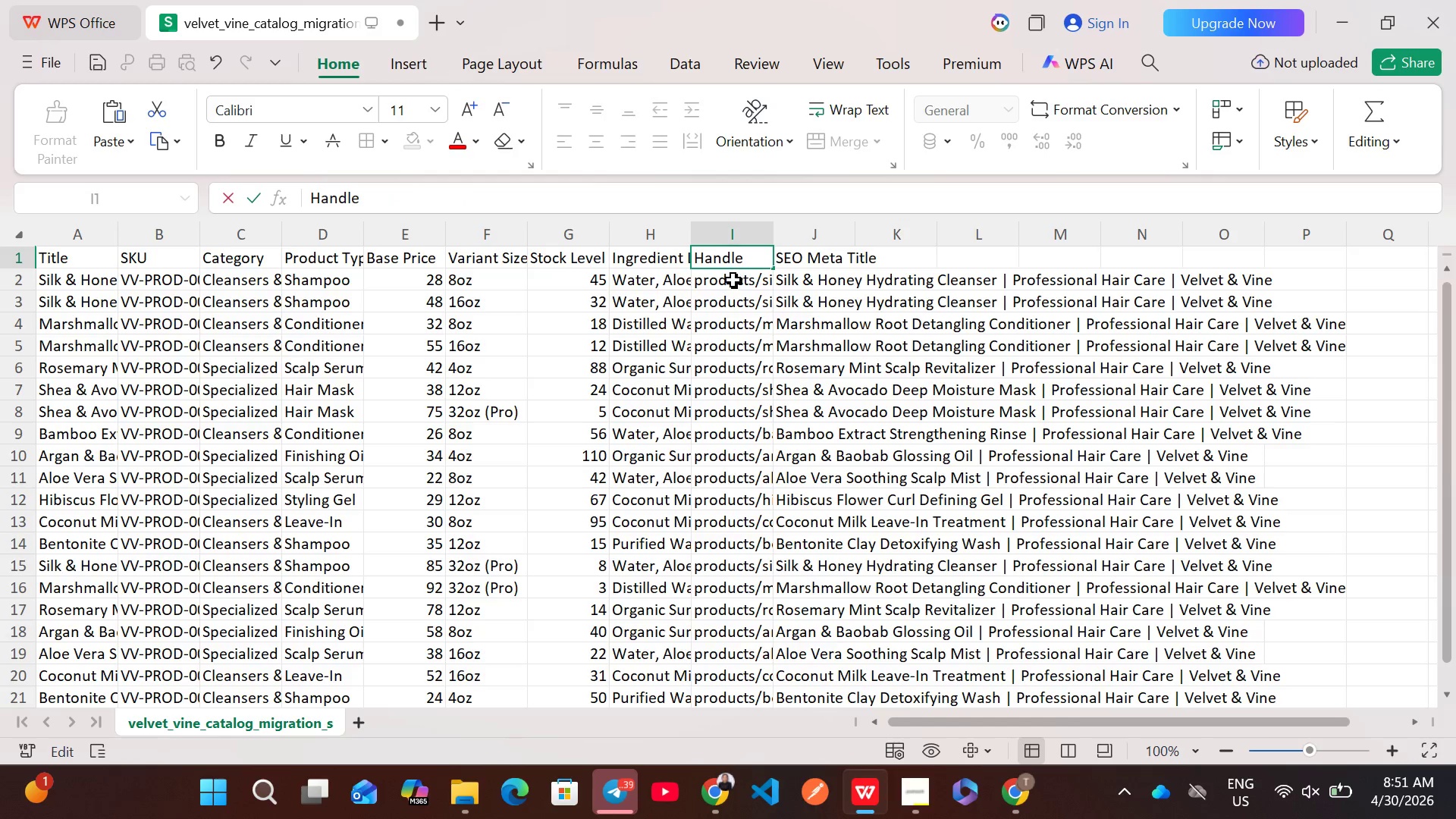 
left_click([733, 281])
 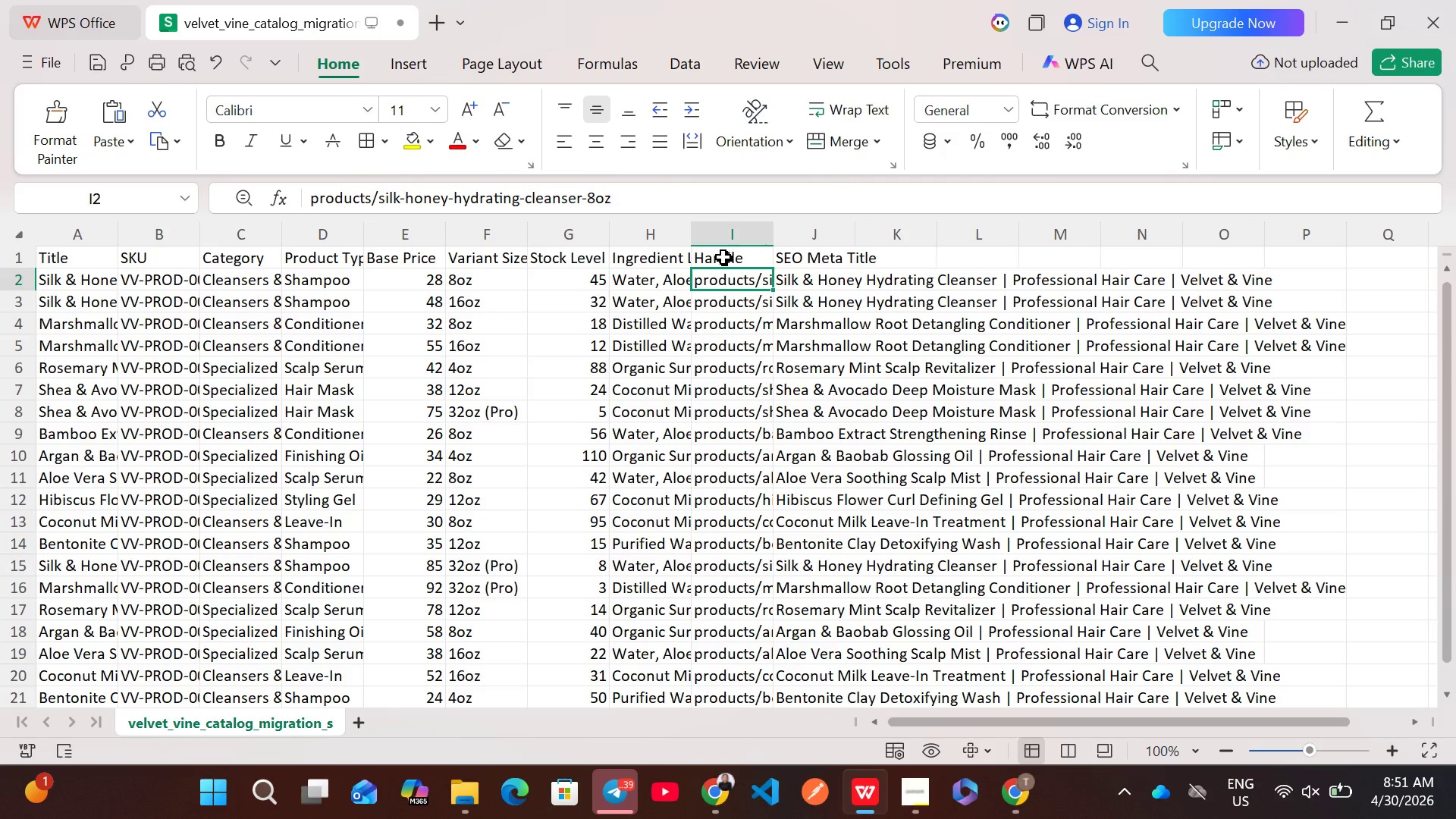 
left_click([723, 257])
 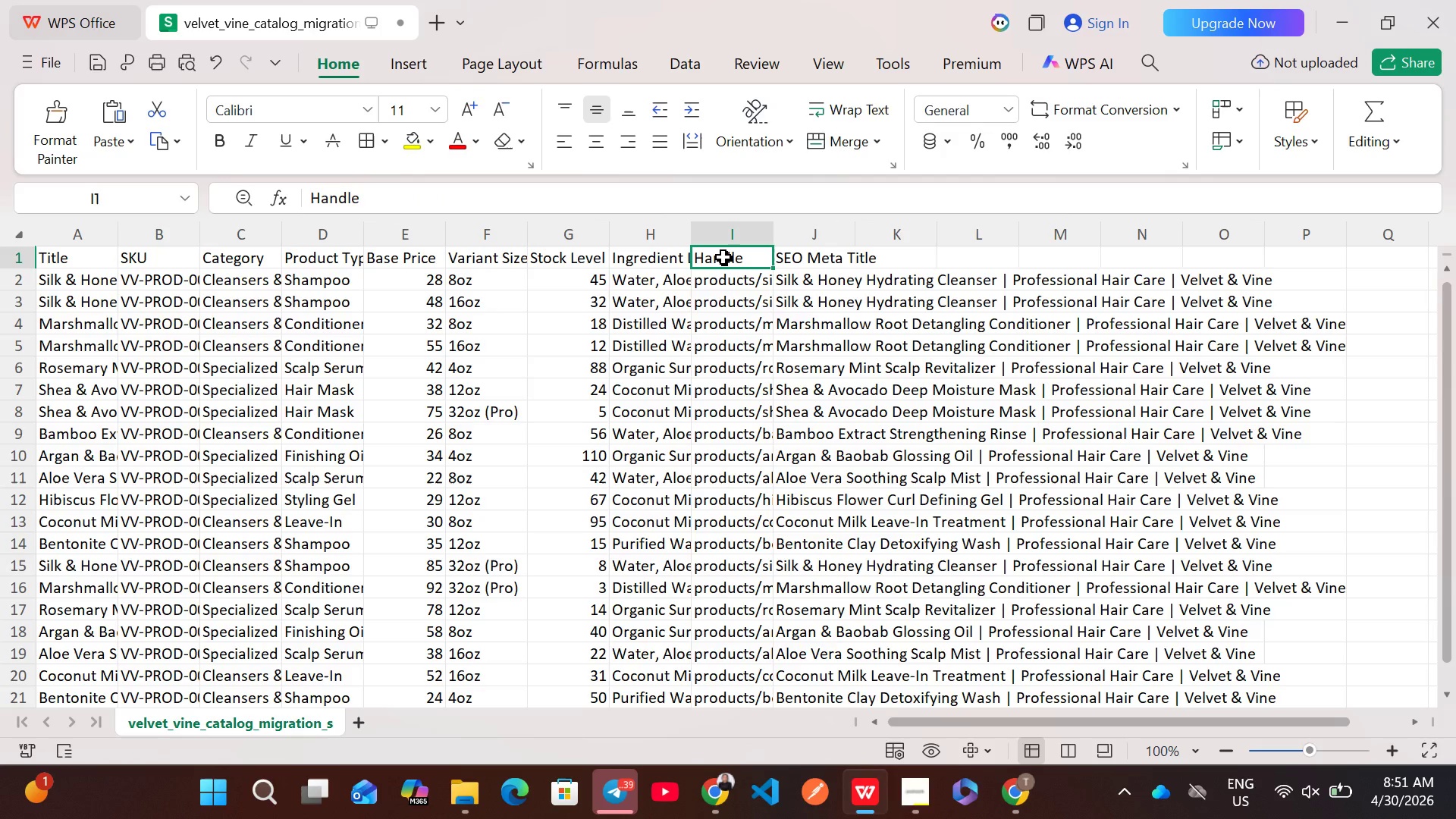 
hold_key(key=ShiftLeft, duration=2.77)
left_click([727, 570])
 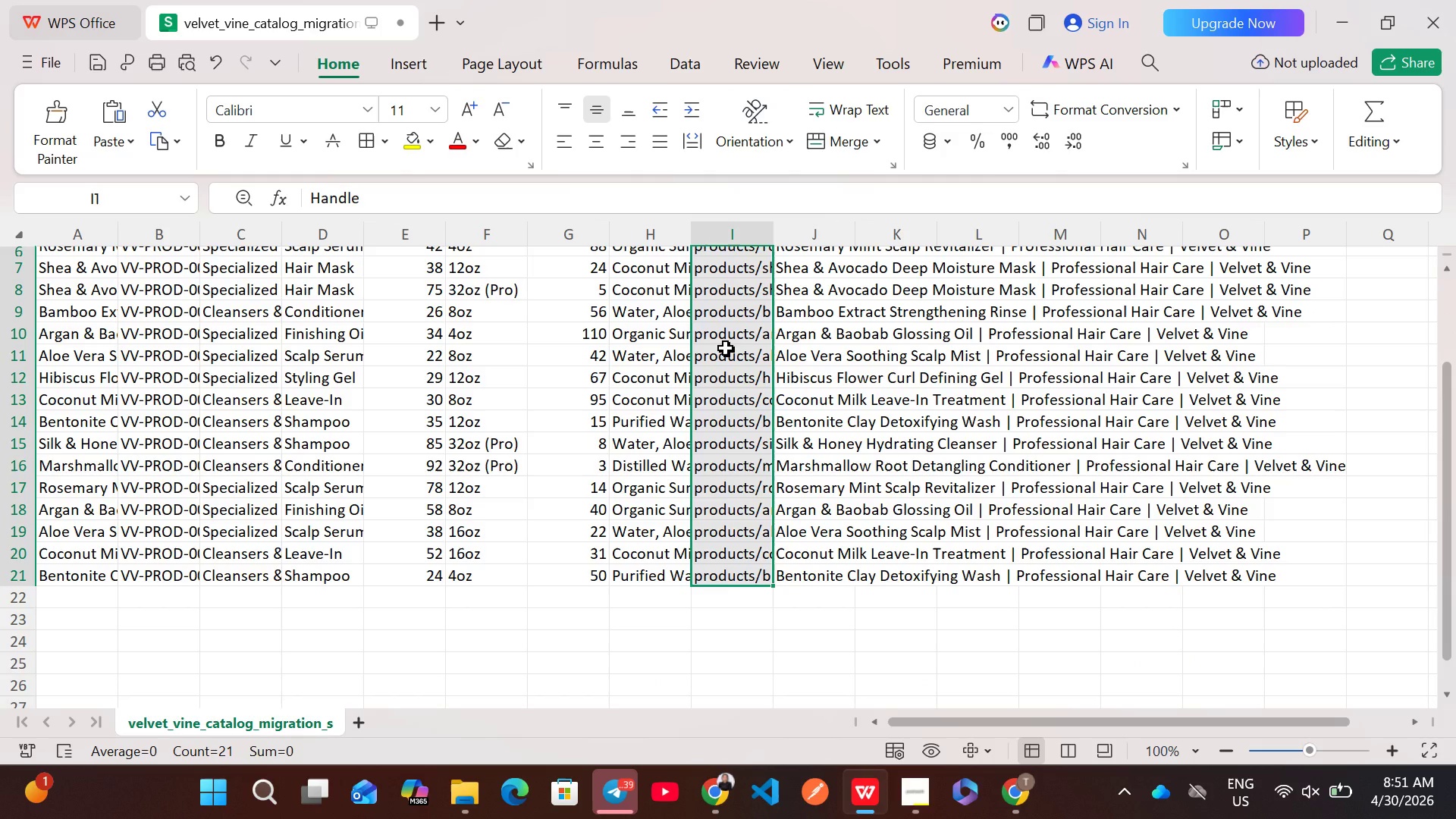 
right_click([726, 348])
 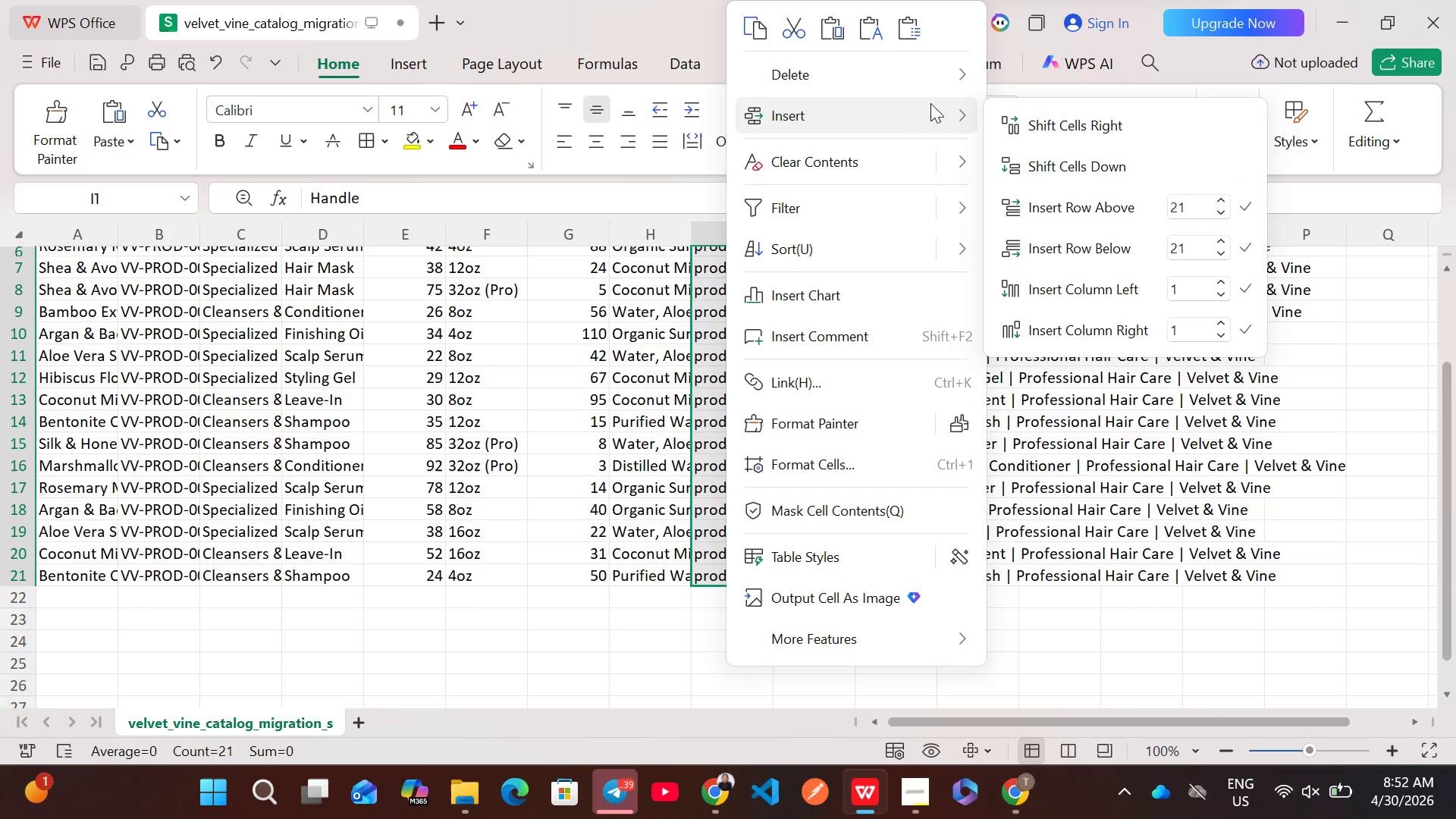 
wait(8.19)
 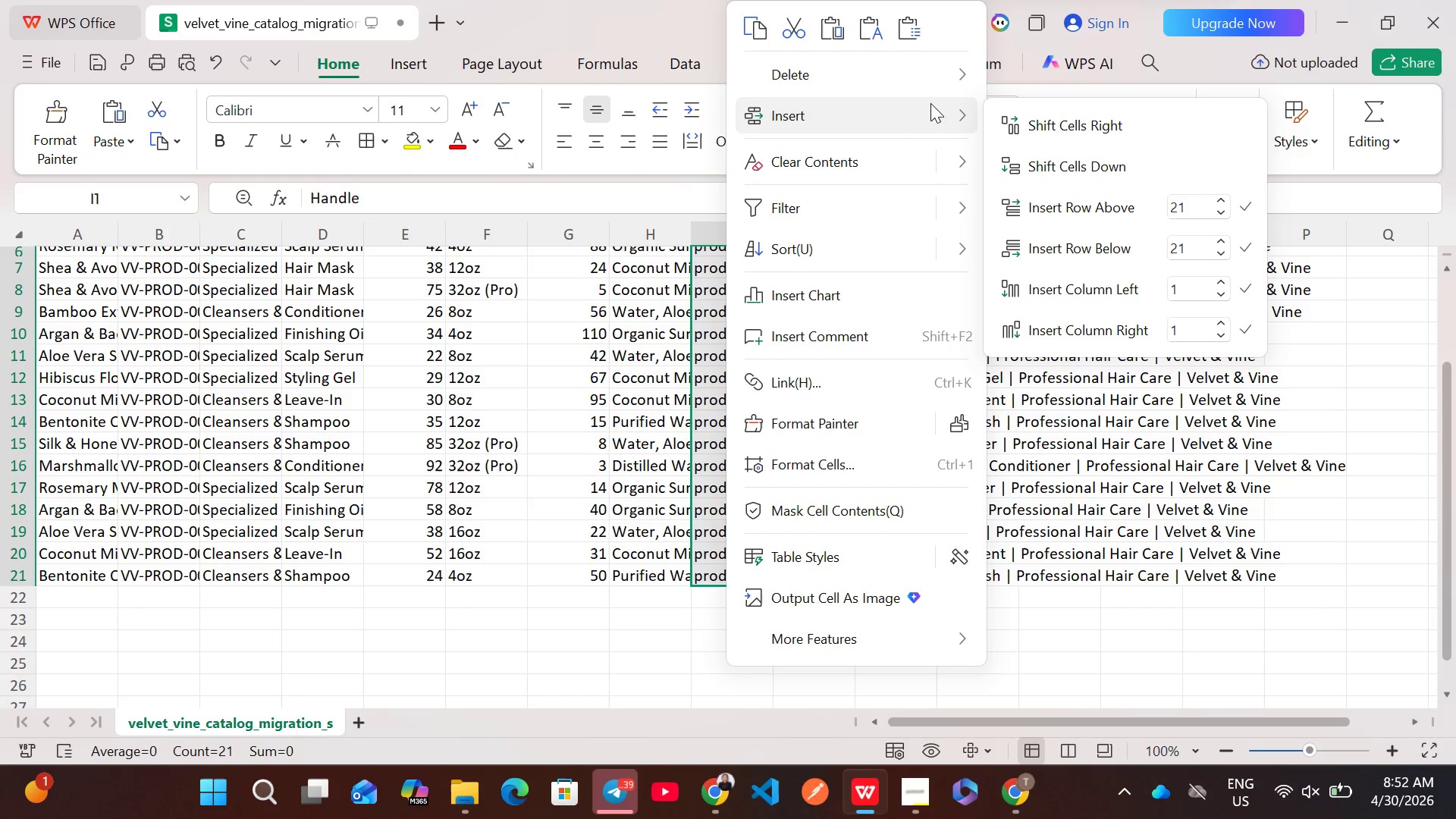 
left_click_drag(start_coordinate=[700, 294], to_coordinate=[613, 292])
 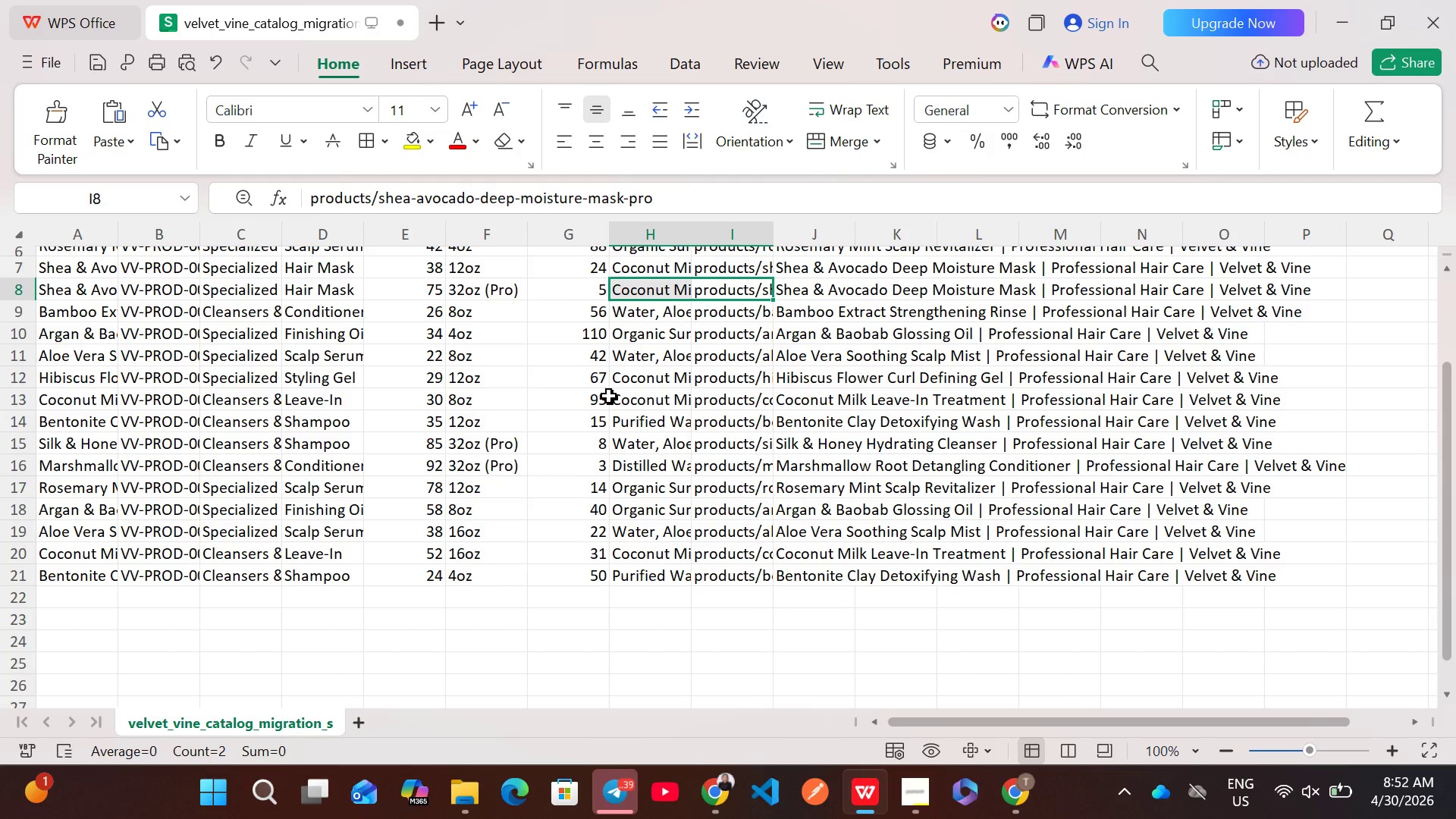 
left_click([609, 396])
 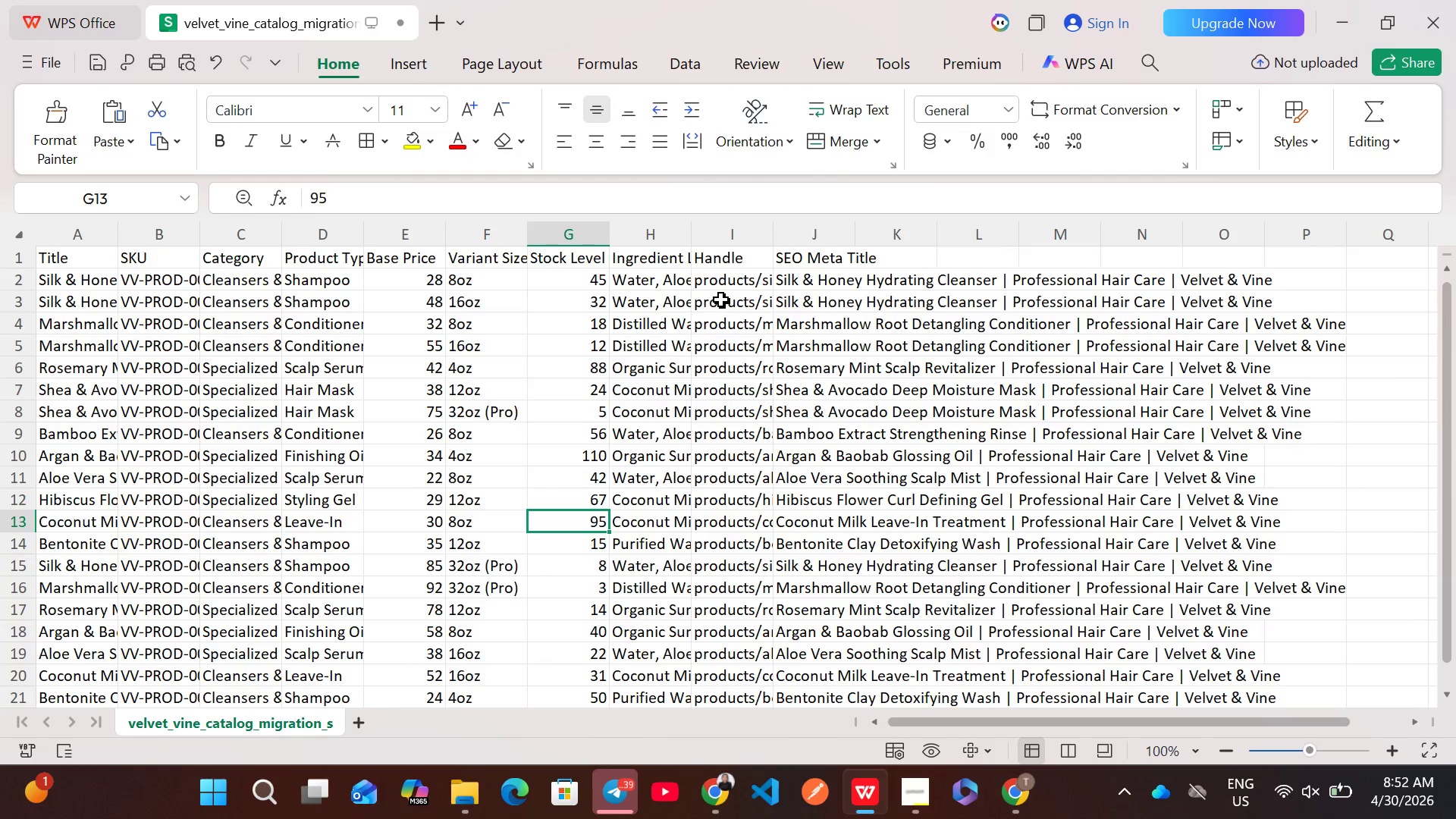 
left_click([735, 282])
 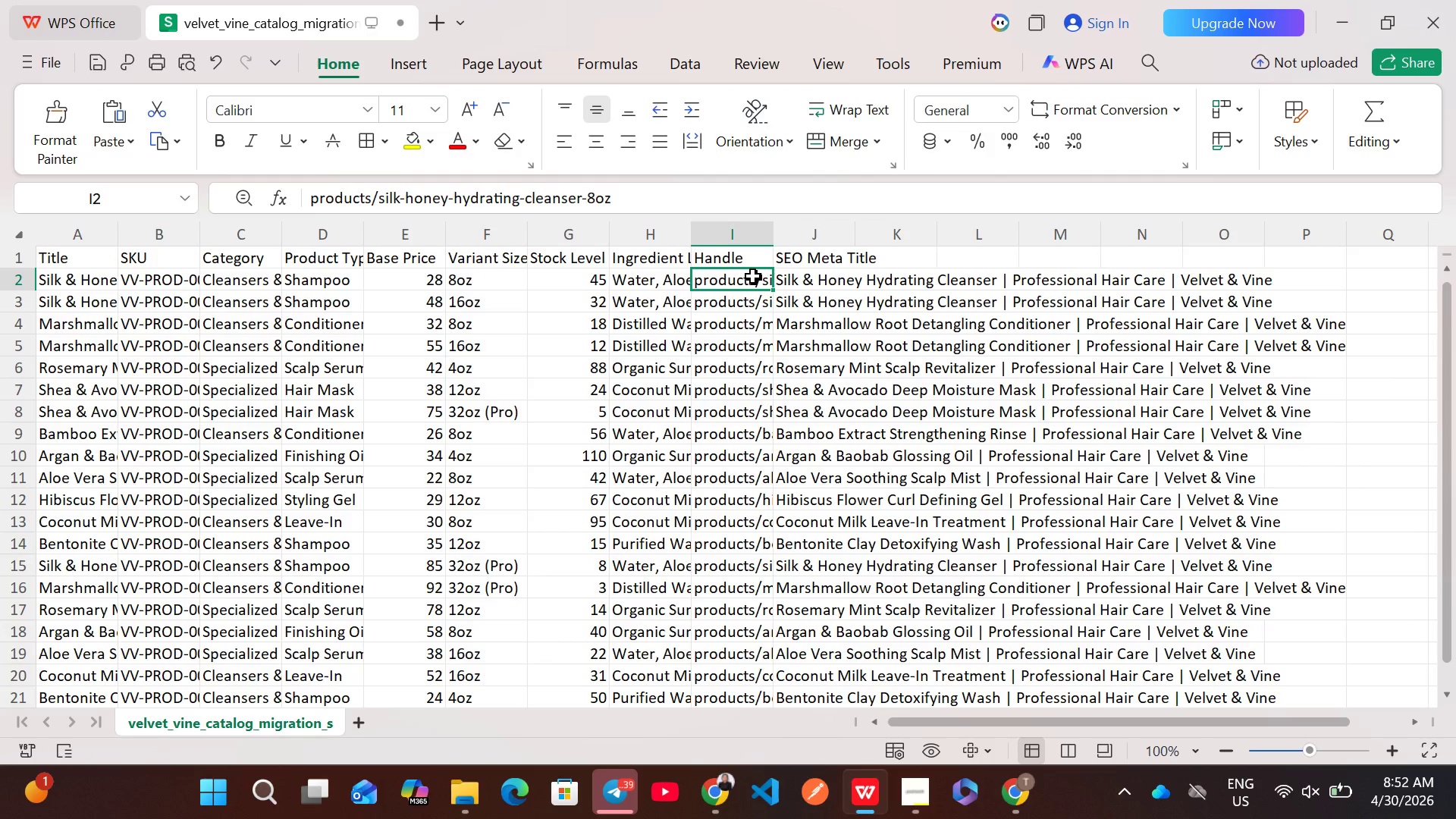 
double_click([753, 276])
 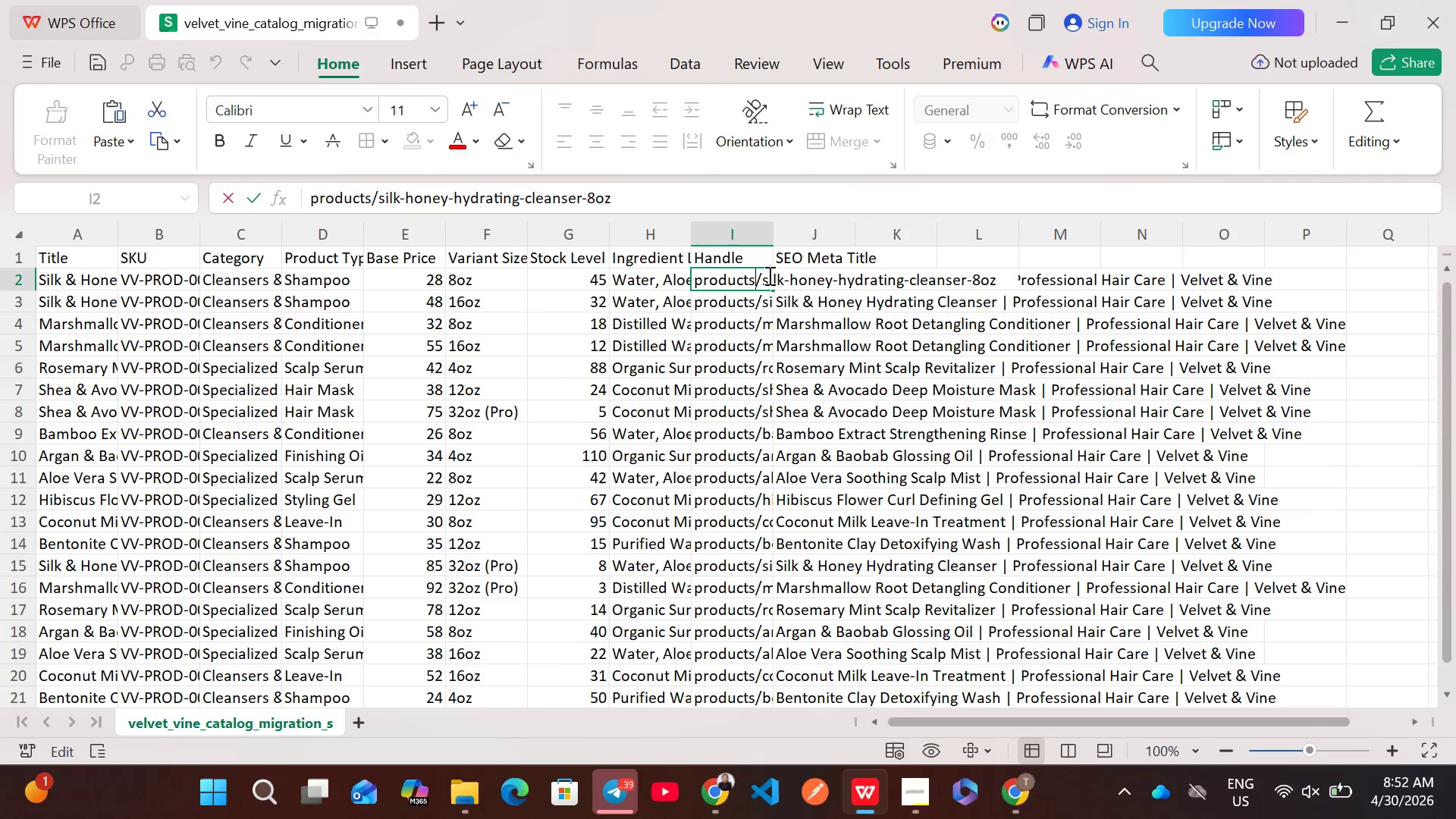 
left_click([767, 275])
 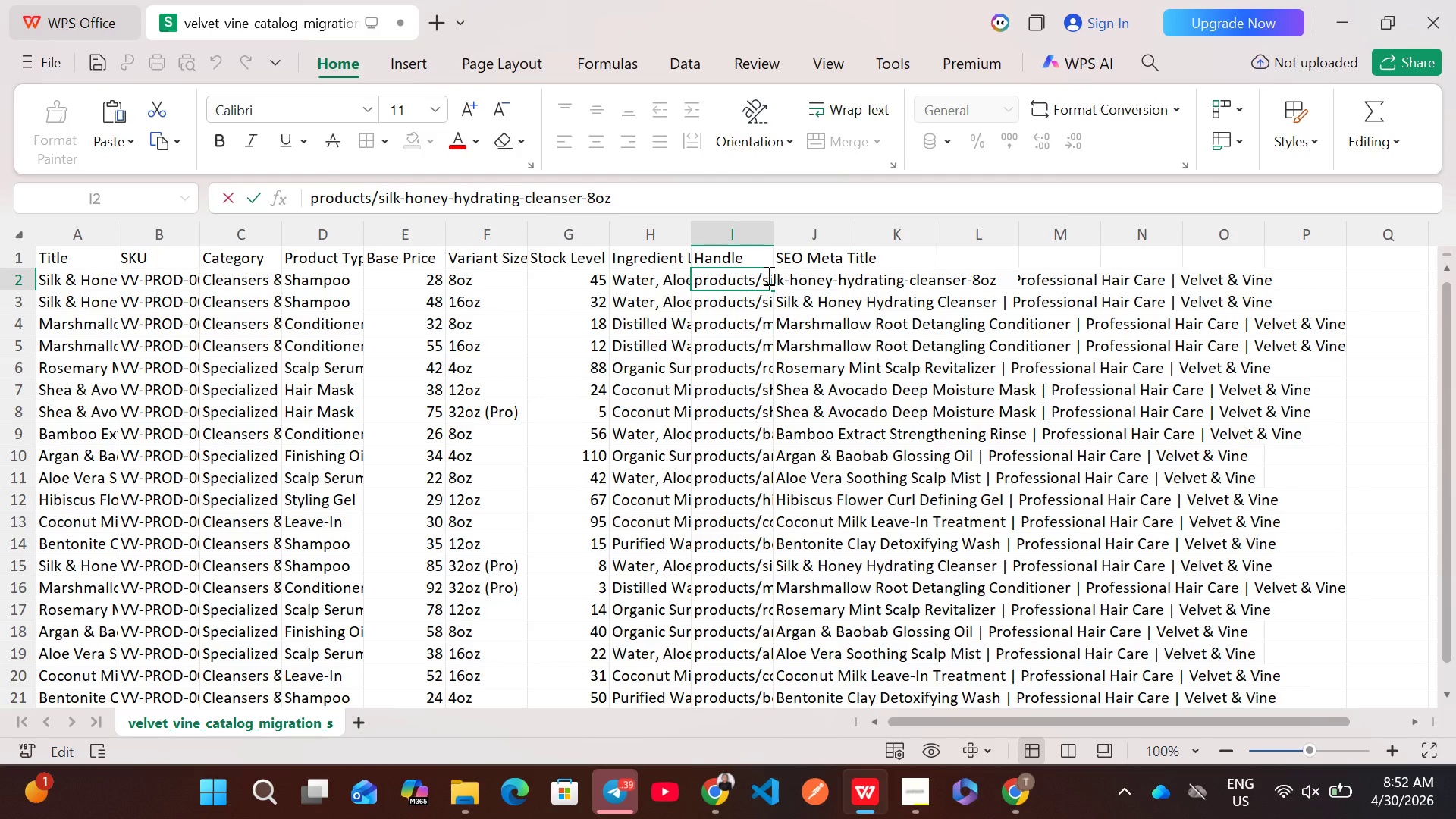 
key(ArrowLeft)
 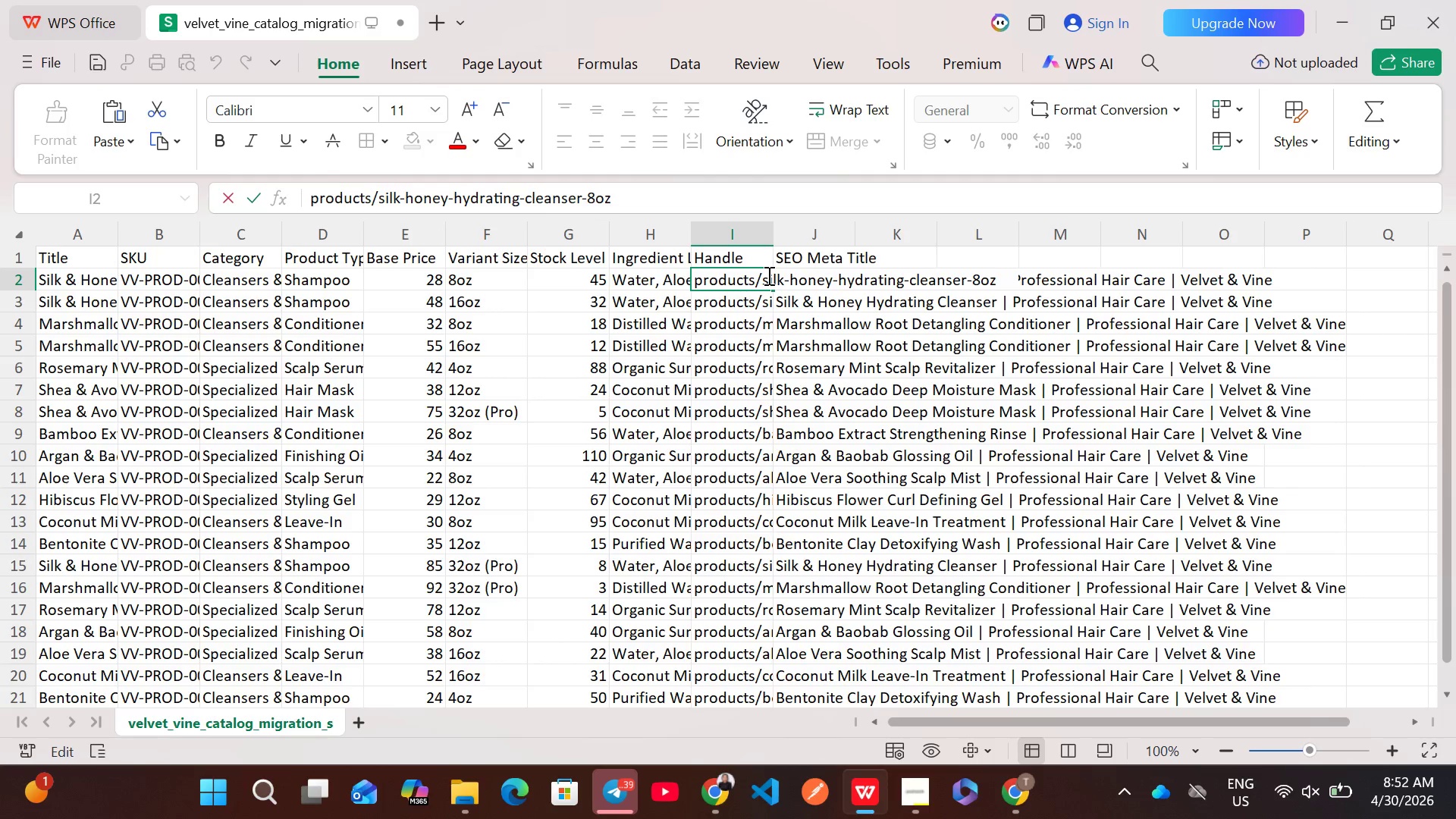 
hold_key(key=Backspace, duration=0.86)
 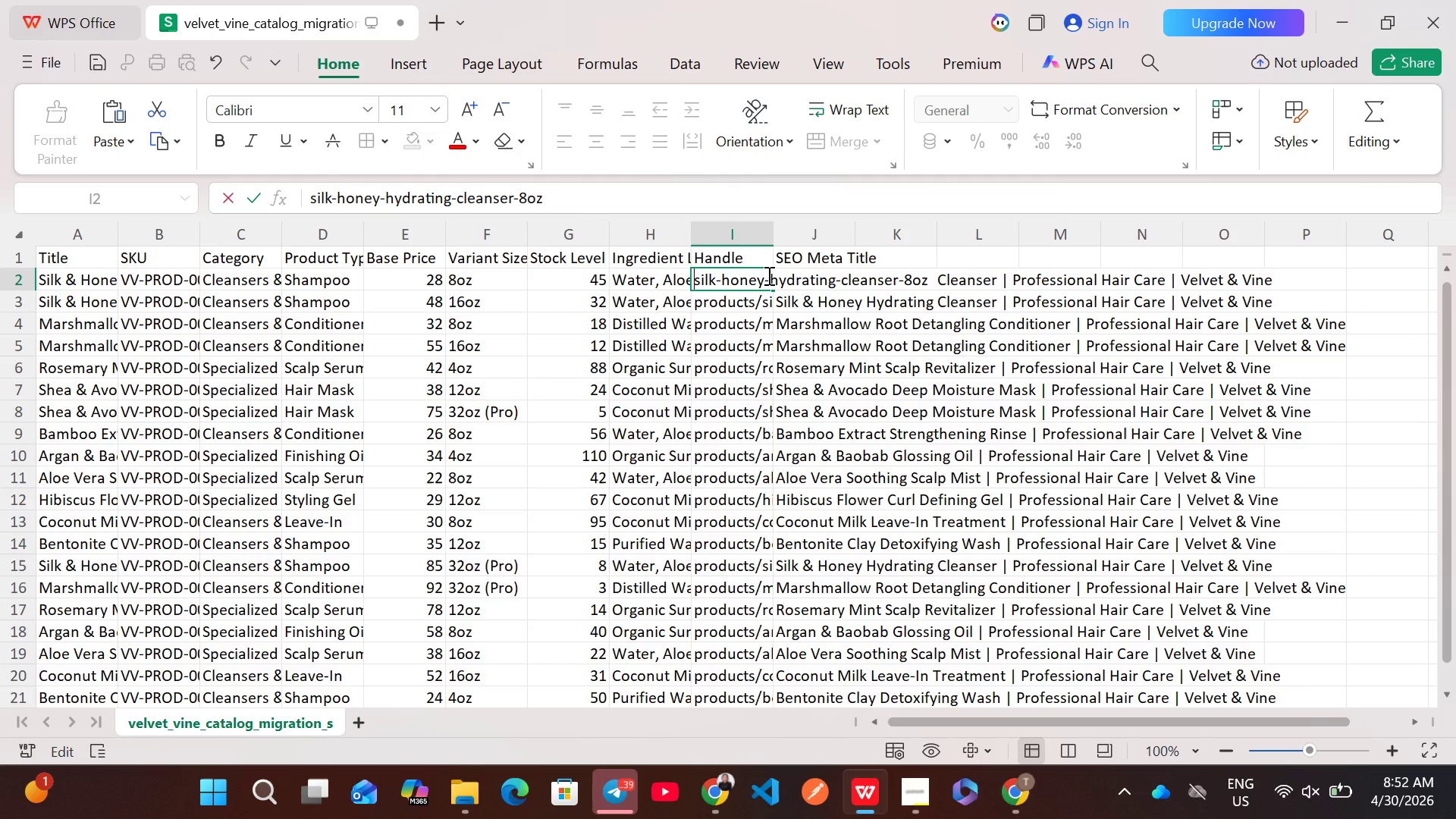 
hold_key(key=Backspace, duration=5.91)
 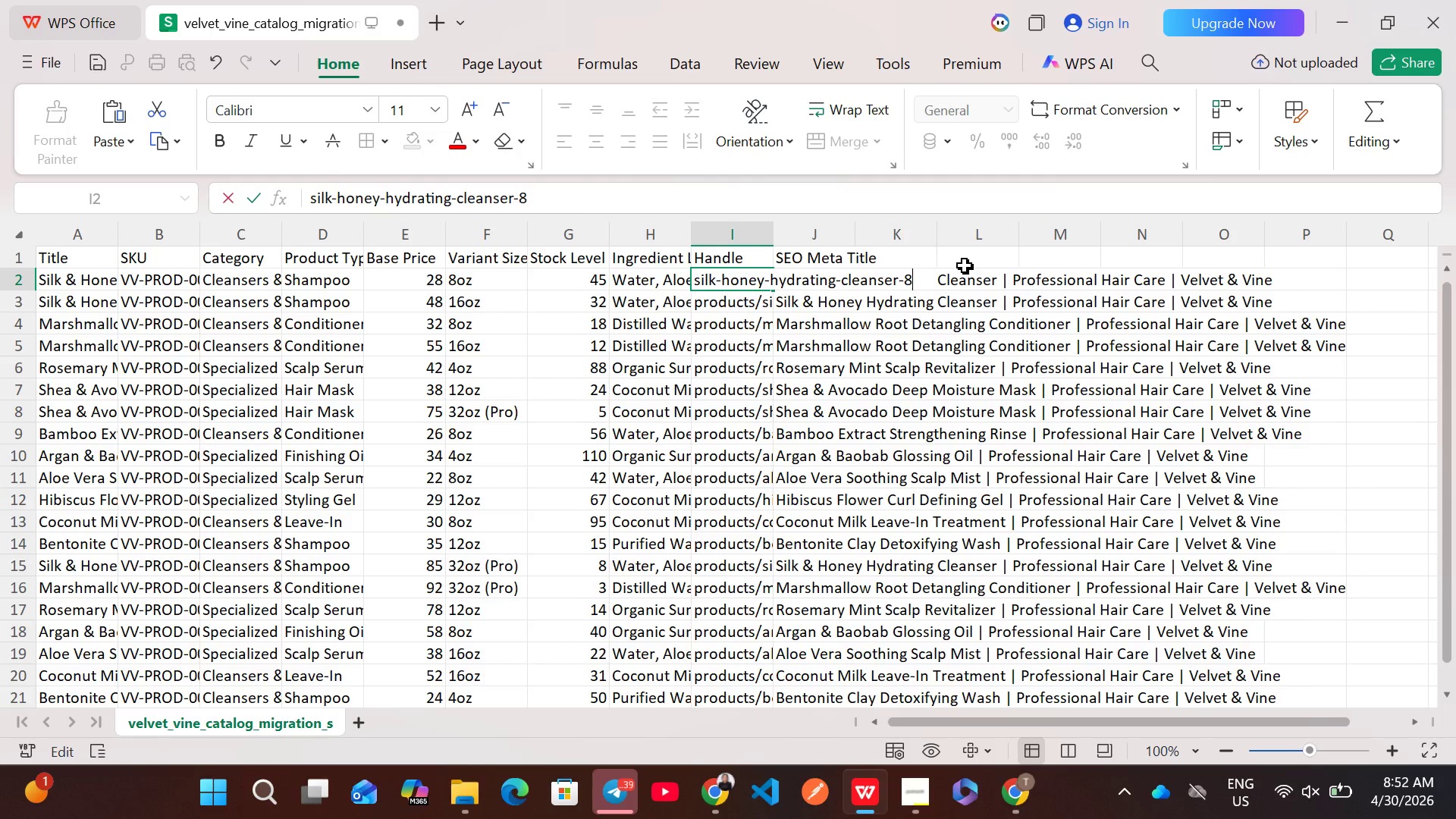 
left_click([921, 285])
 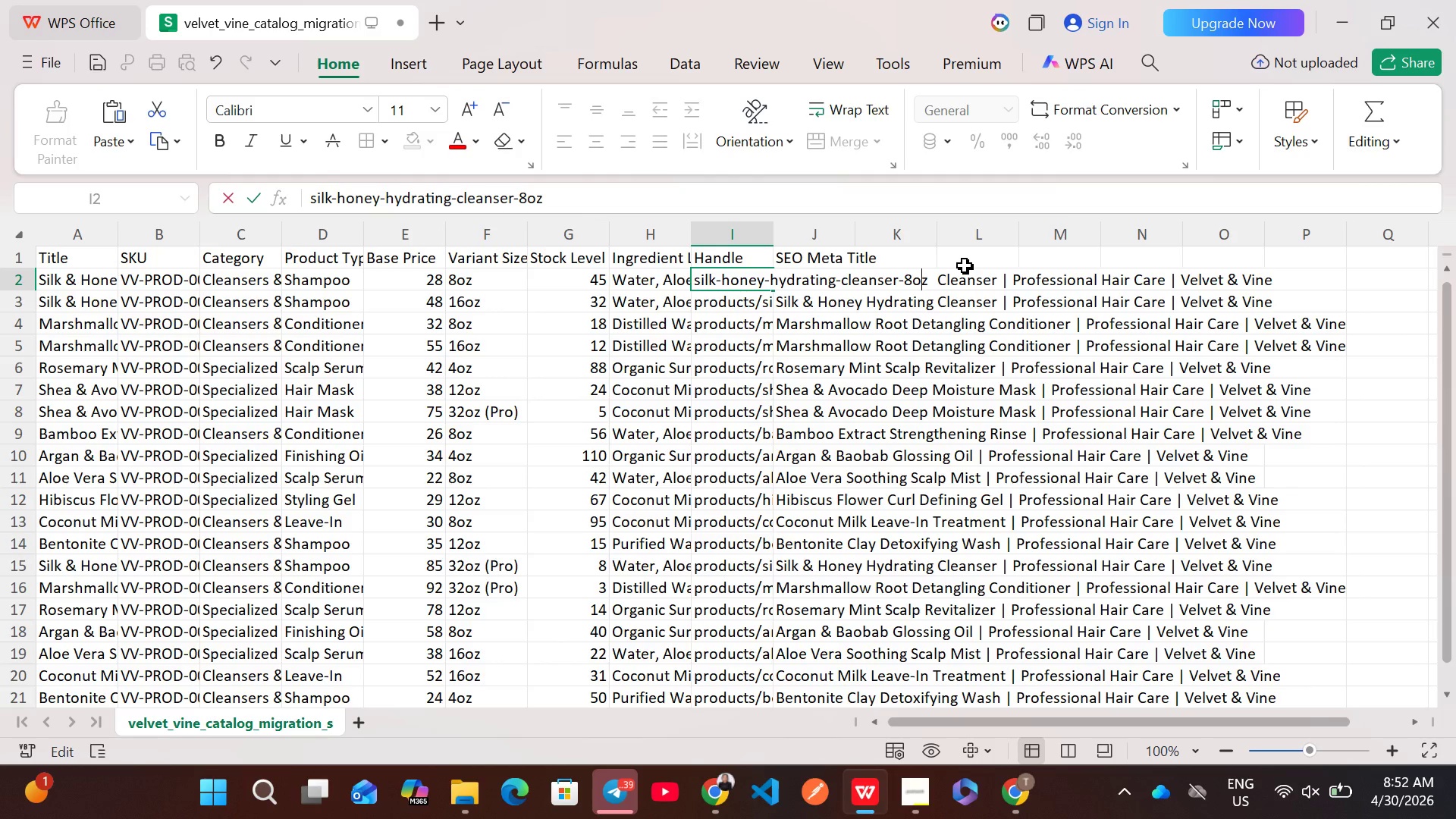 
key(ArrowRight)
 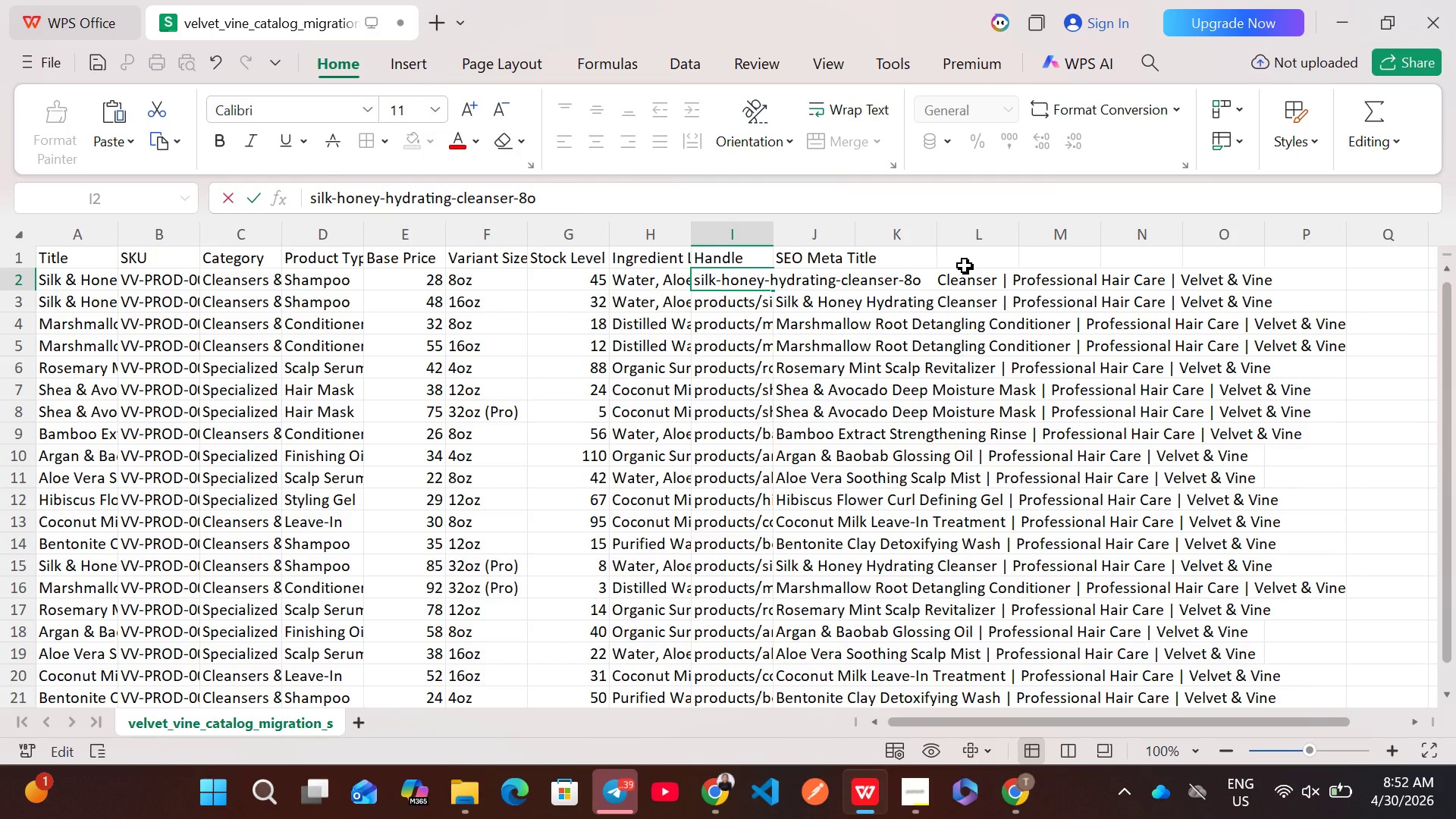 
key(Backspace)
 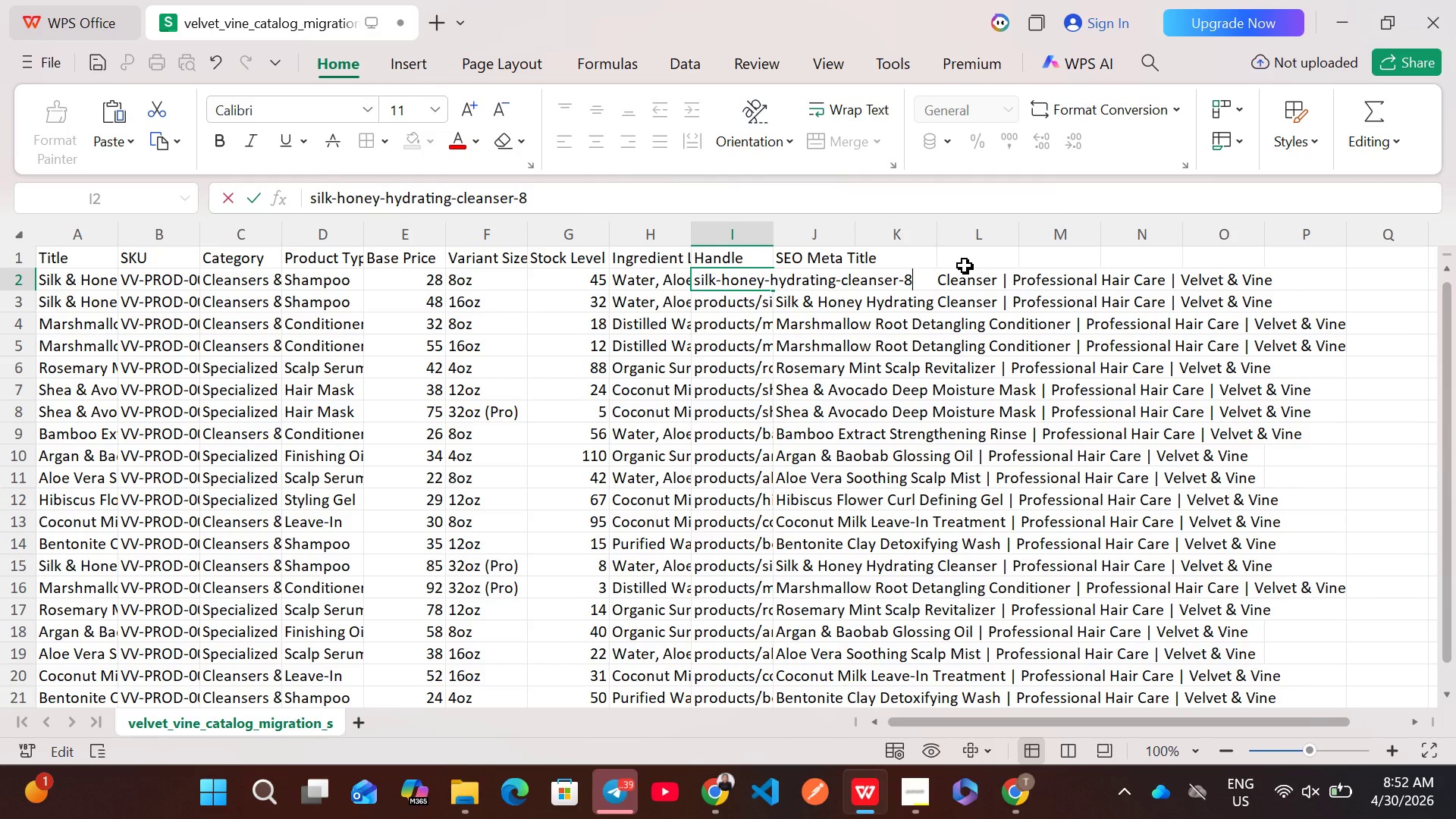 
key(Backspace)
 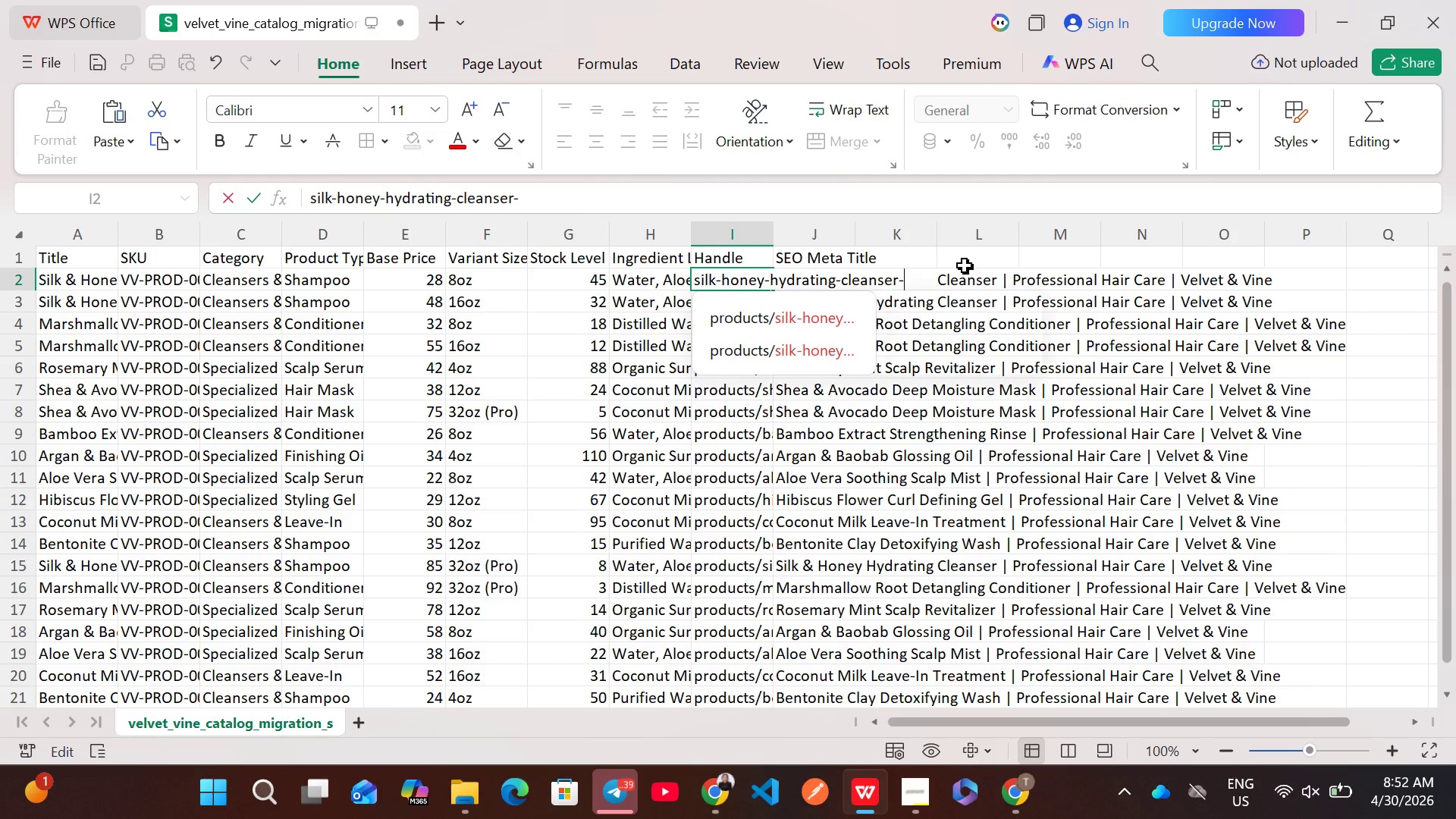 
key(Backspace)
 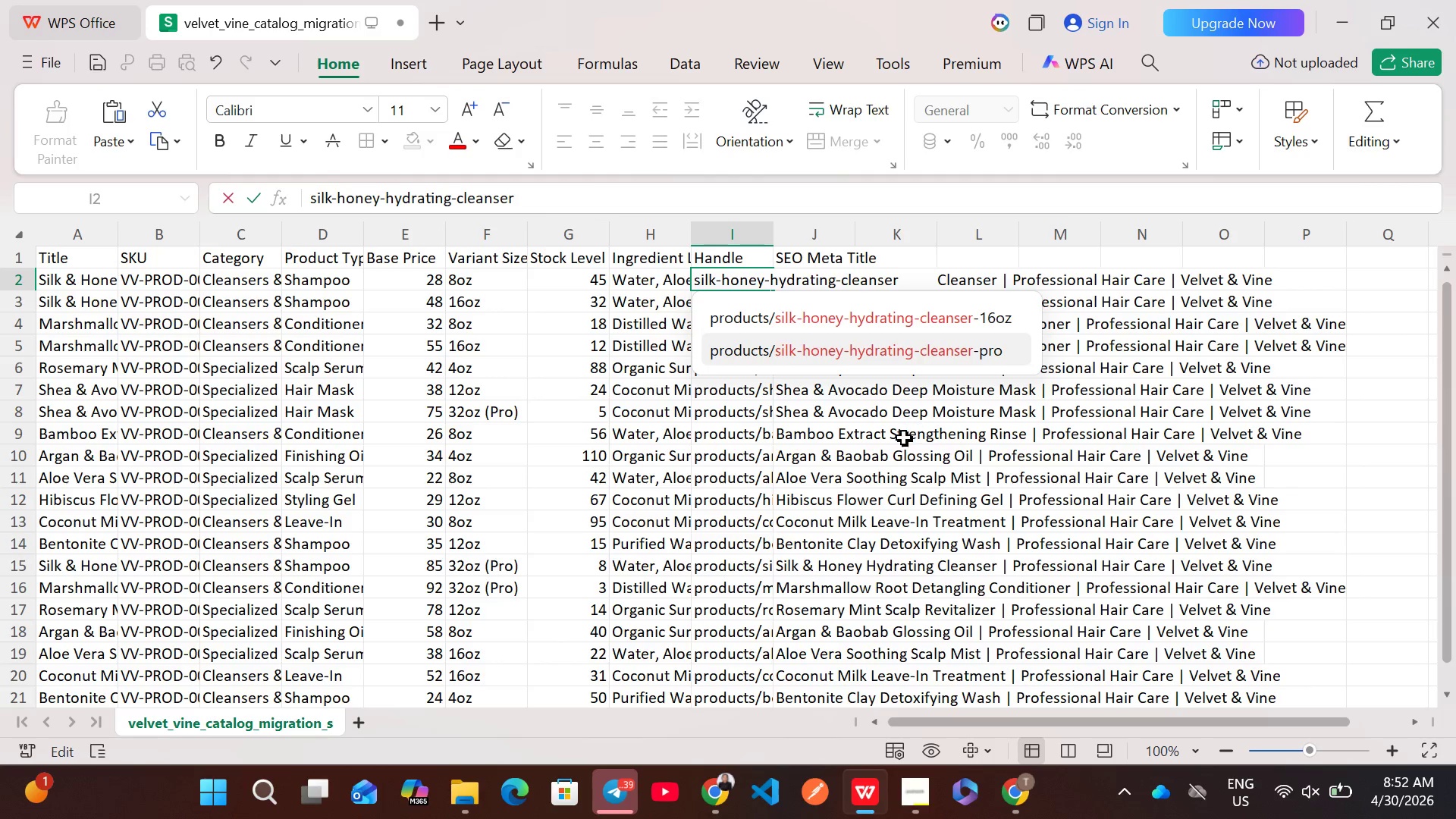 
left_click([903, 438])
 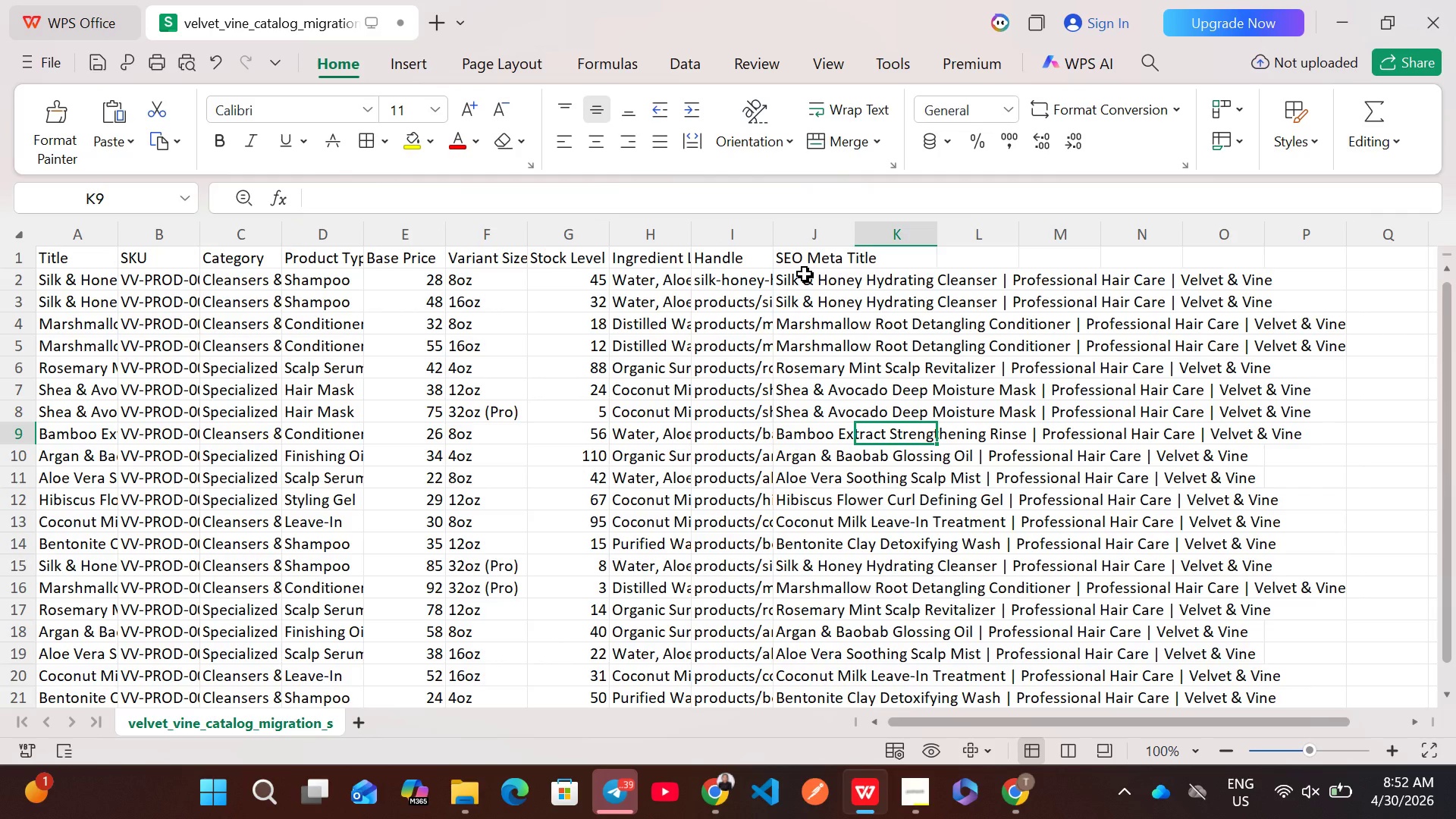 
left_click([805, 274])
 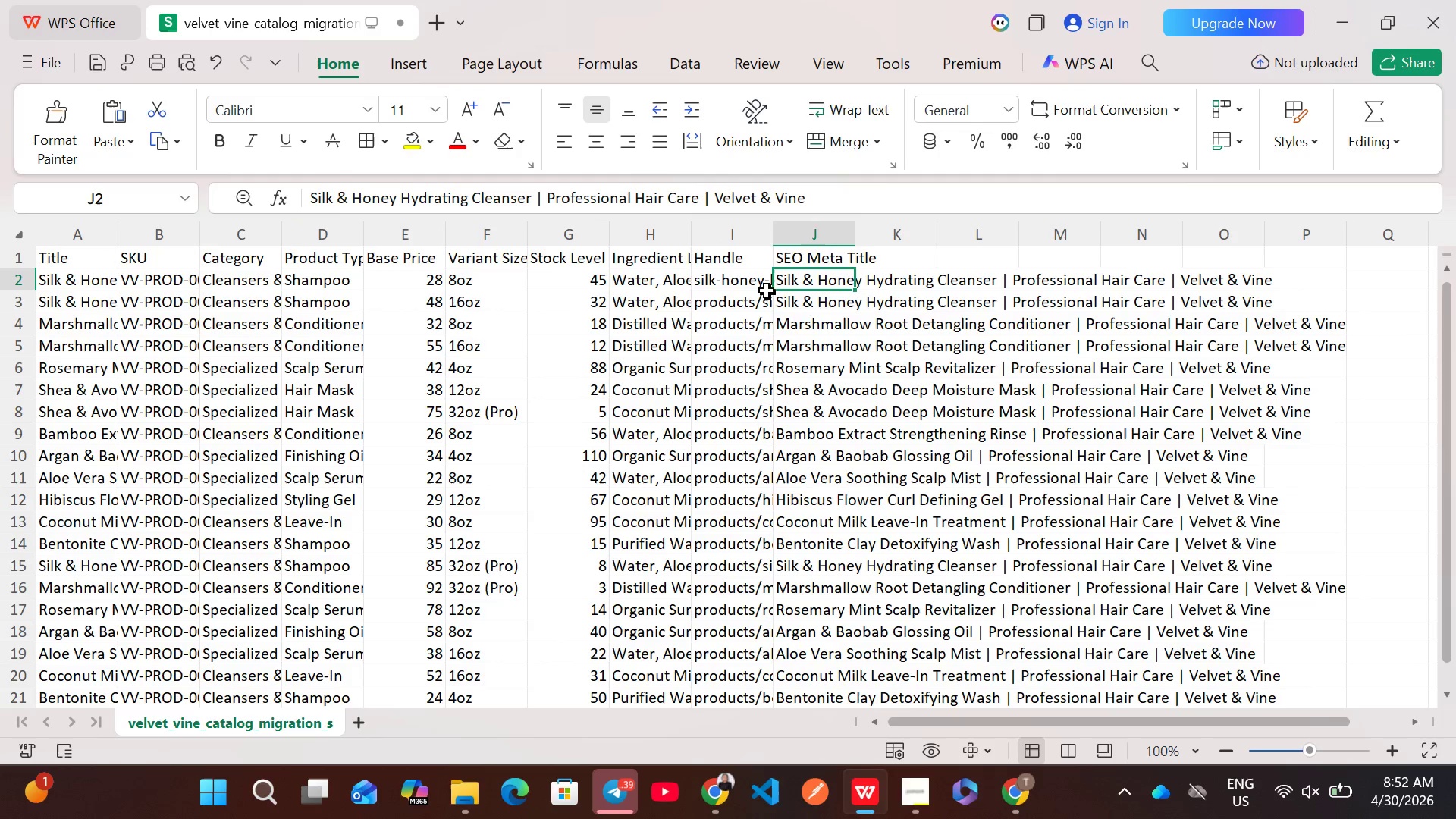 
left_click([751, 284])
 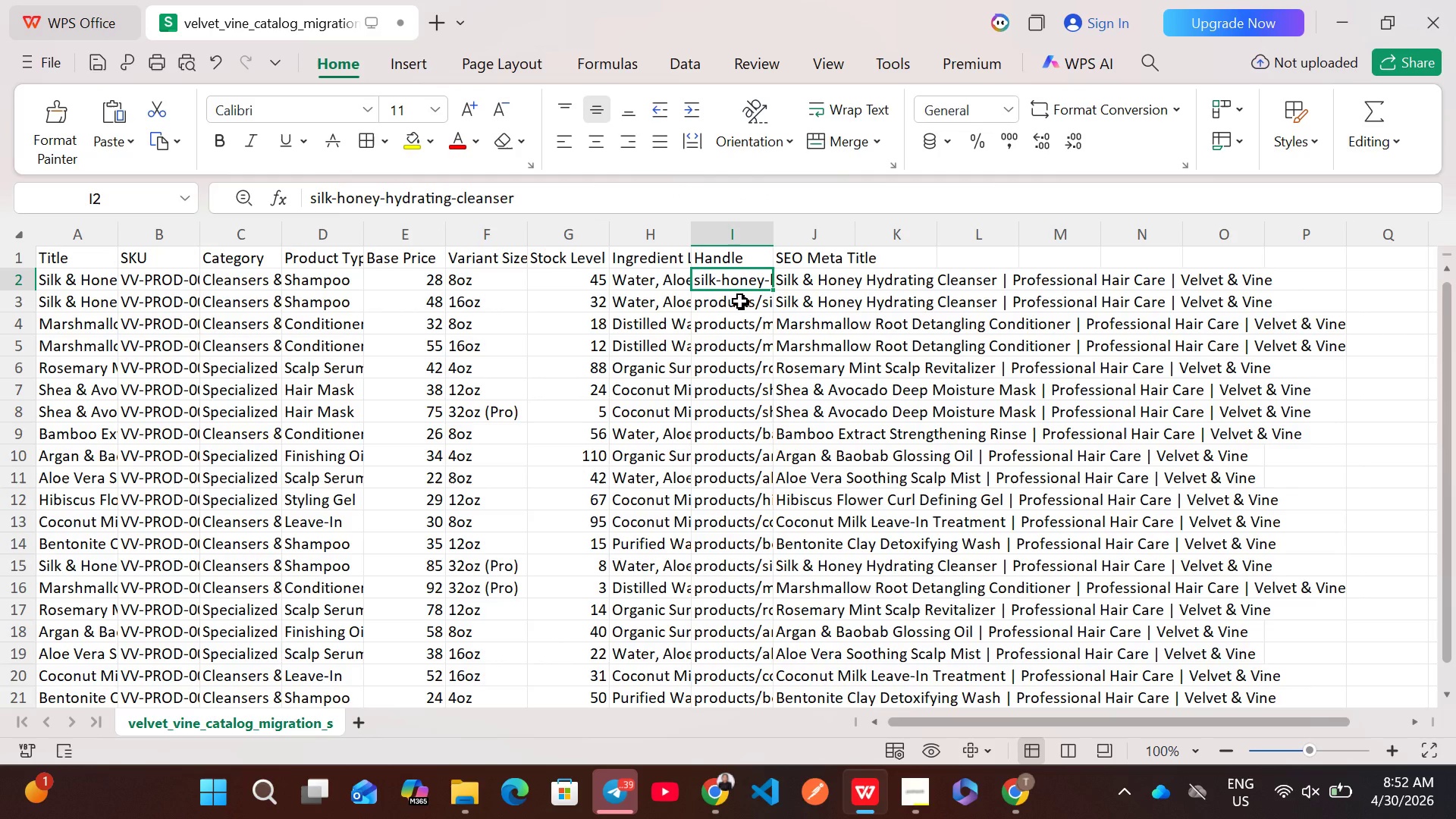 
left_click([740, 301])
 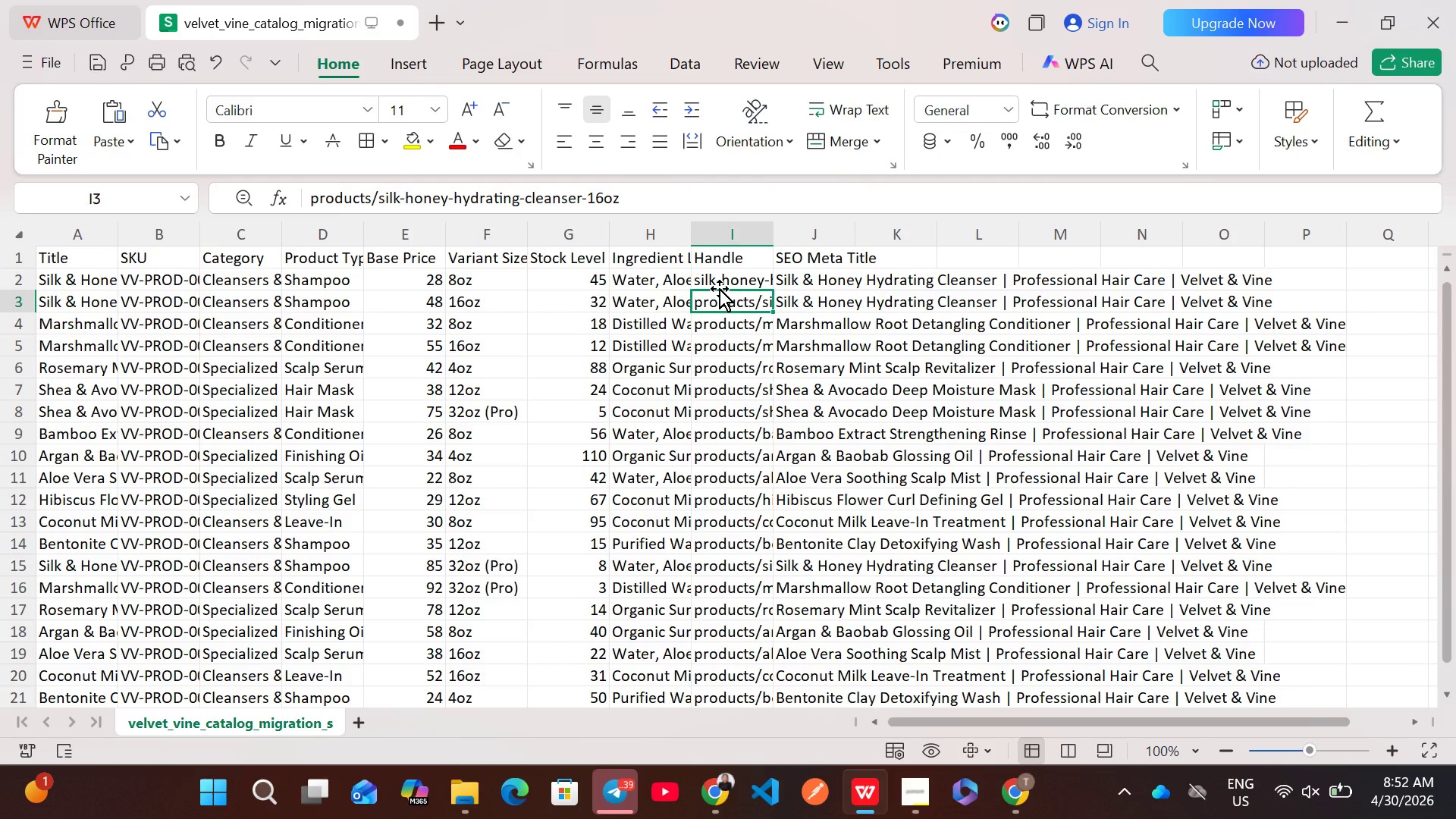 
double_click([719, 297])
 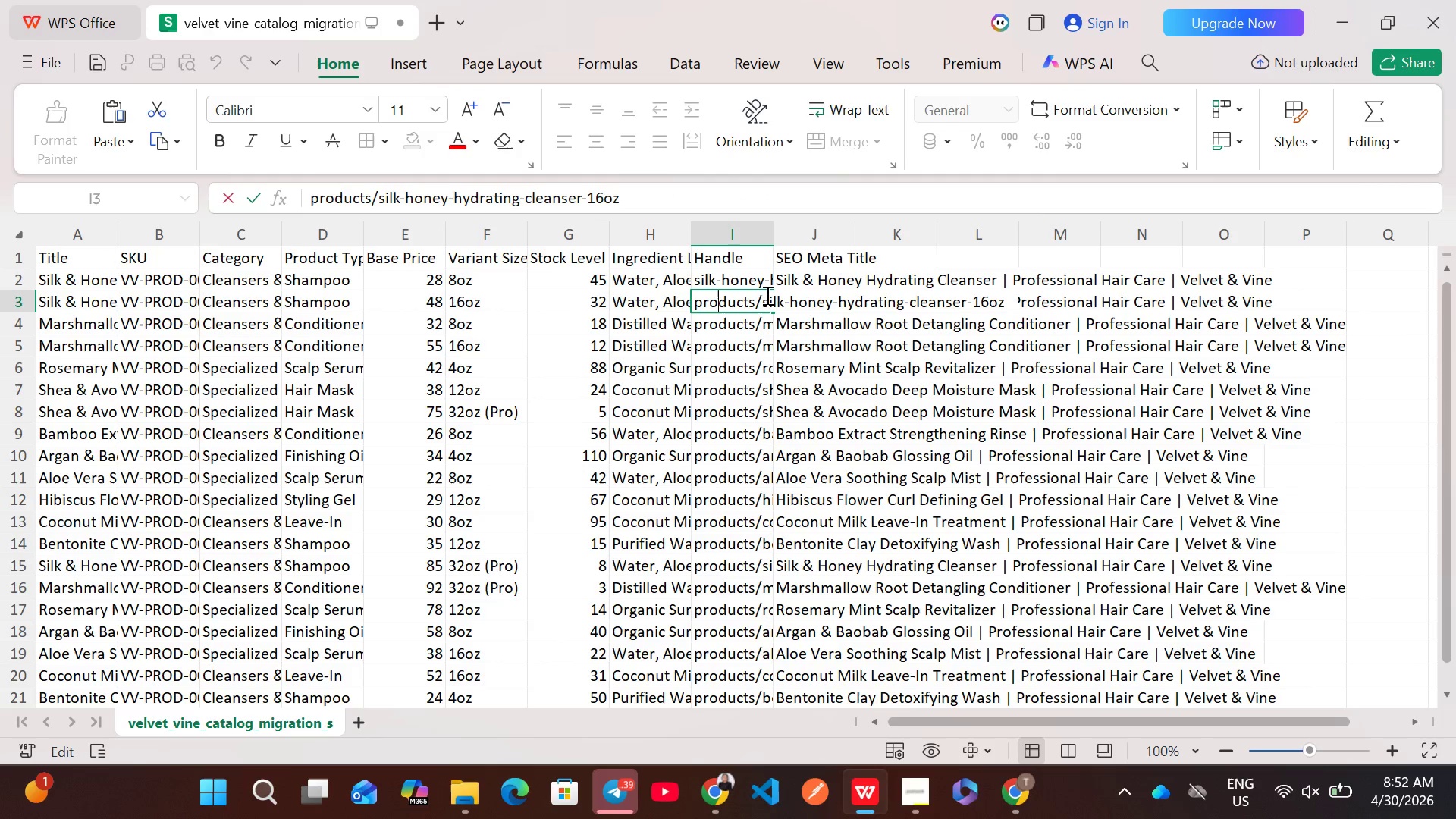 
left_click([766, 295])
 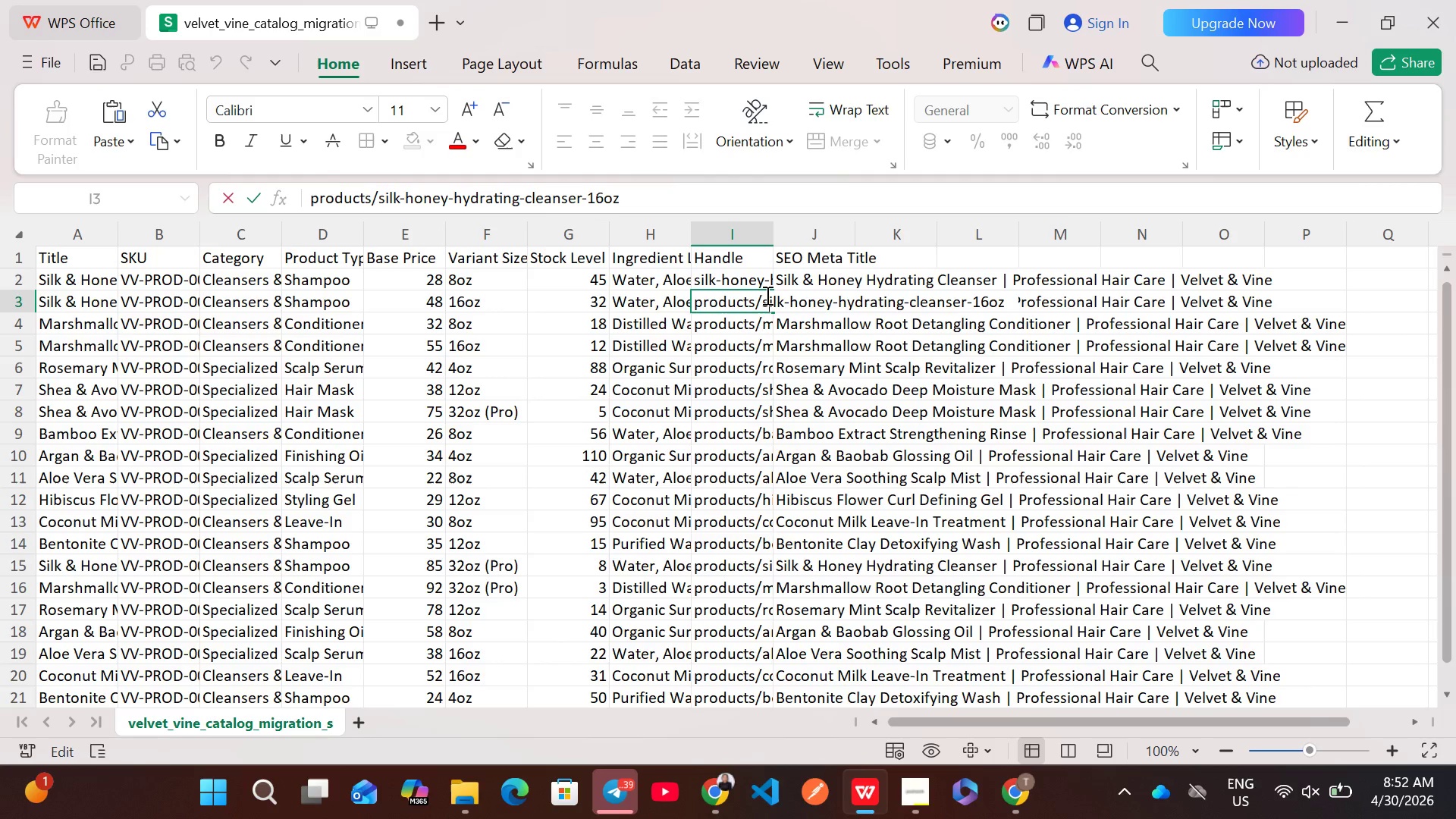 
key(ArrowLeft)
 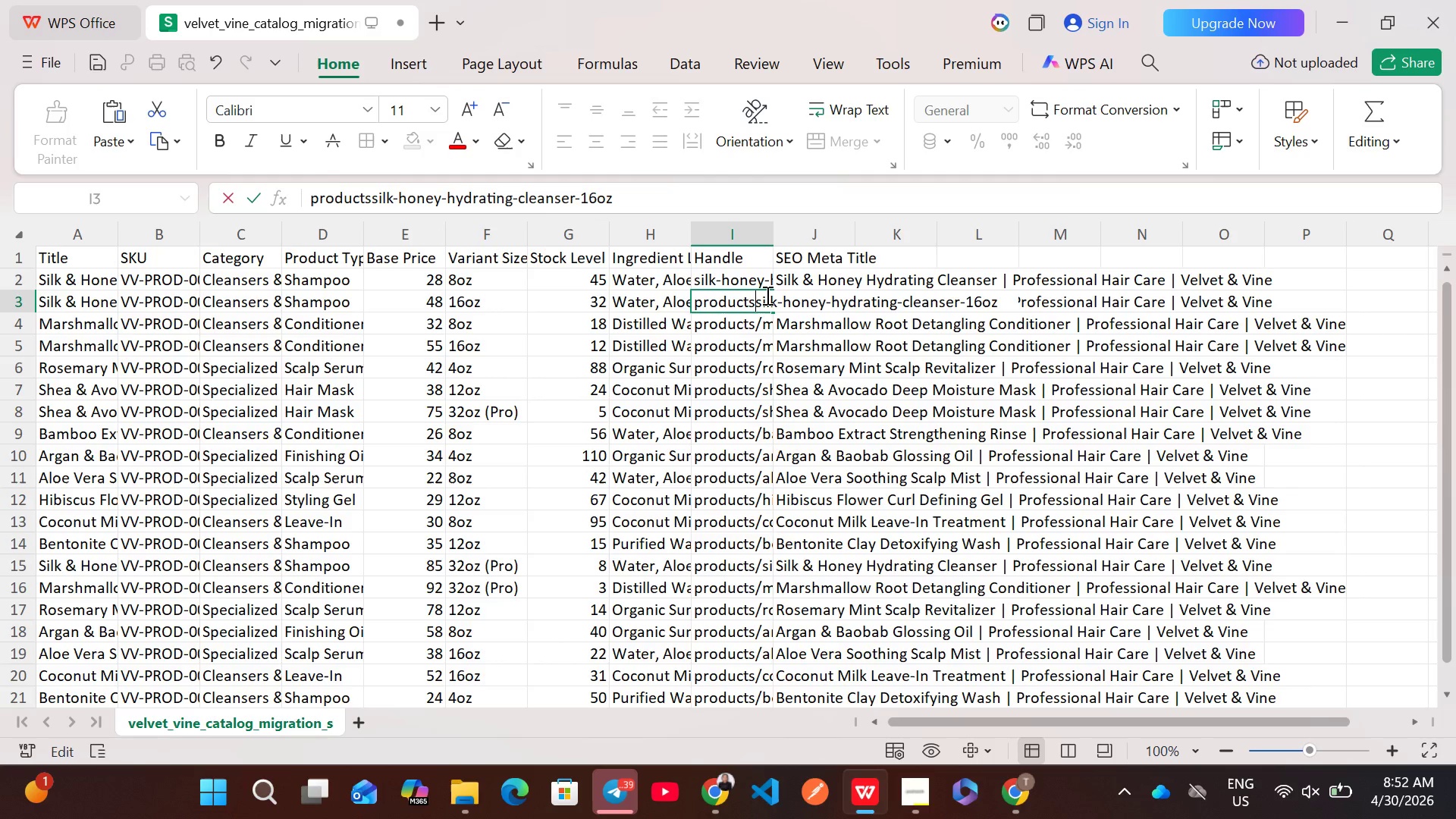 
hold_key(key=Backspace, duration=0.89)
 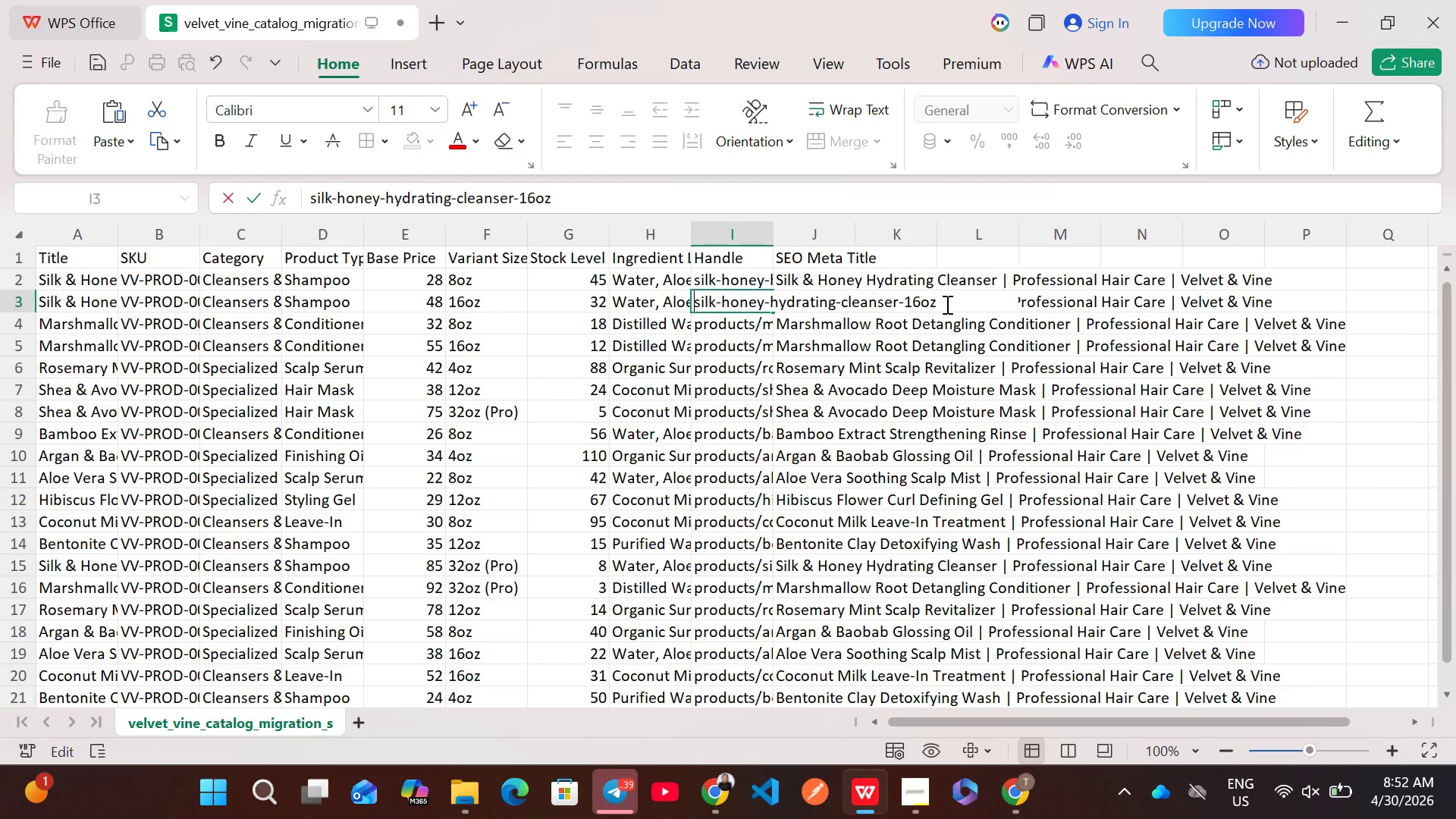 
left_click([941, 304])
 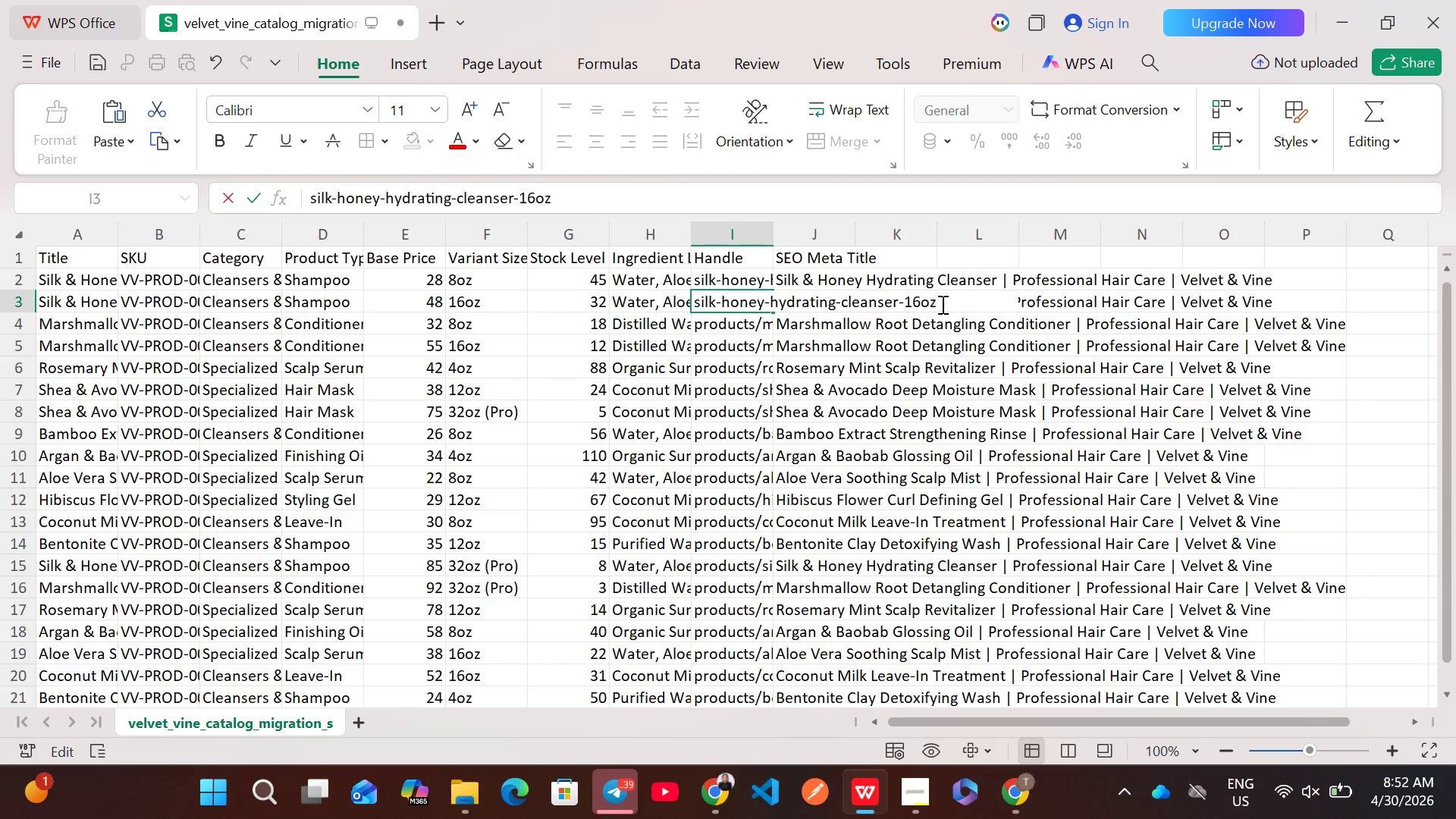 
key(Backspace)
 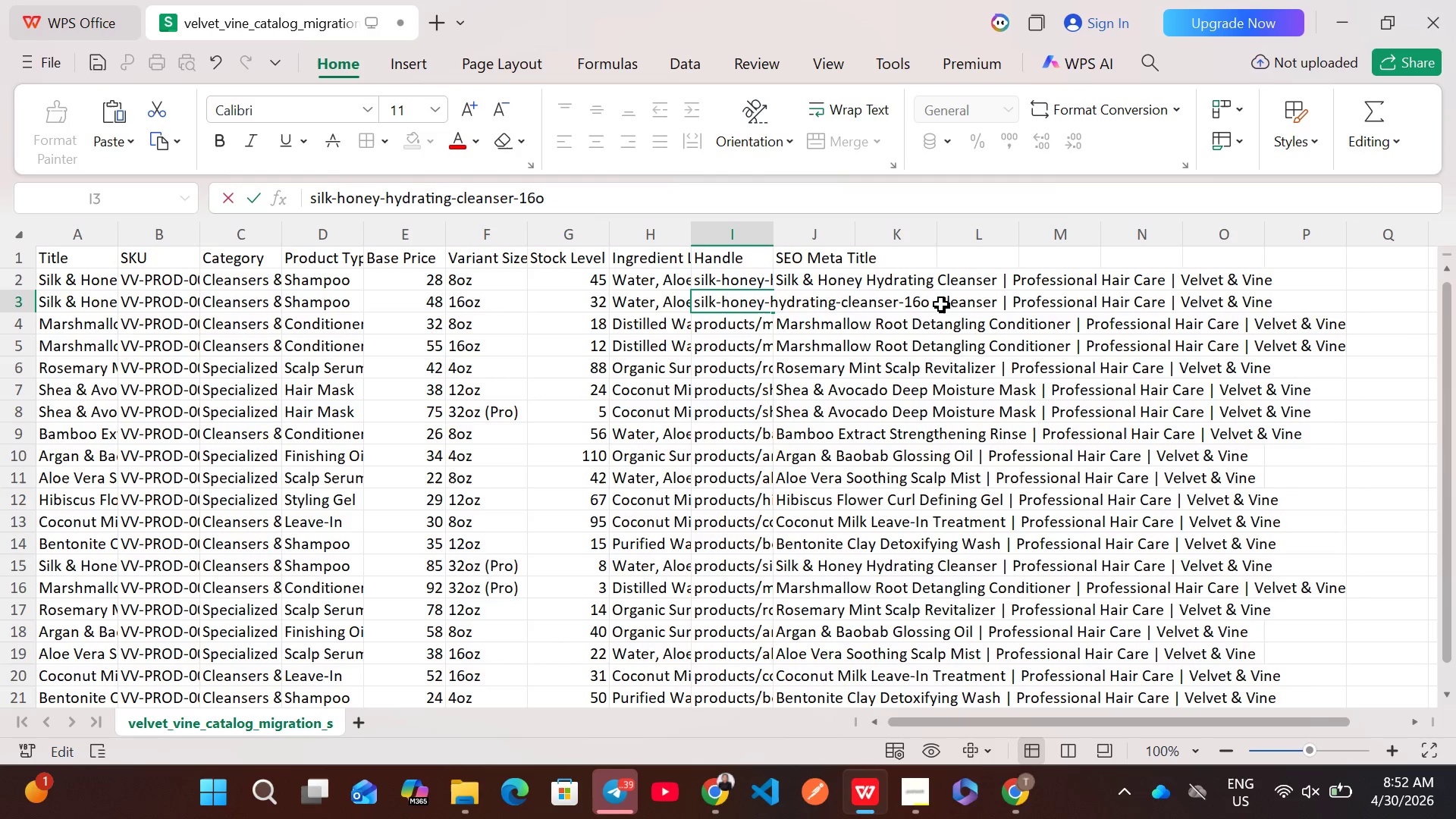 
key(Backspace)
 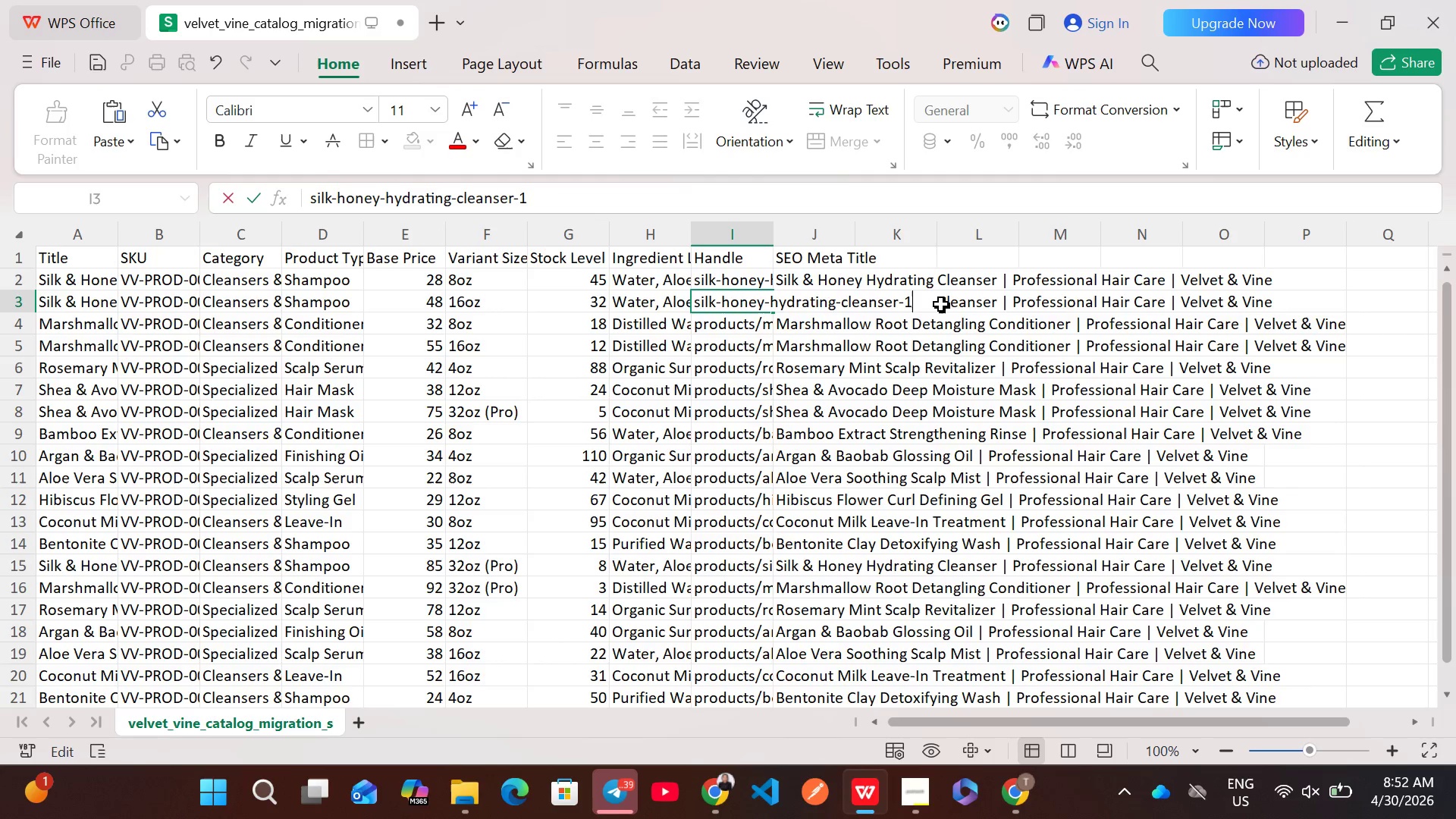 
key(Backspace)
 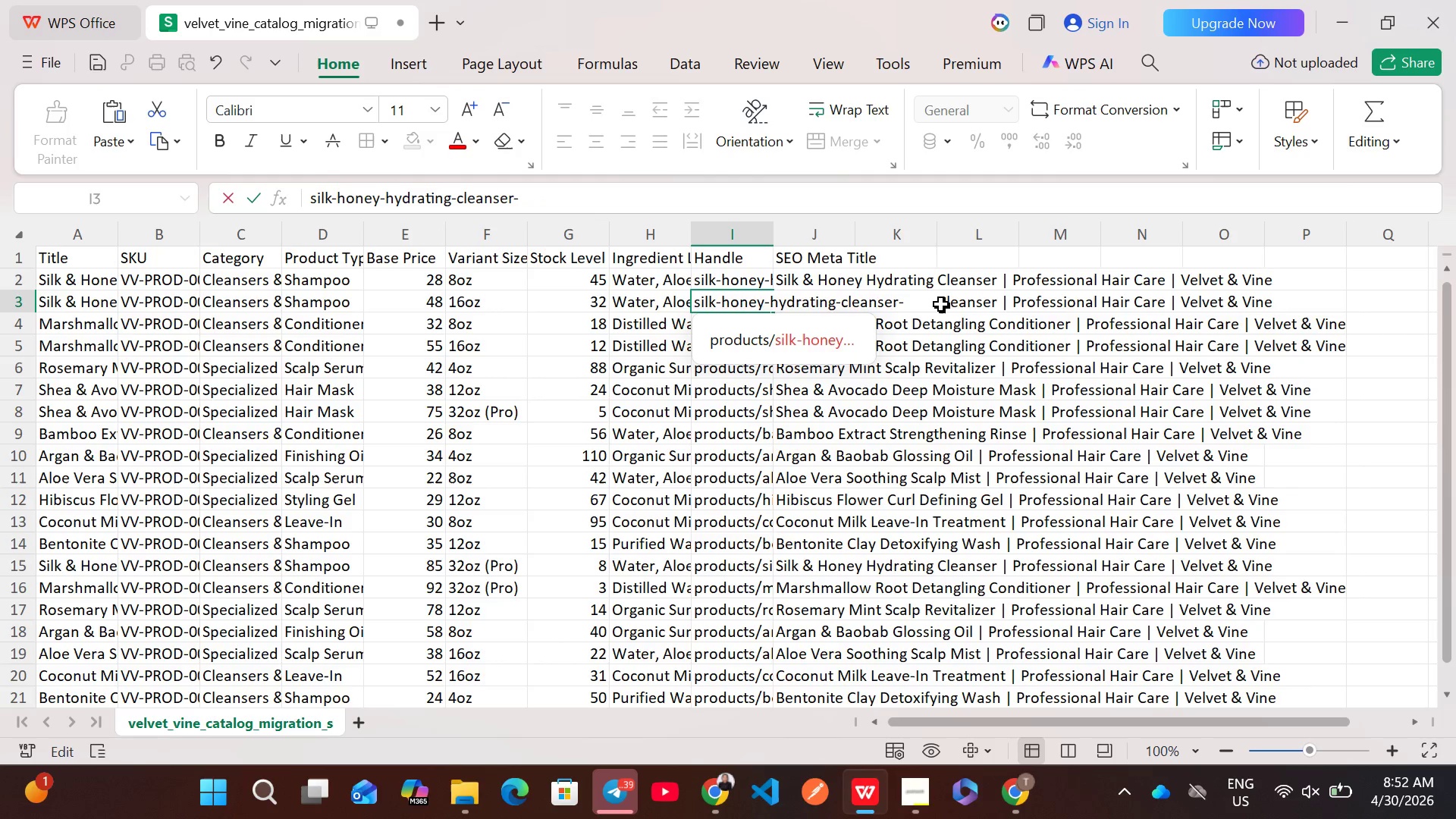 
key(Backspace)
 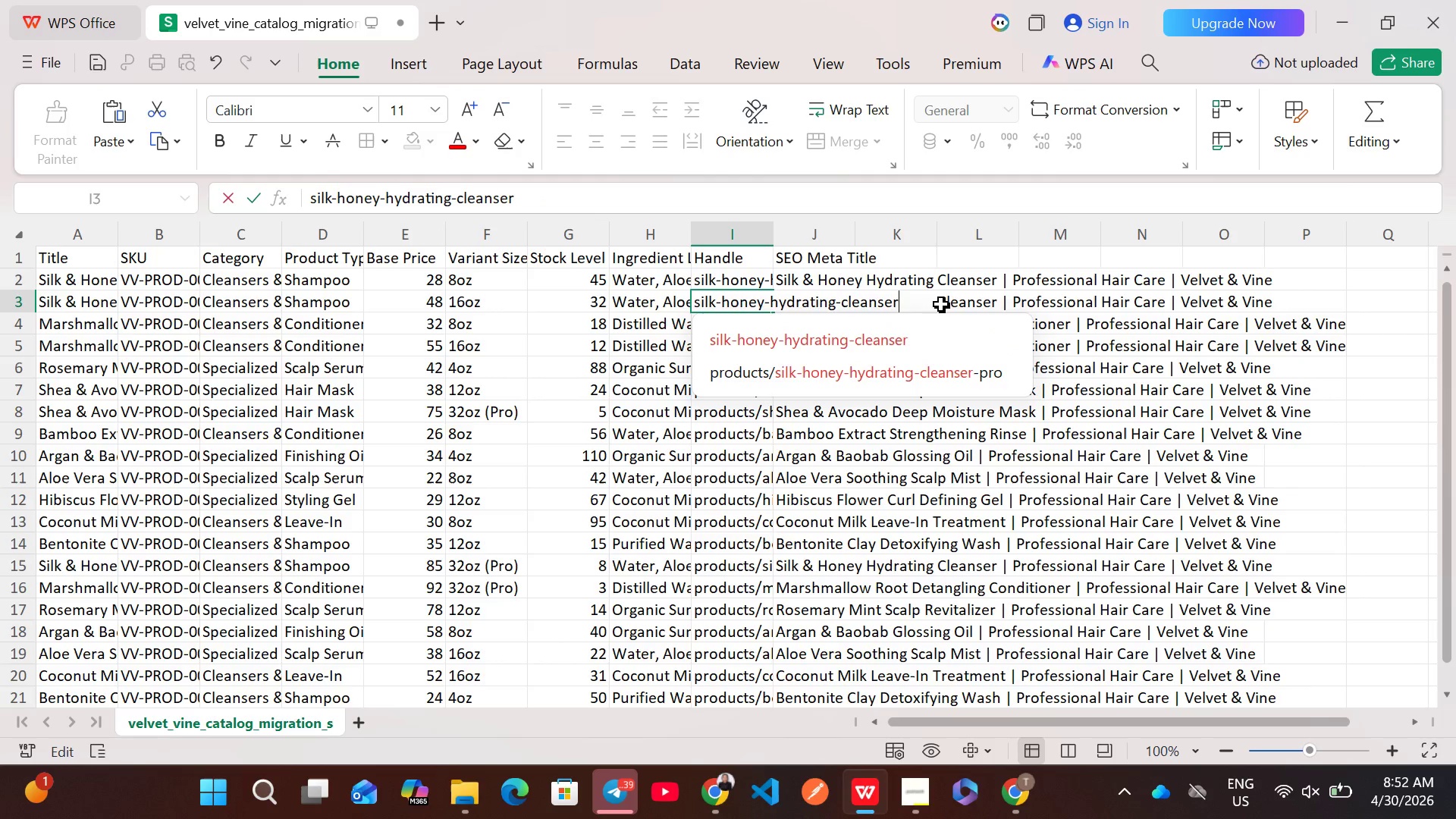 
key(Backspace)
 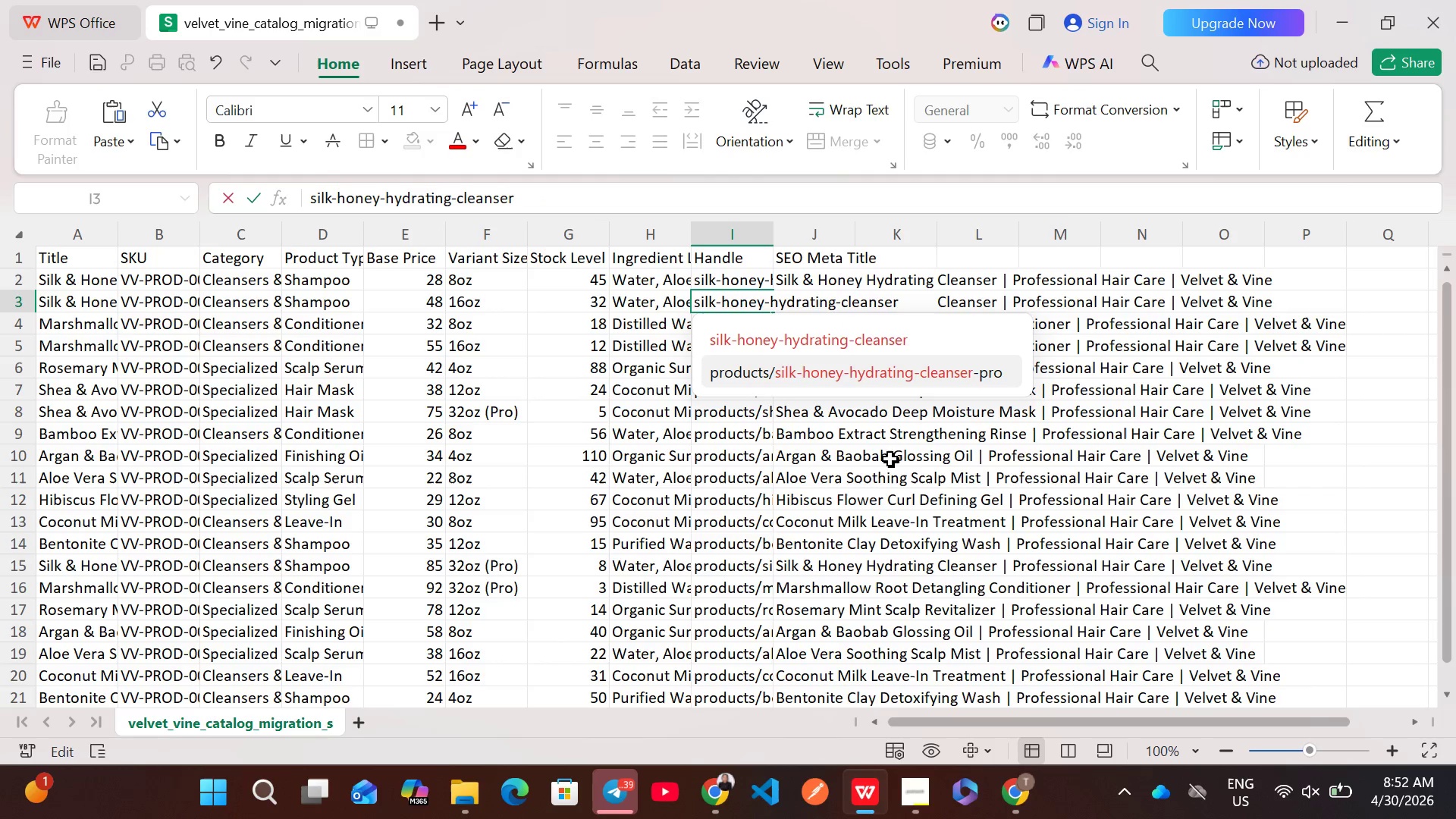 
left_click([858, 482])
 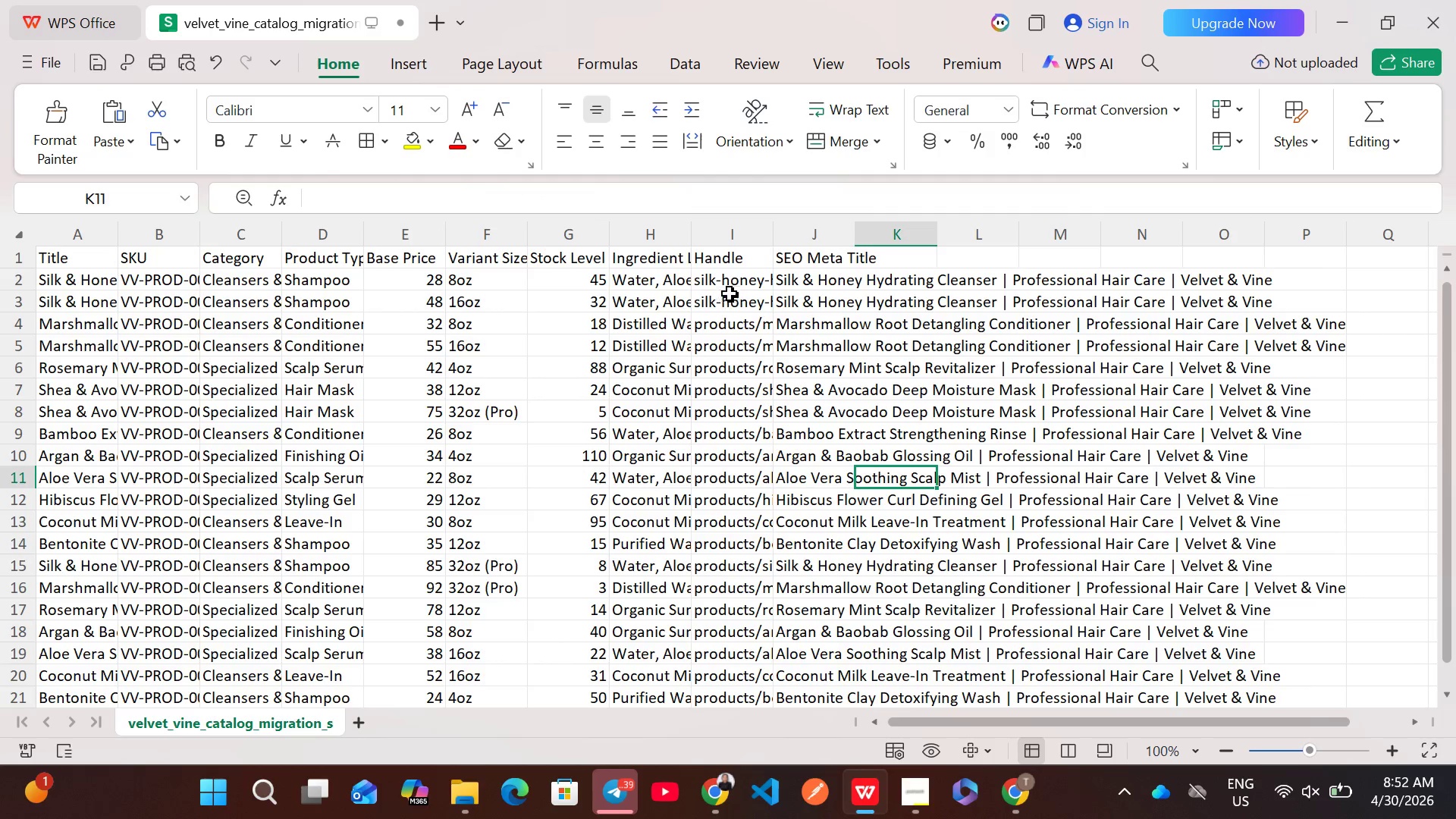 
left_click([730, 285])
 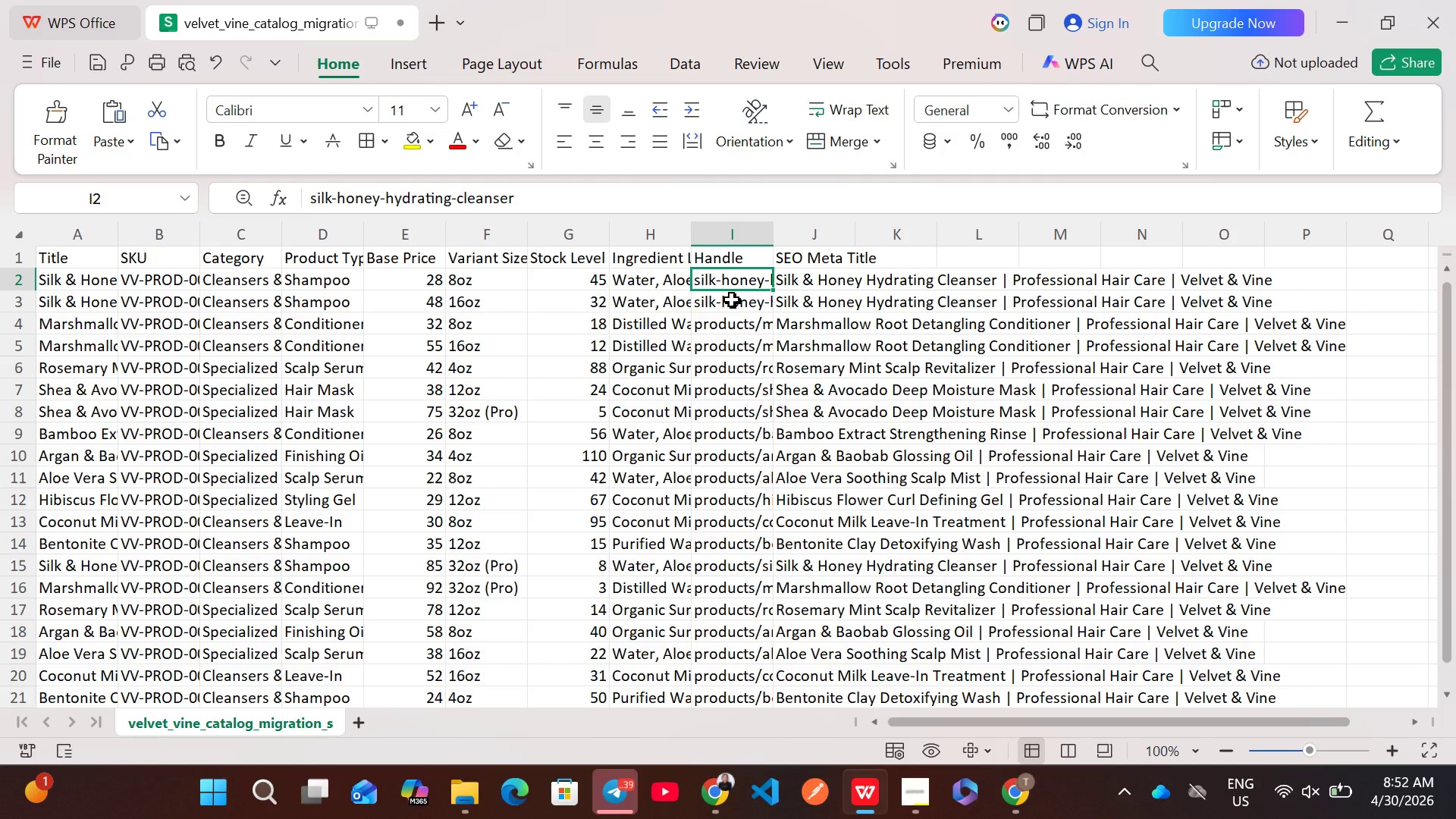 
left_click([732, 300])
 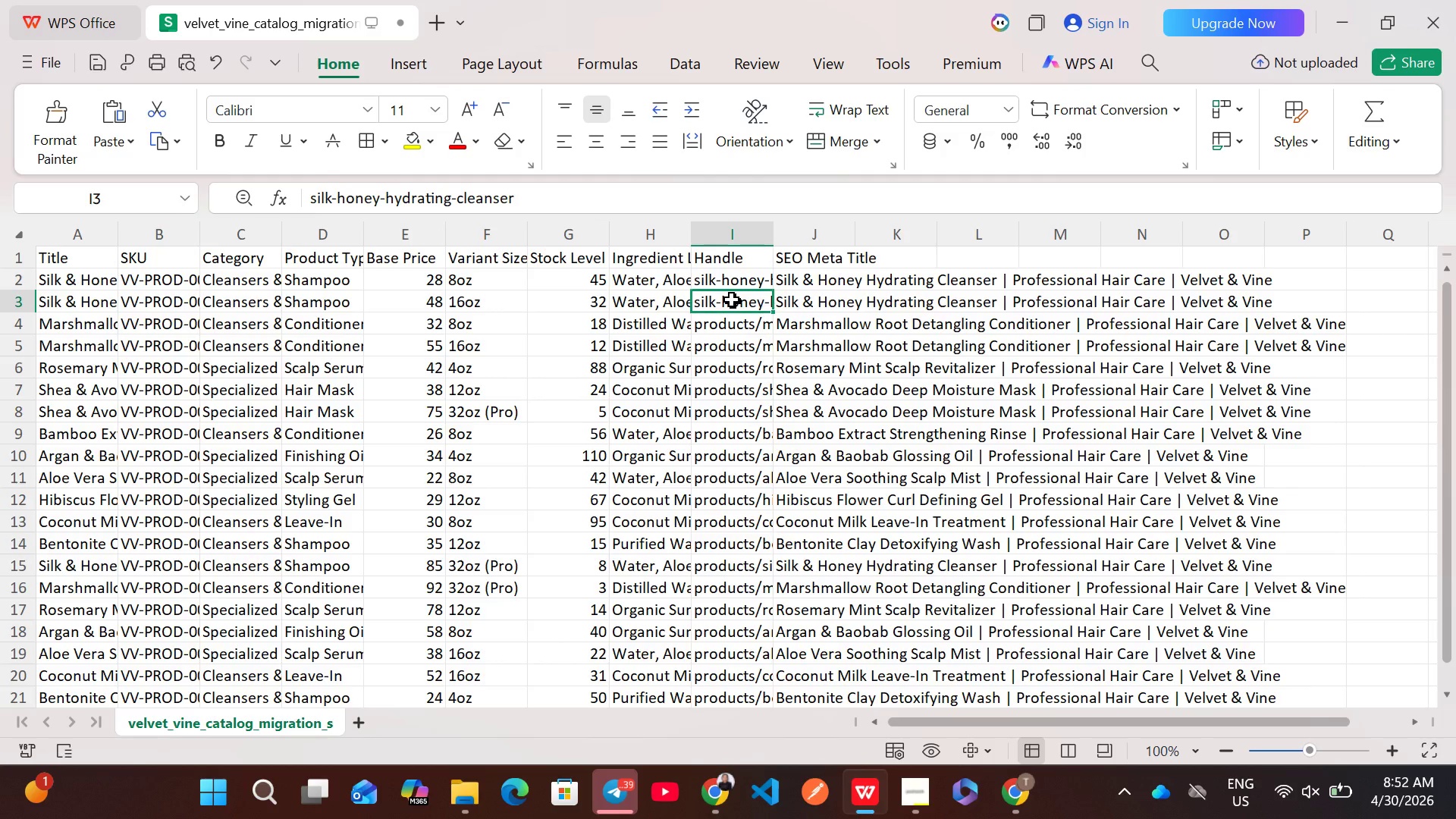 
wait(15.81)
 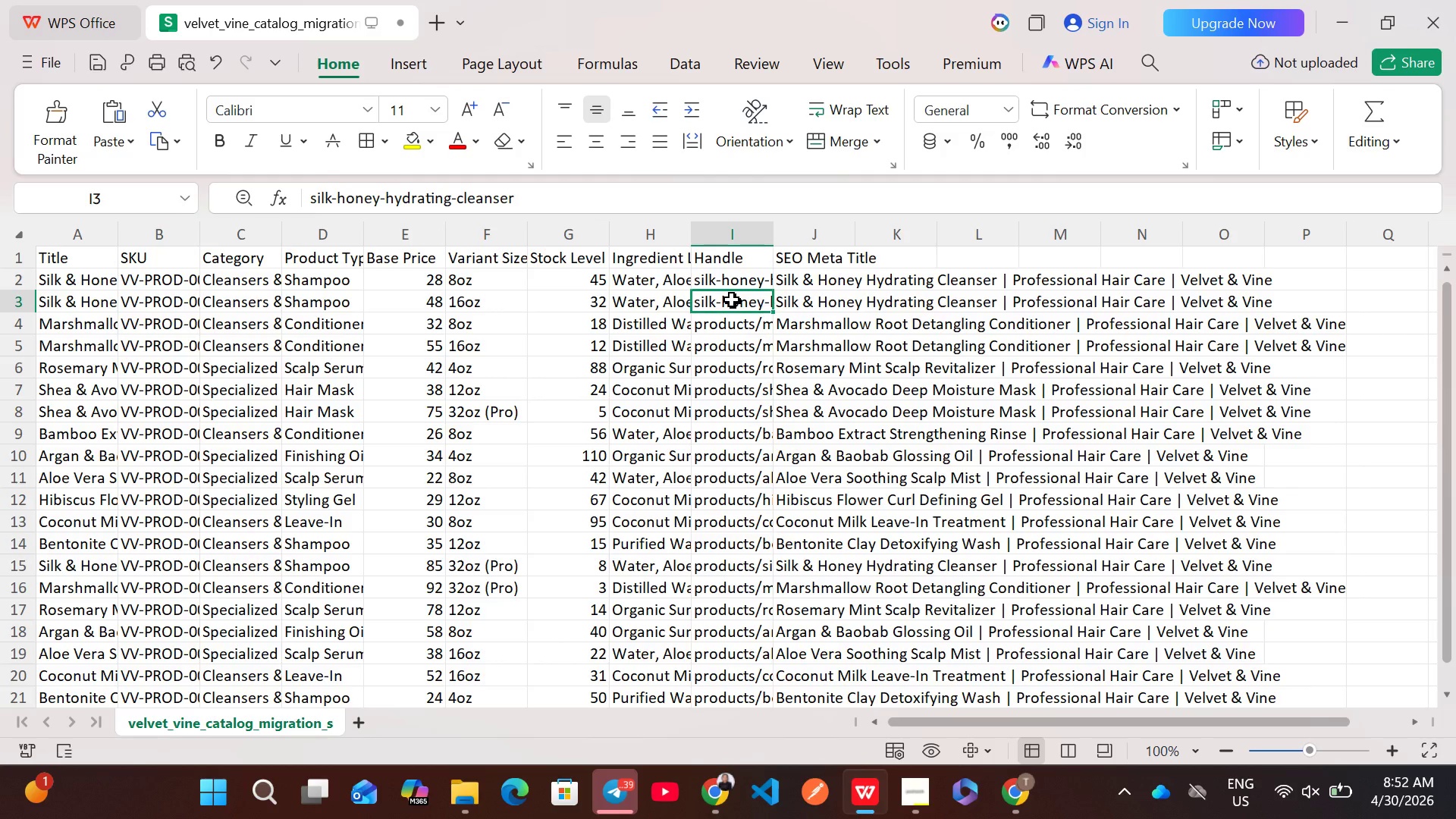 
left_click([738, 329])
 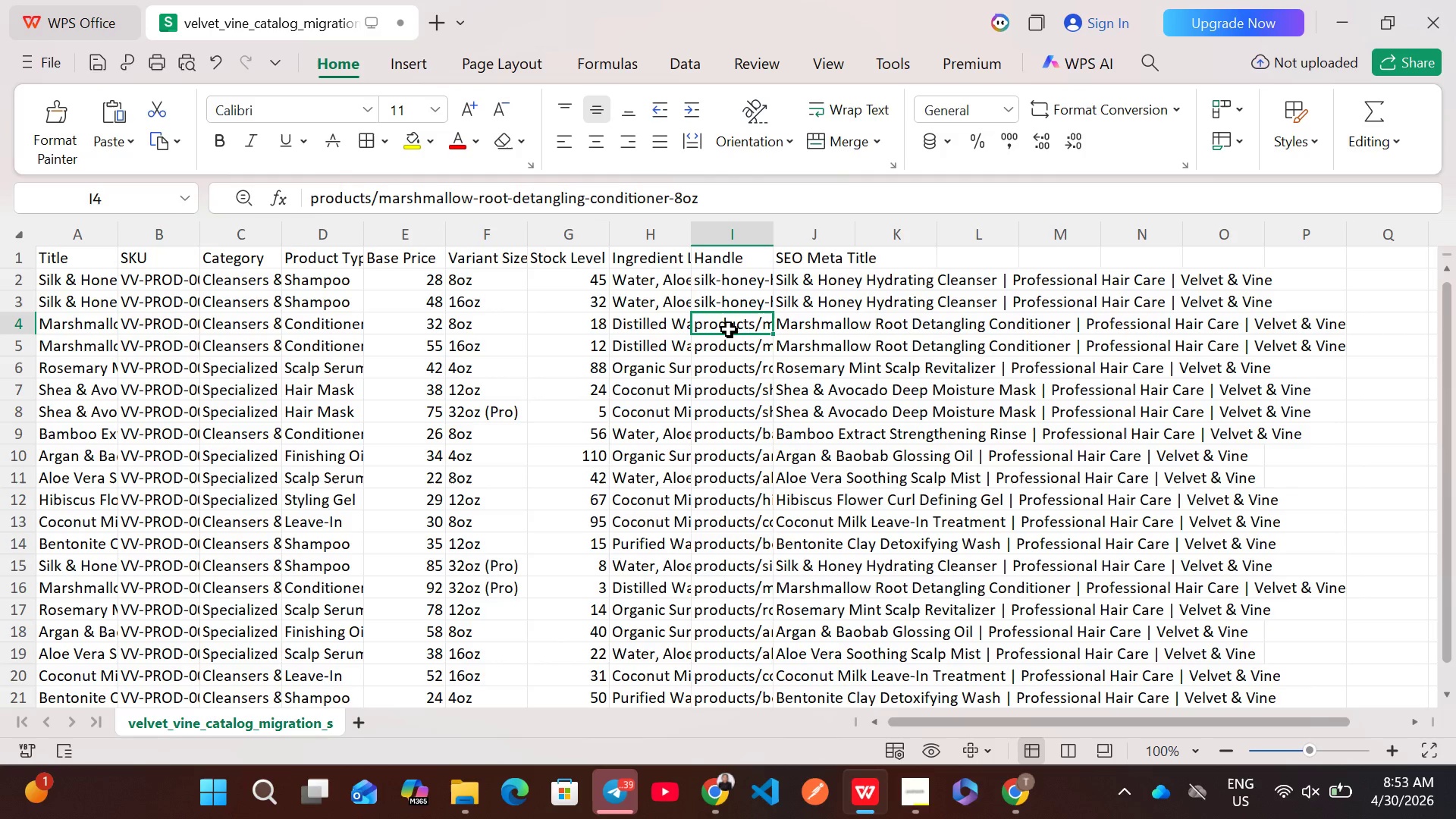 
double_click([728, 329])
 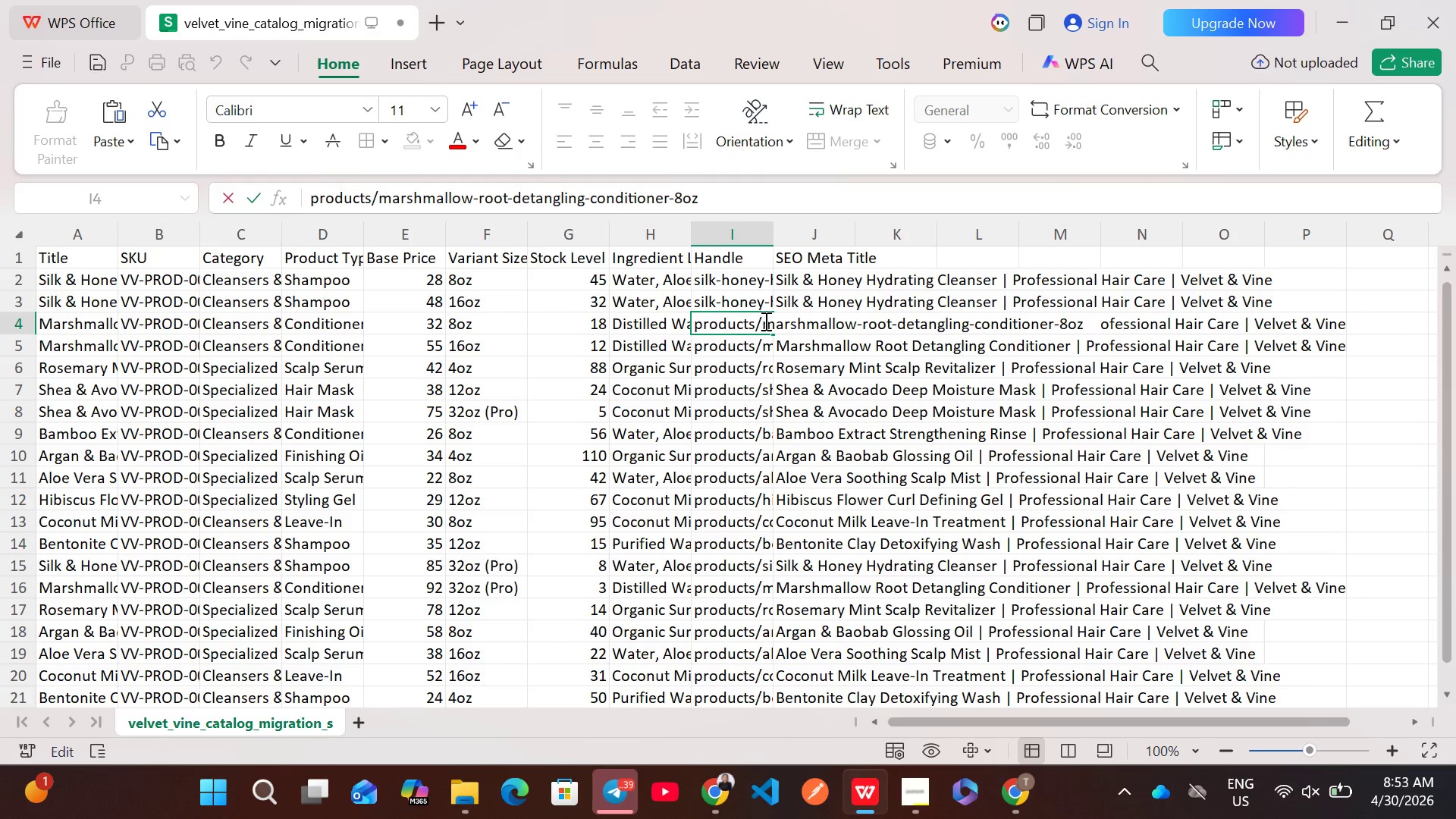 
left_click([764, 321])
 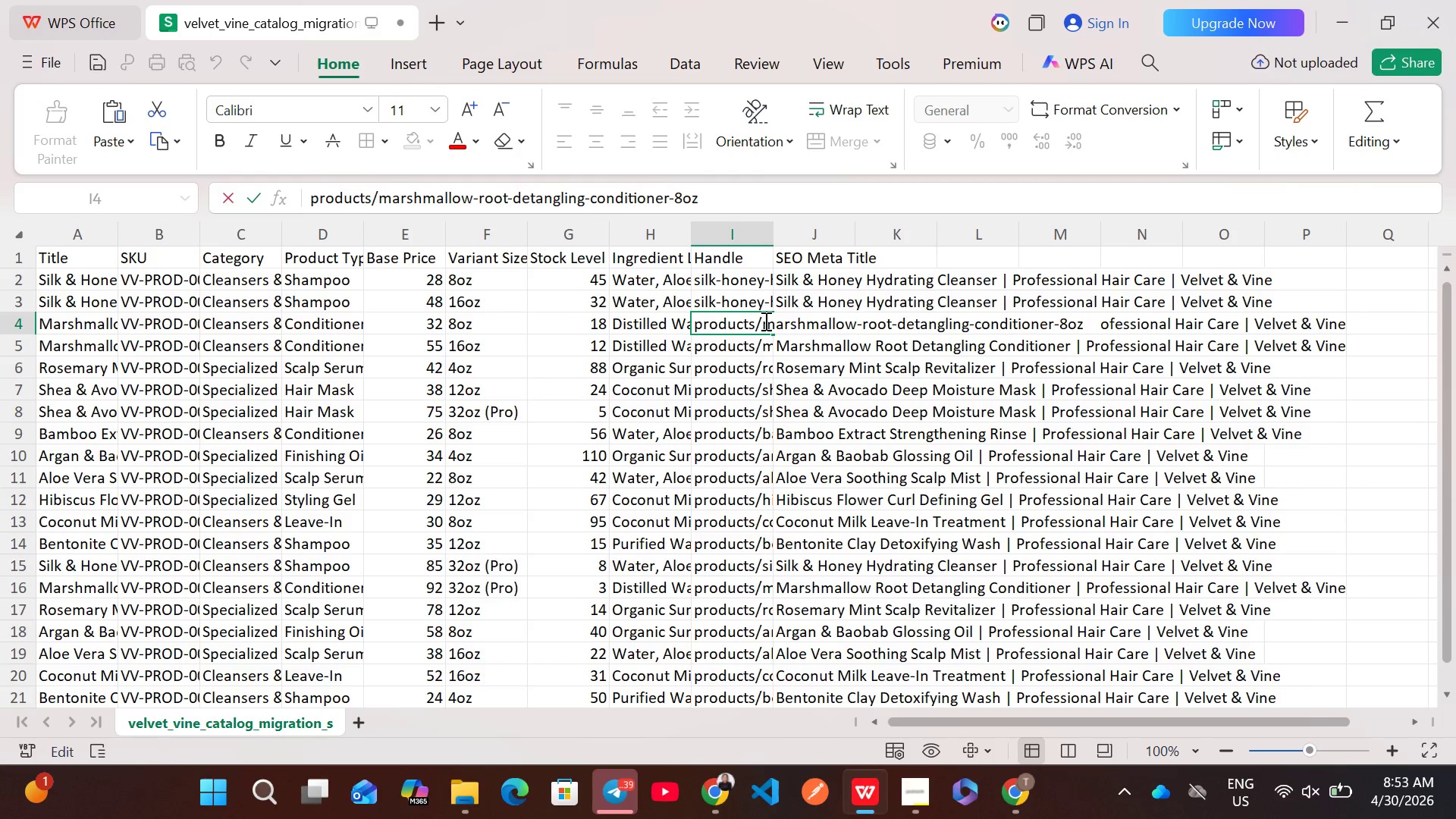 
hold_key(key=Backspace, duration=1.09)
 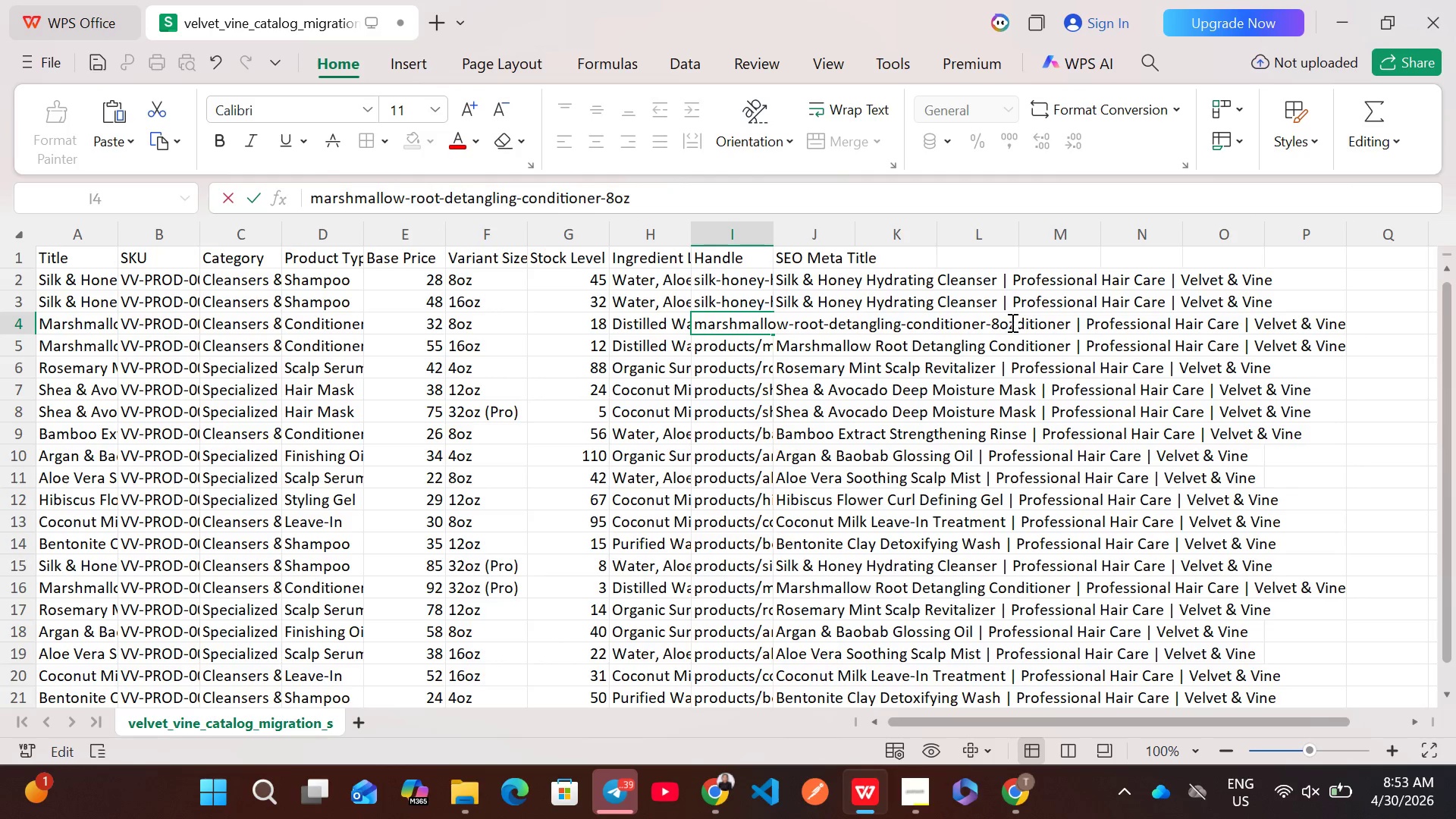 
left_click([1012, 322])
 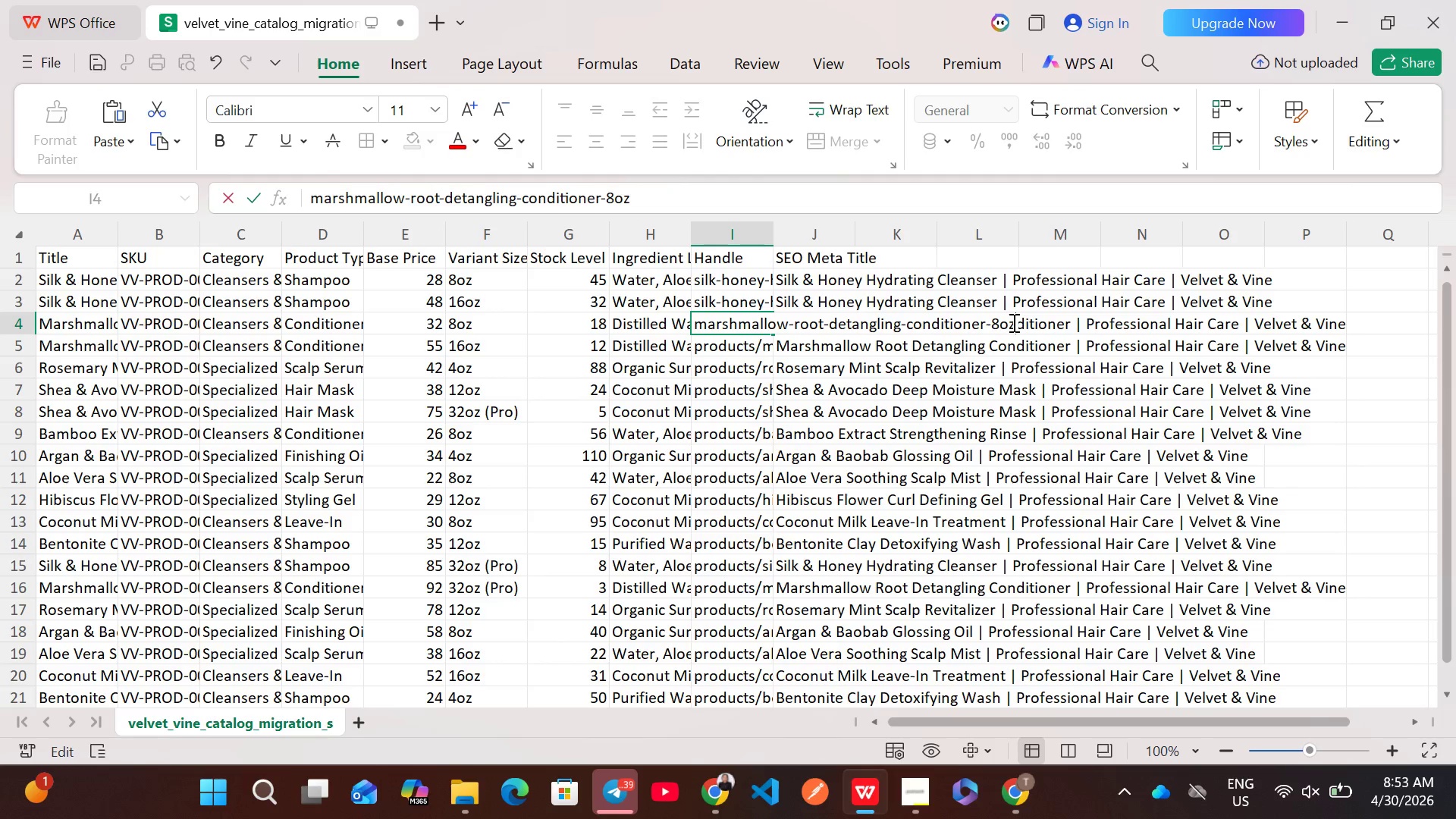 
key(Backspace)
 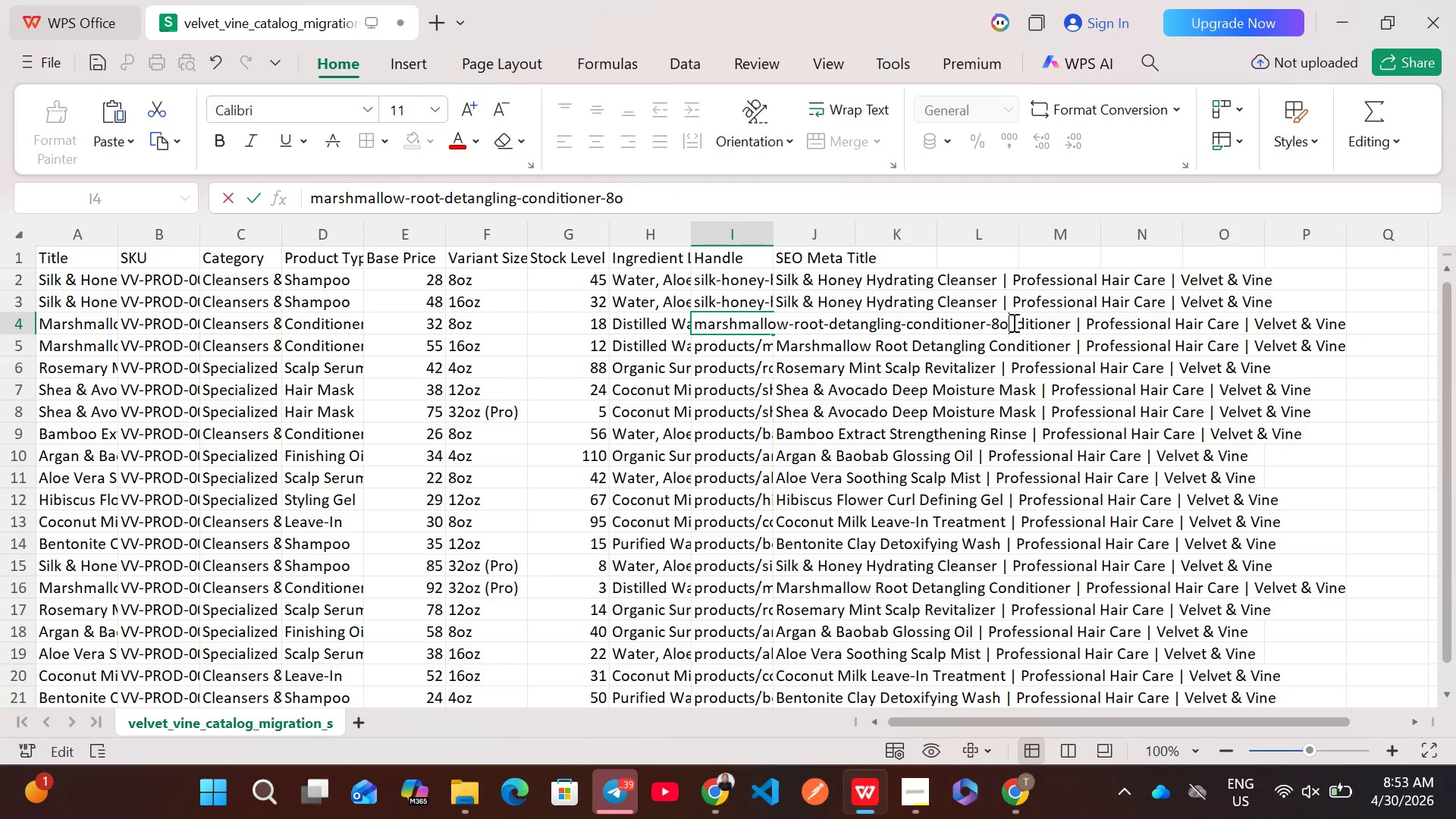 
key(Backspace)
 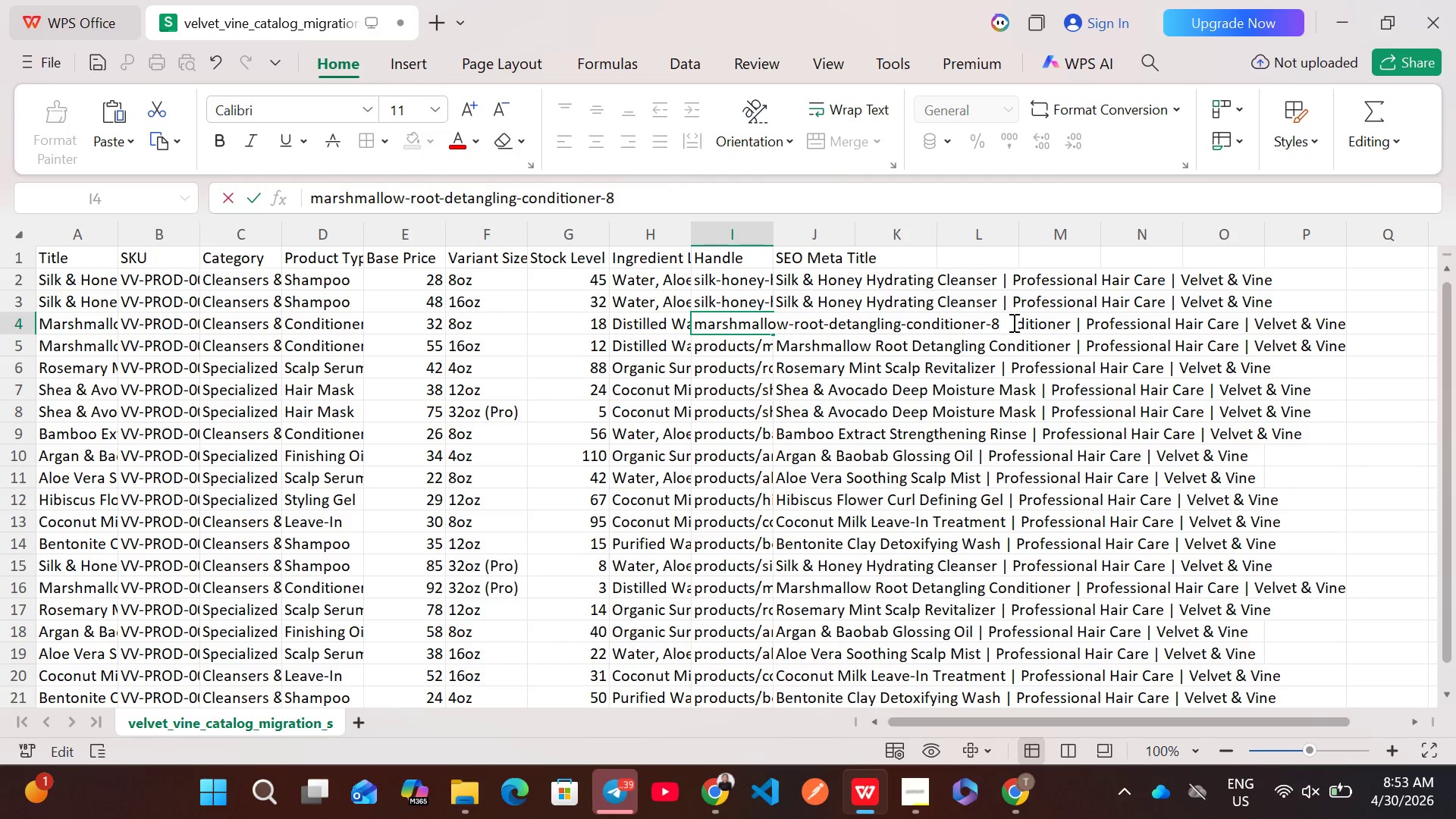 
key(Backspace)
 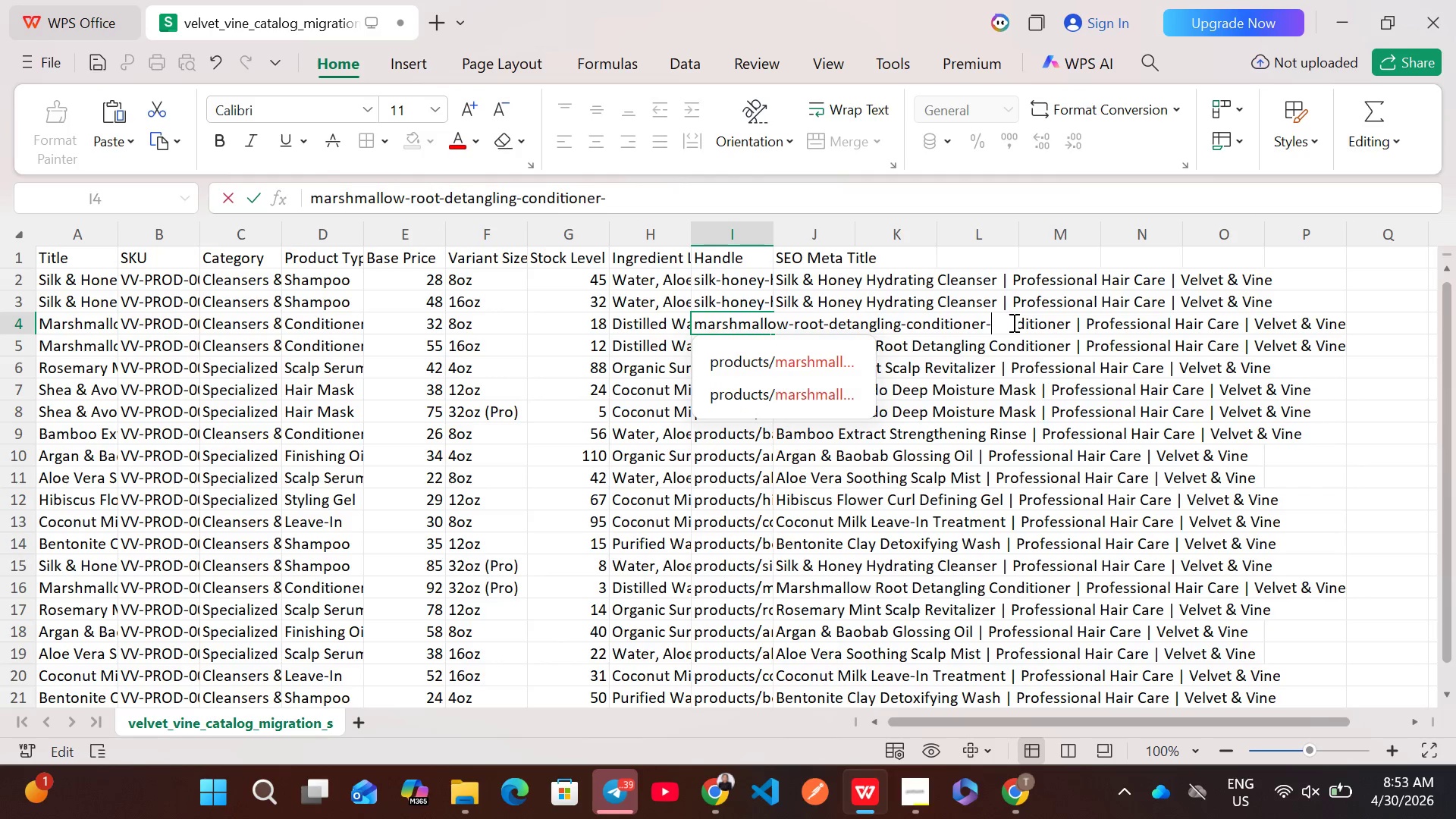 
key(Backspace)
 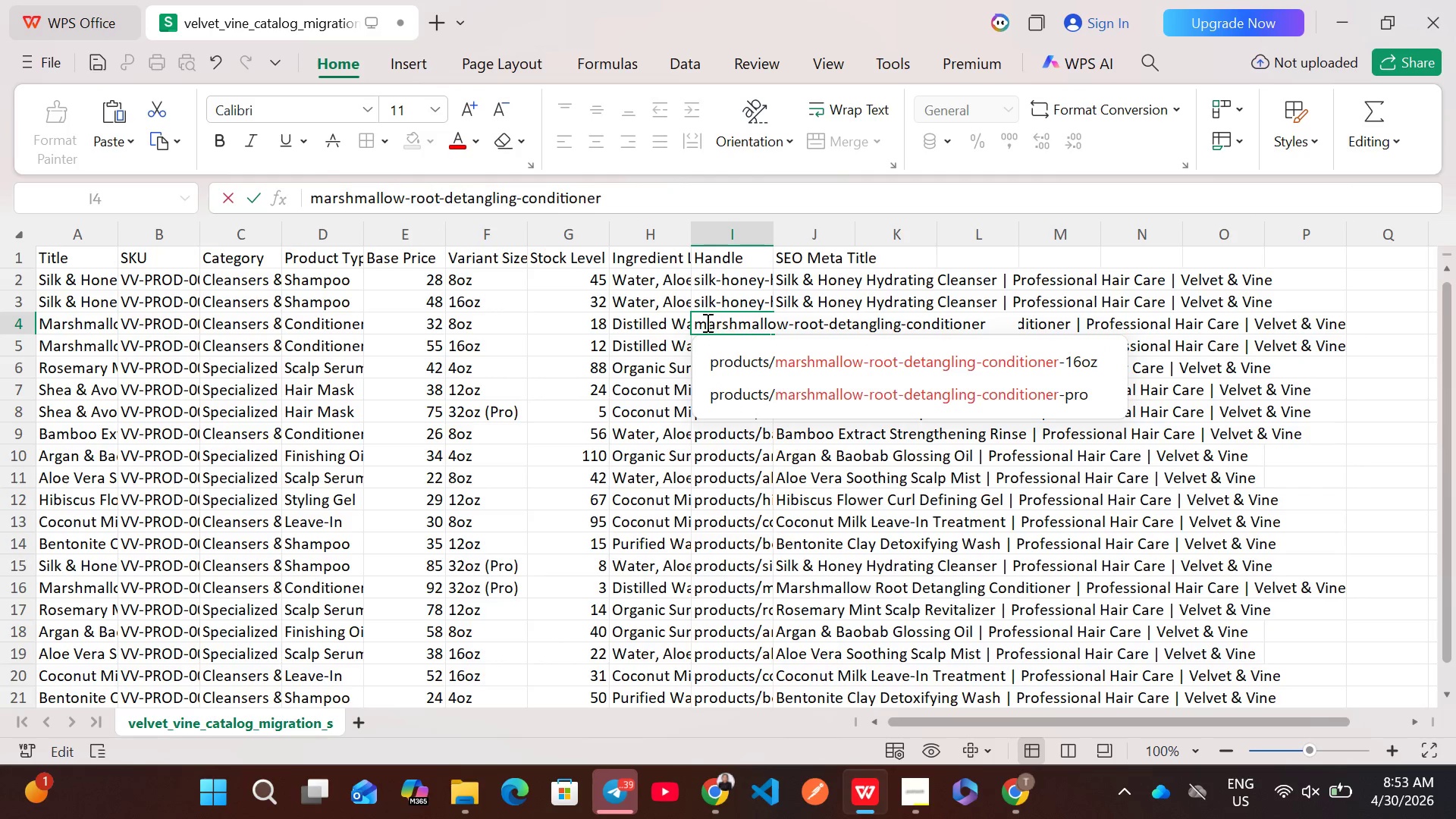 
left_click([681, 327])
 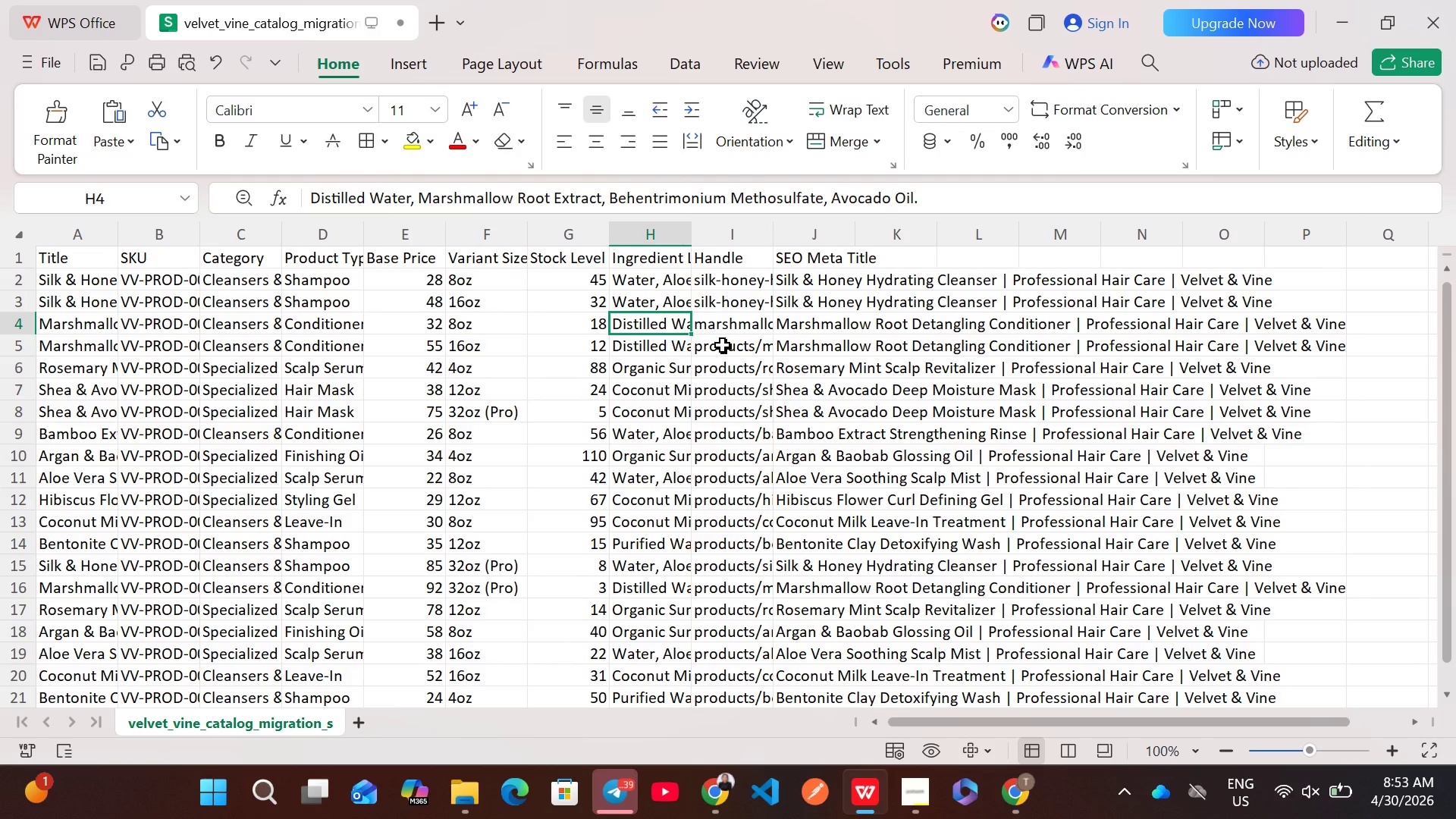 
left_click([723, 345])
 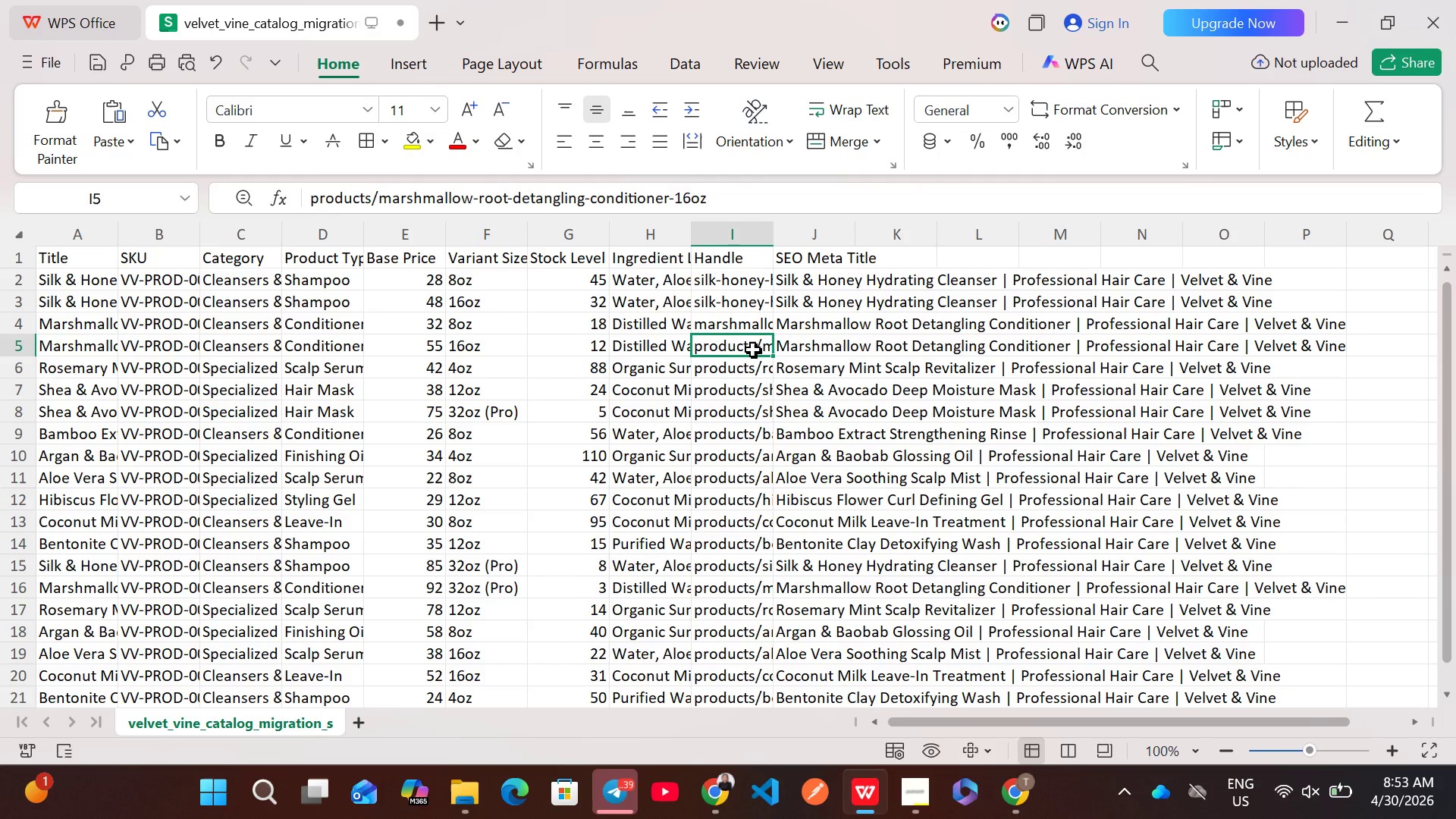 
double_click([753, 350])
 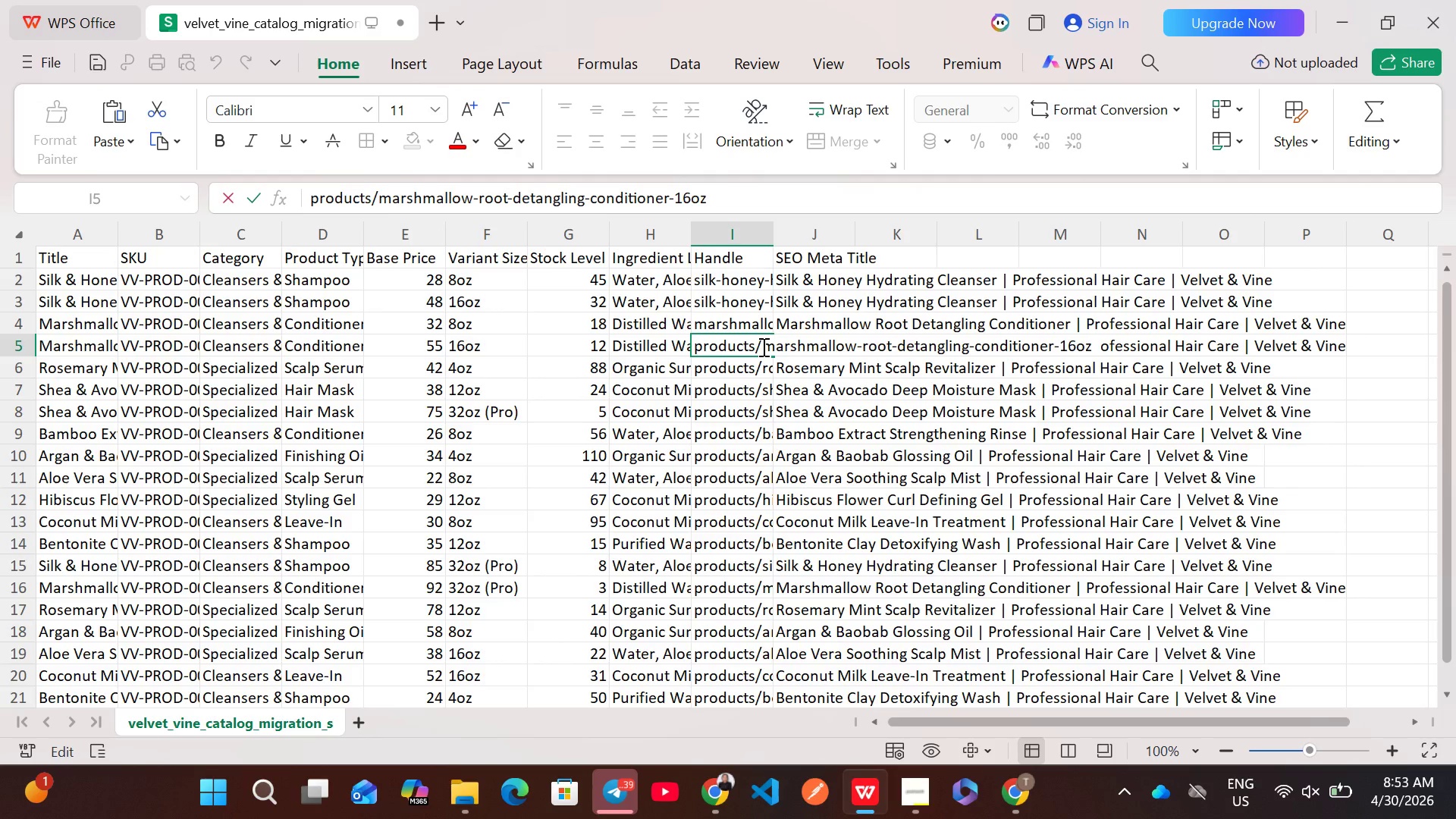 
left_click([762, 347])
 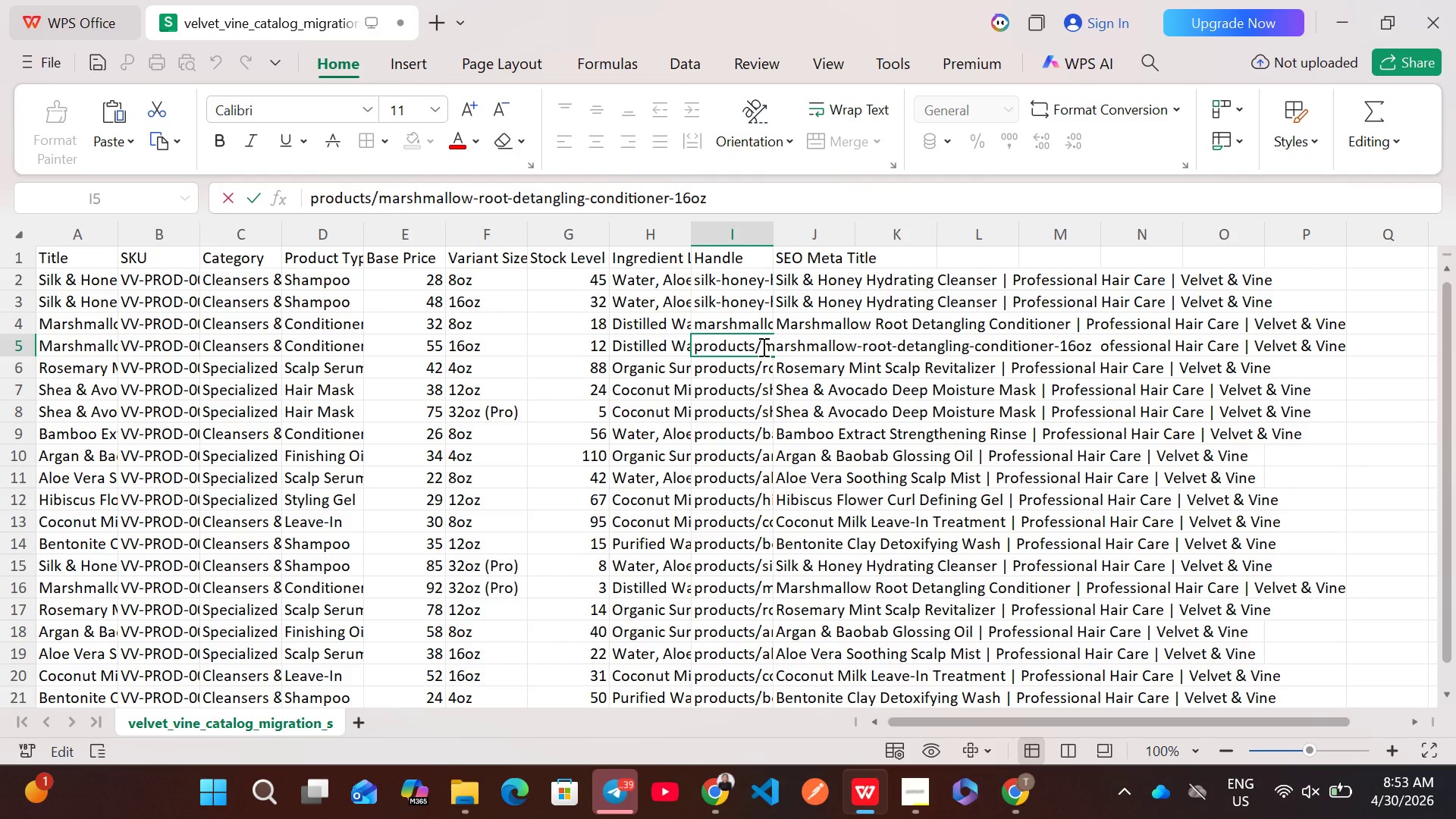 
hold_key(key=Backspace, duration=0.91)
 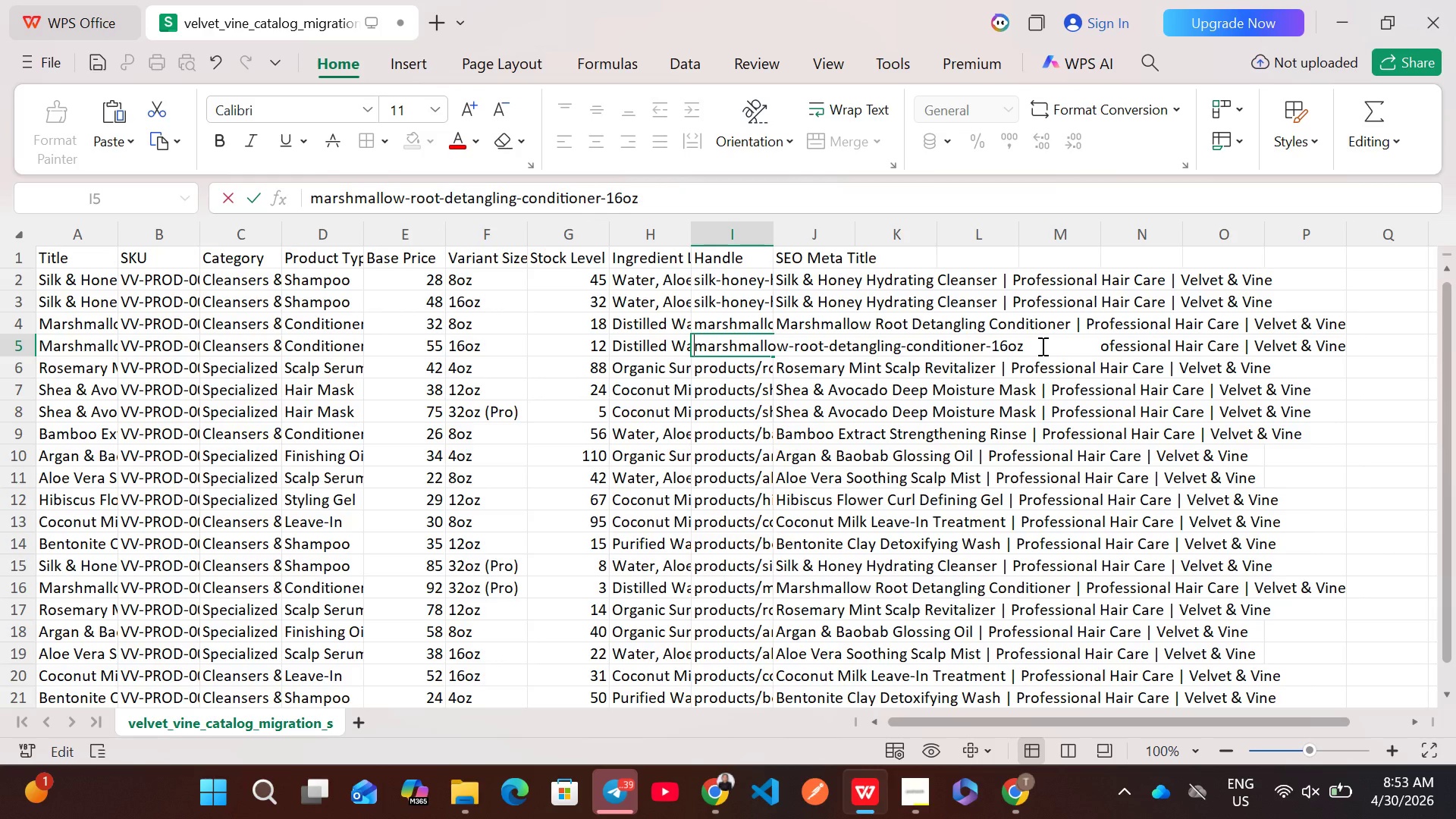 
left_click([1041, 346])
 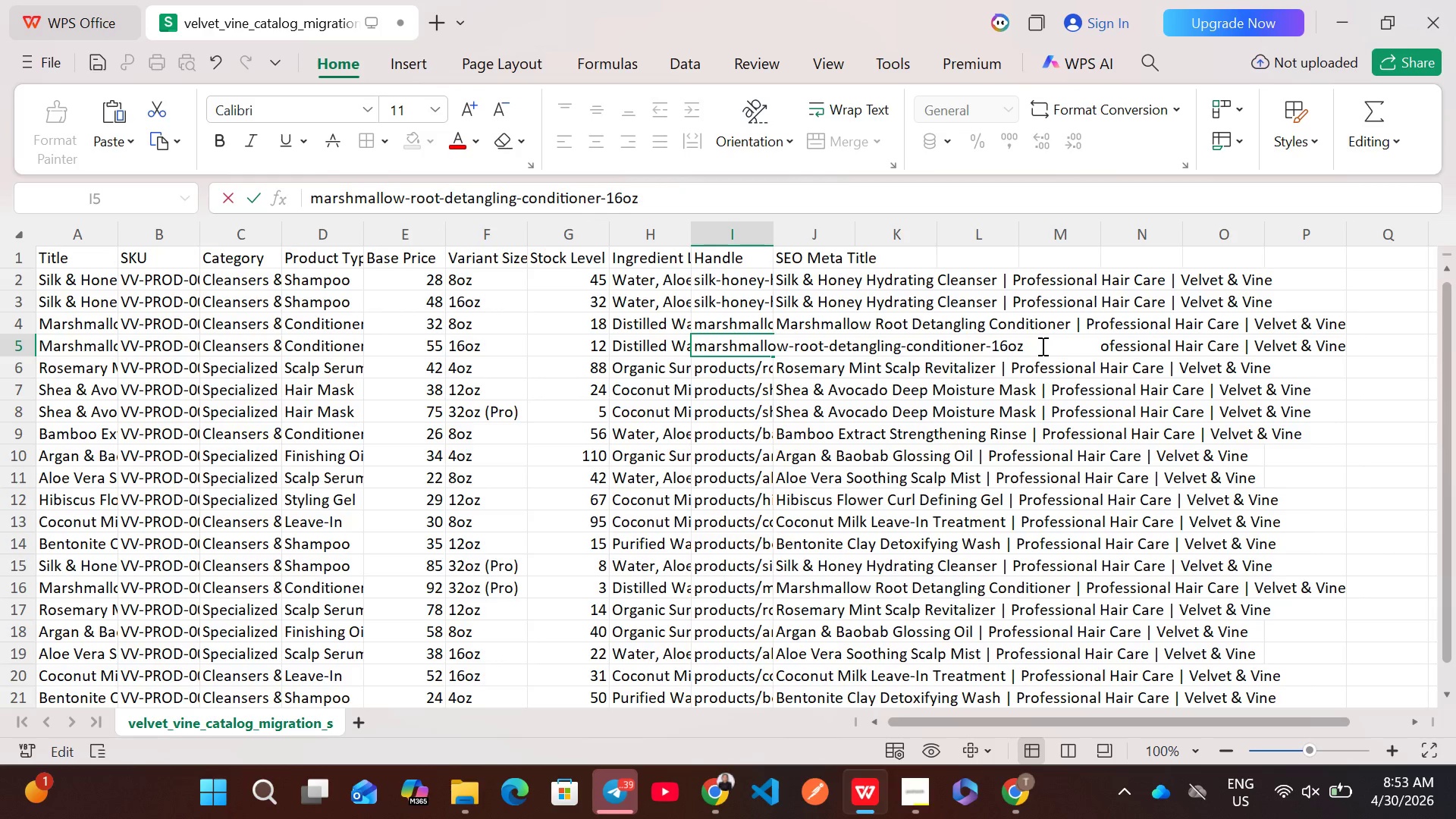 
key(Backspace)
 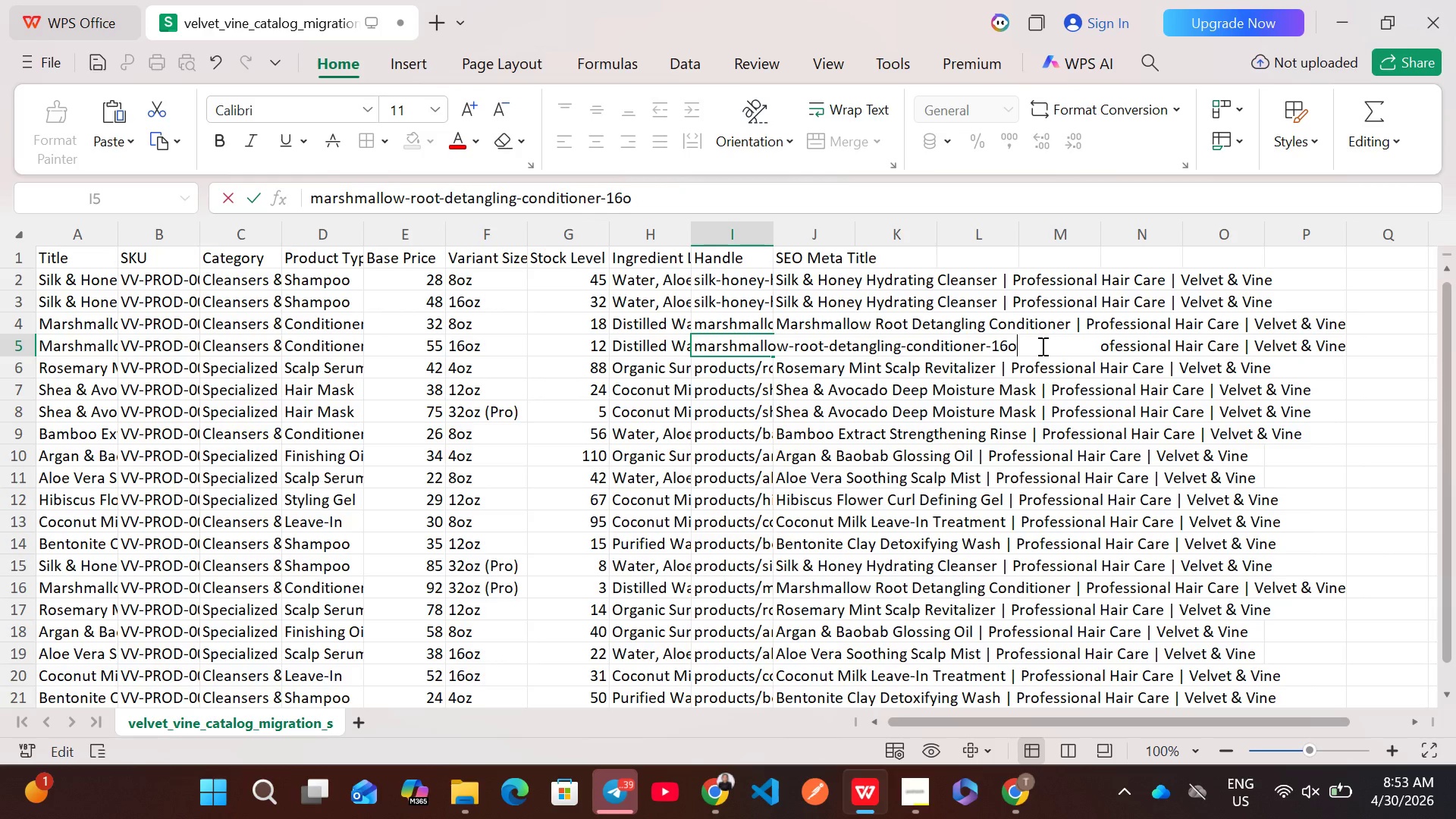 
key(Backspace)
 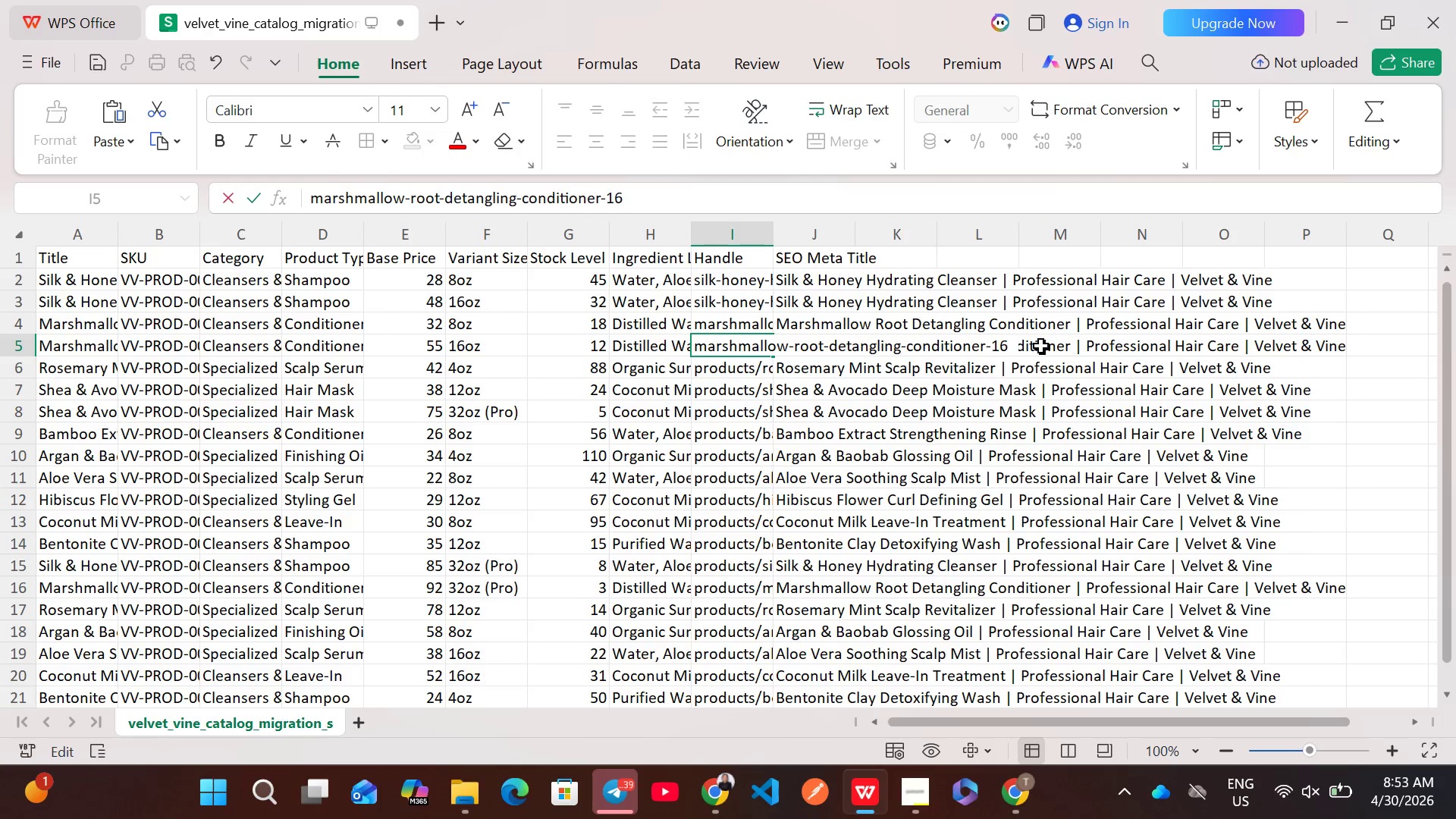 
key(Backspace)
 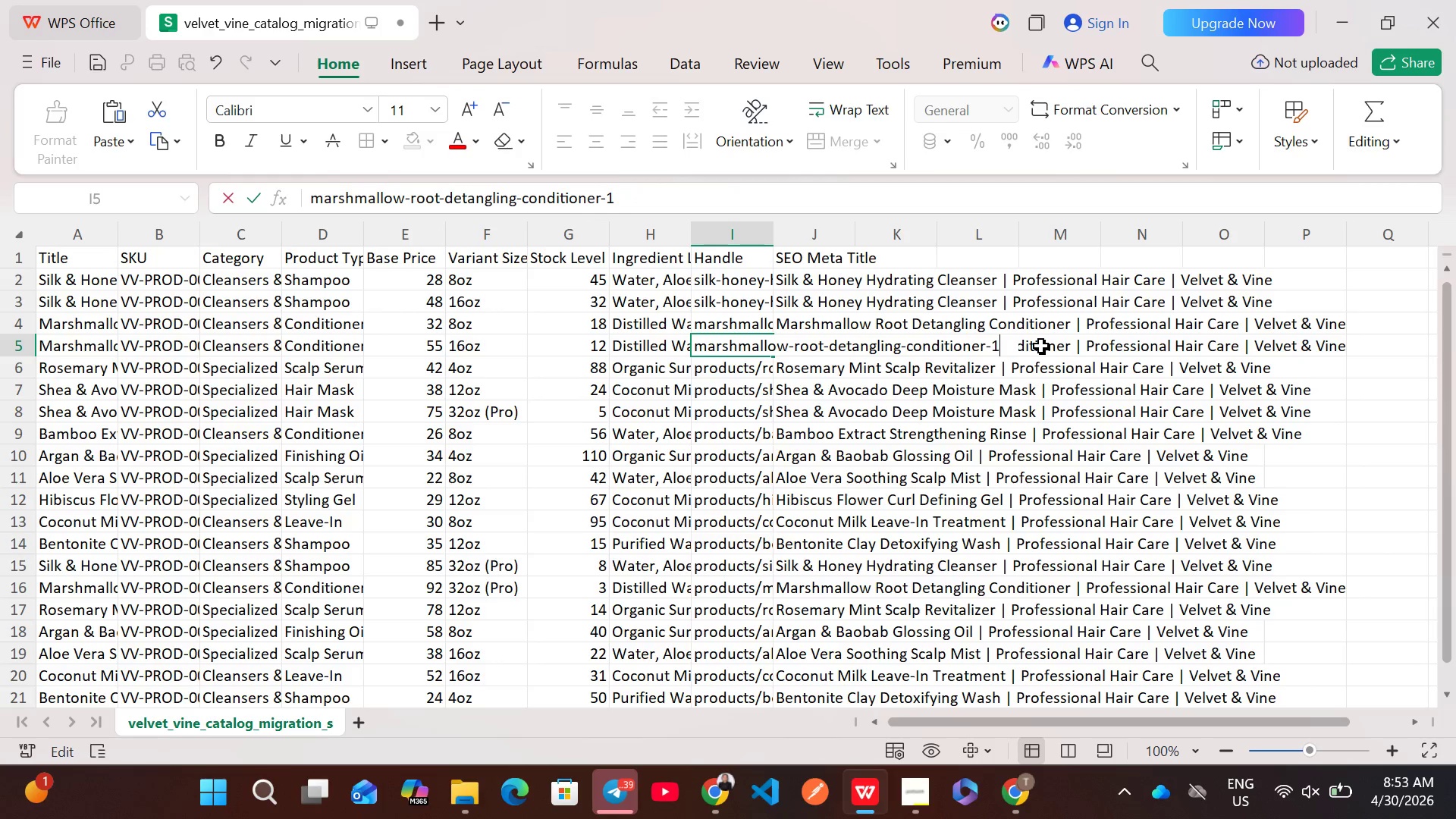 
key(Backspace)
 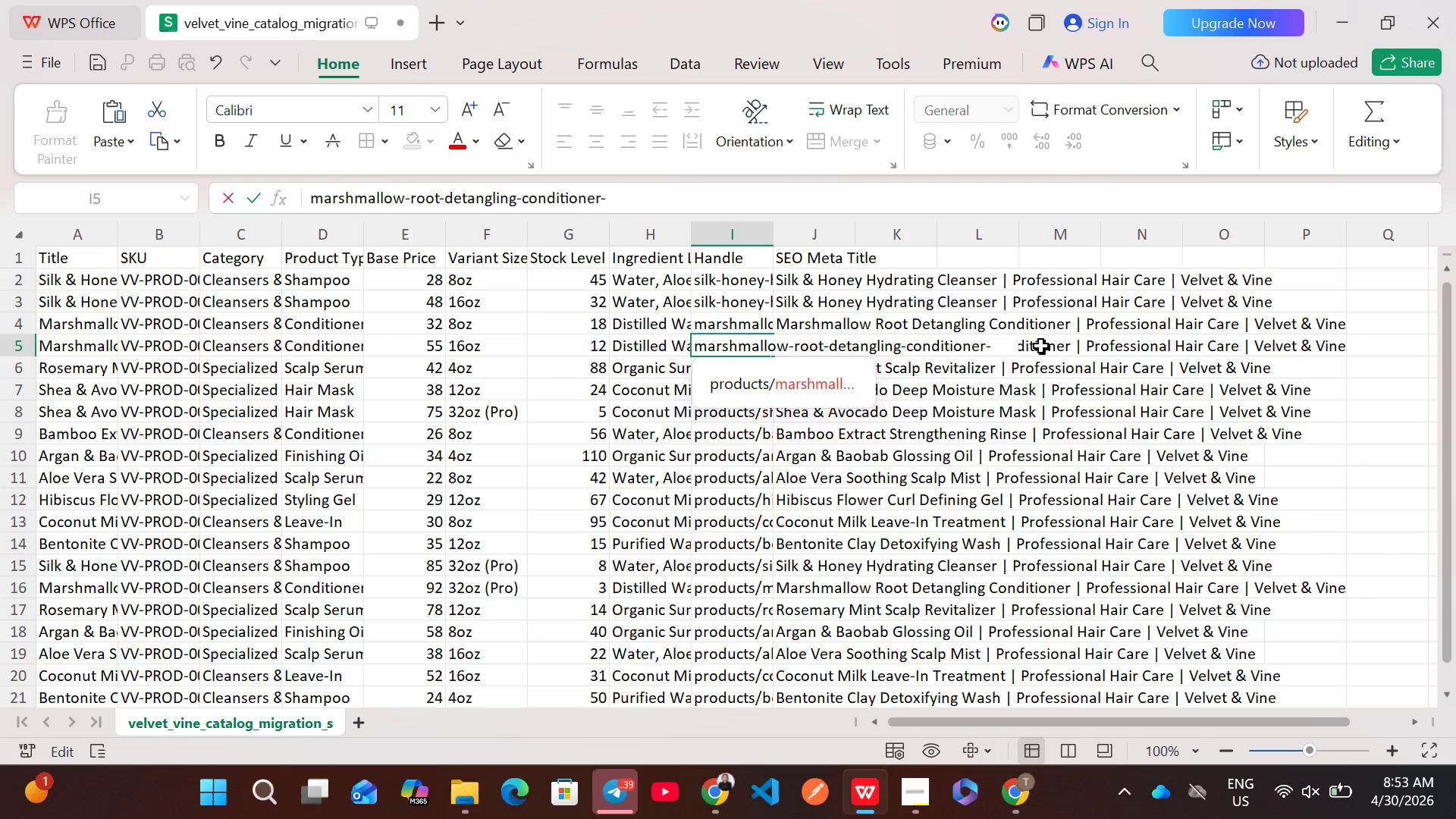 
key(Backspace)
 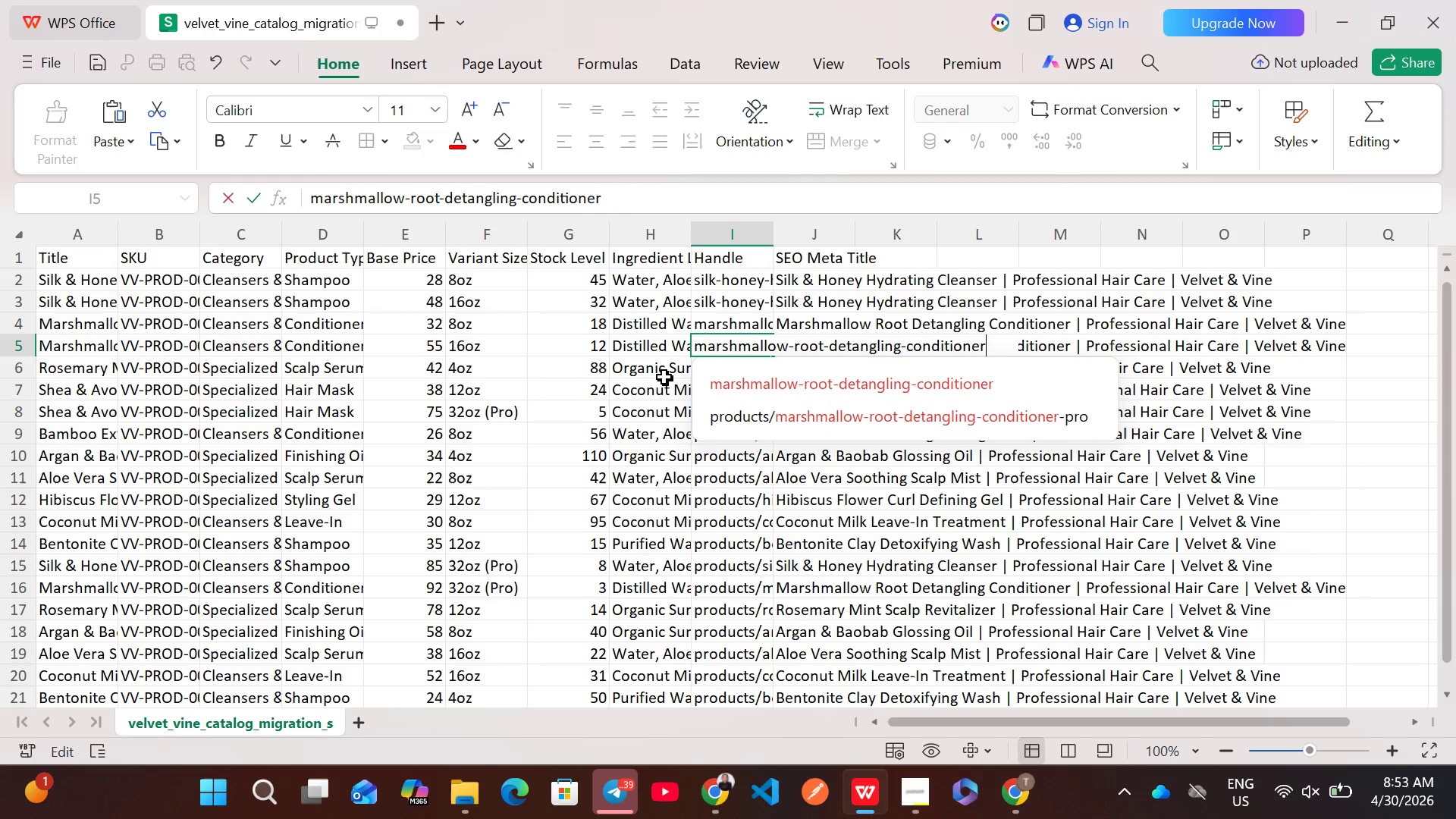 
left_click([664, 377])
 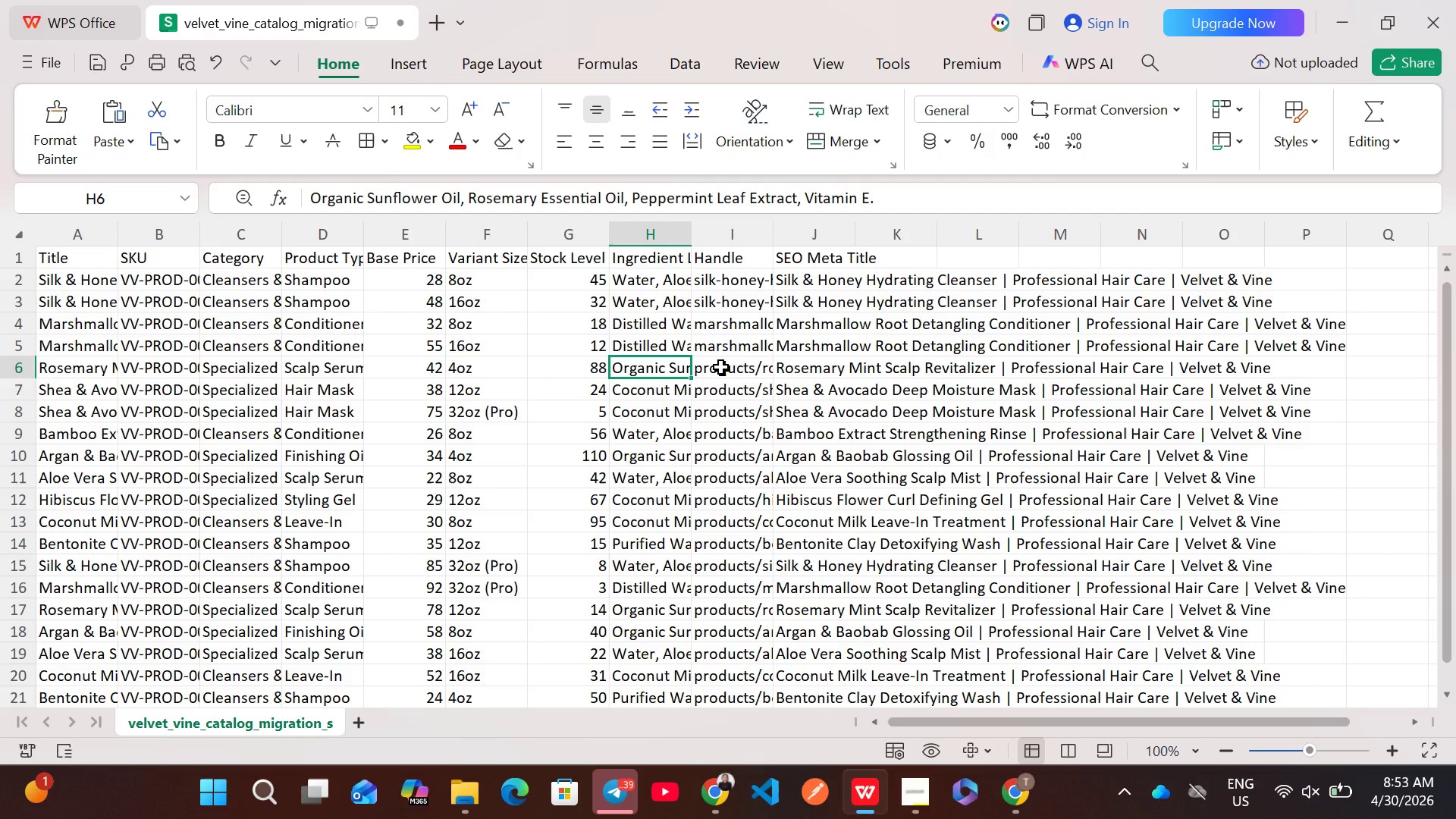 
left_click([721, 367])
 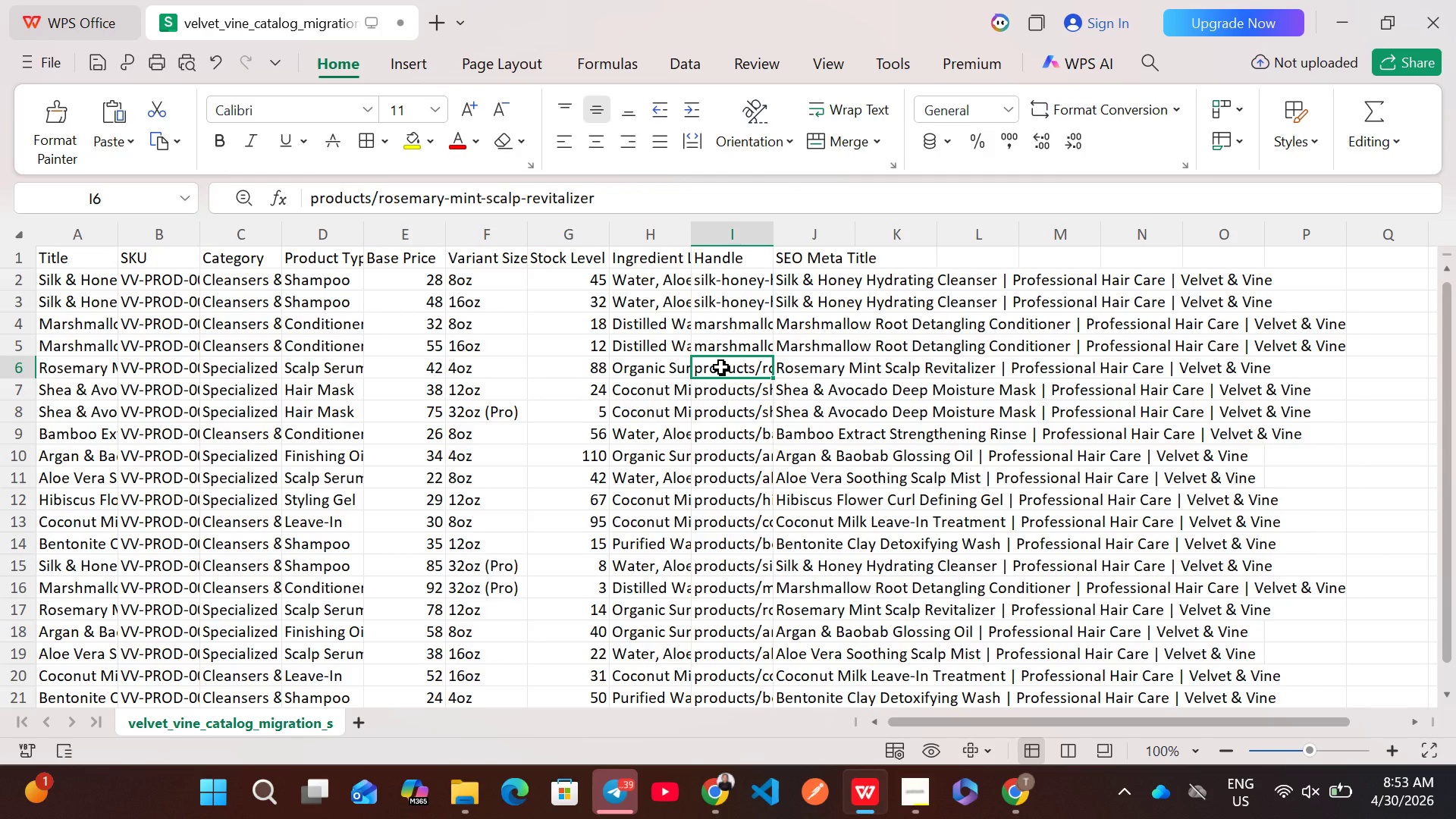 
double_click([721, 367])
 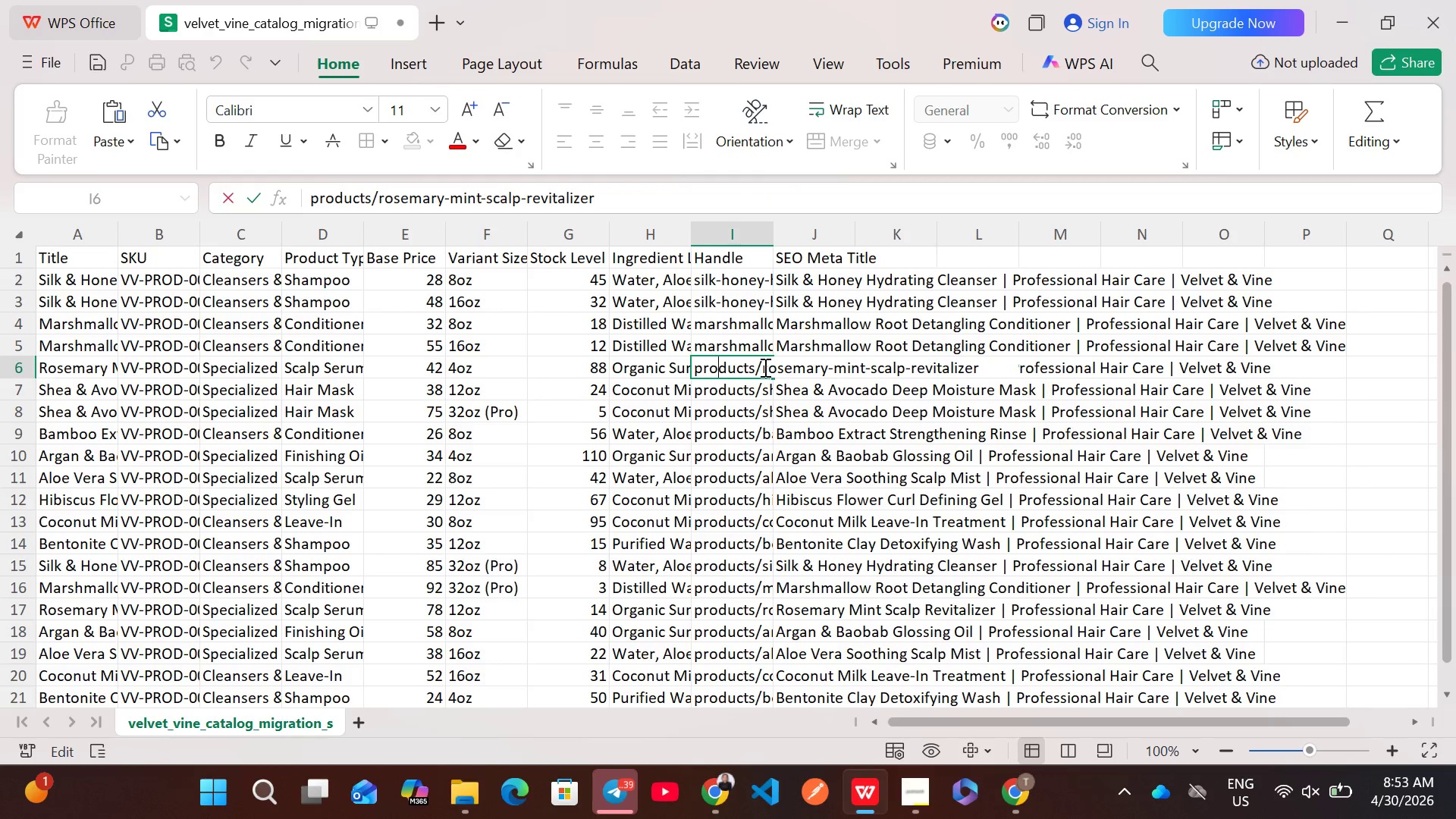 
left_click([764, 367])
 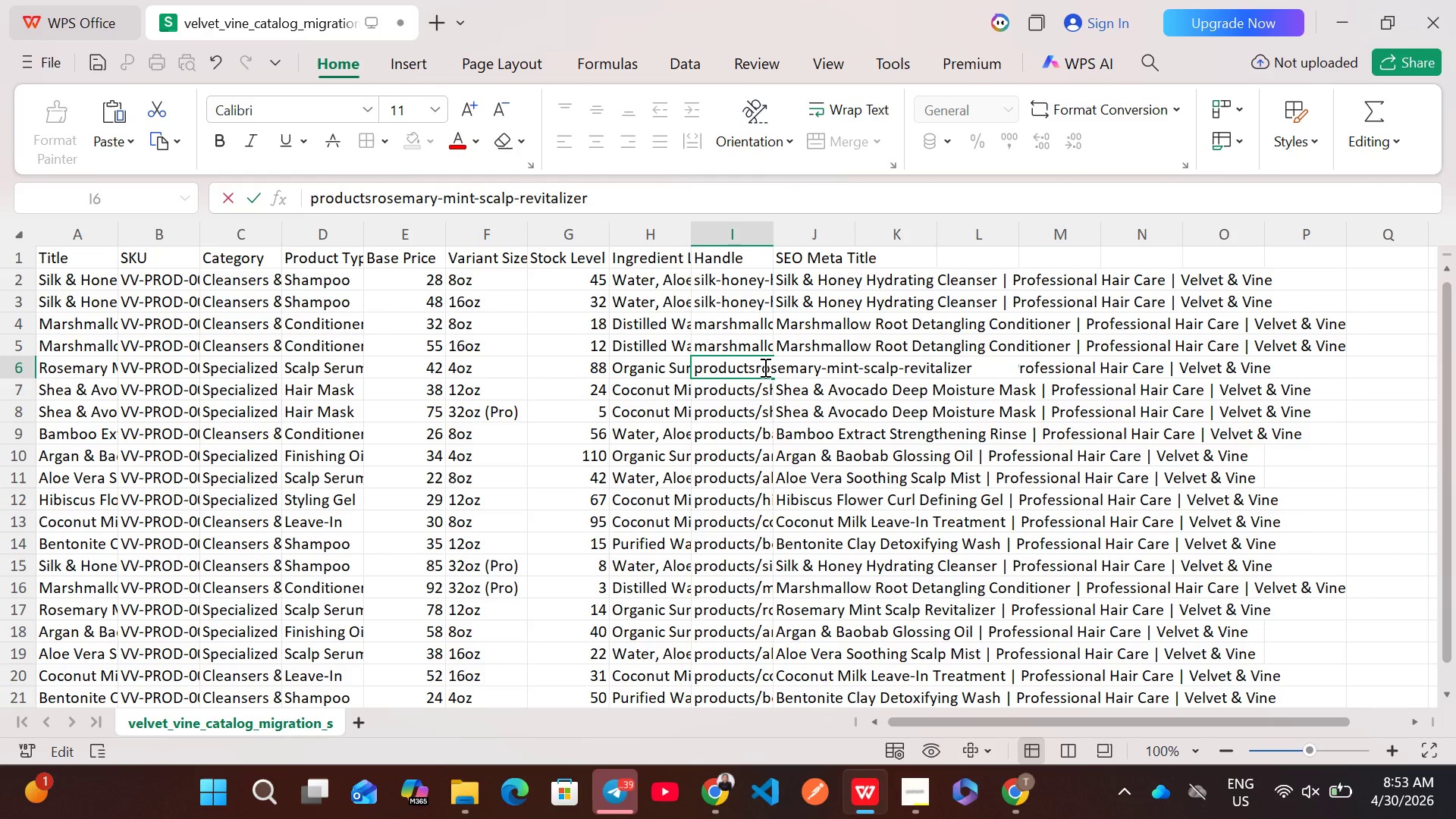 
hold_key(key=Backspace, duration=0.94)
 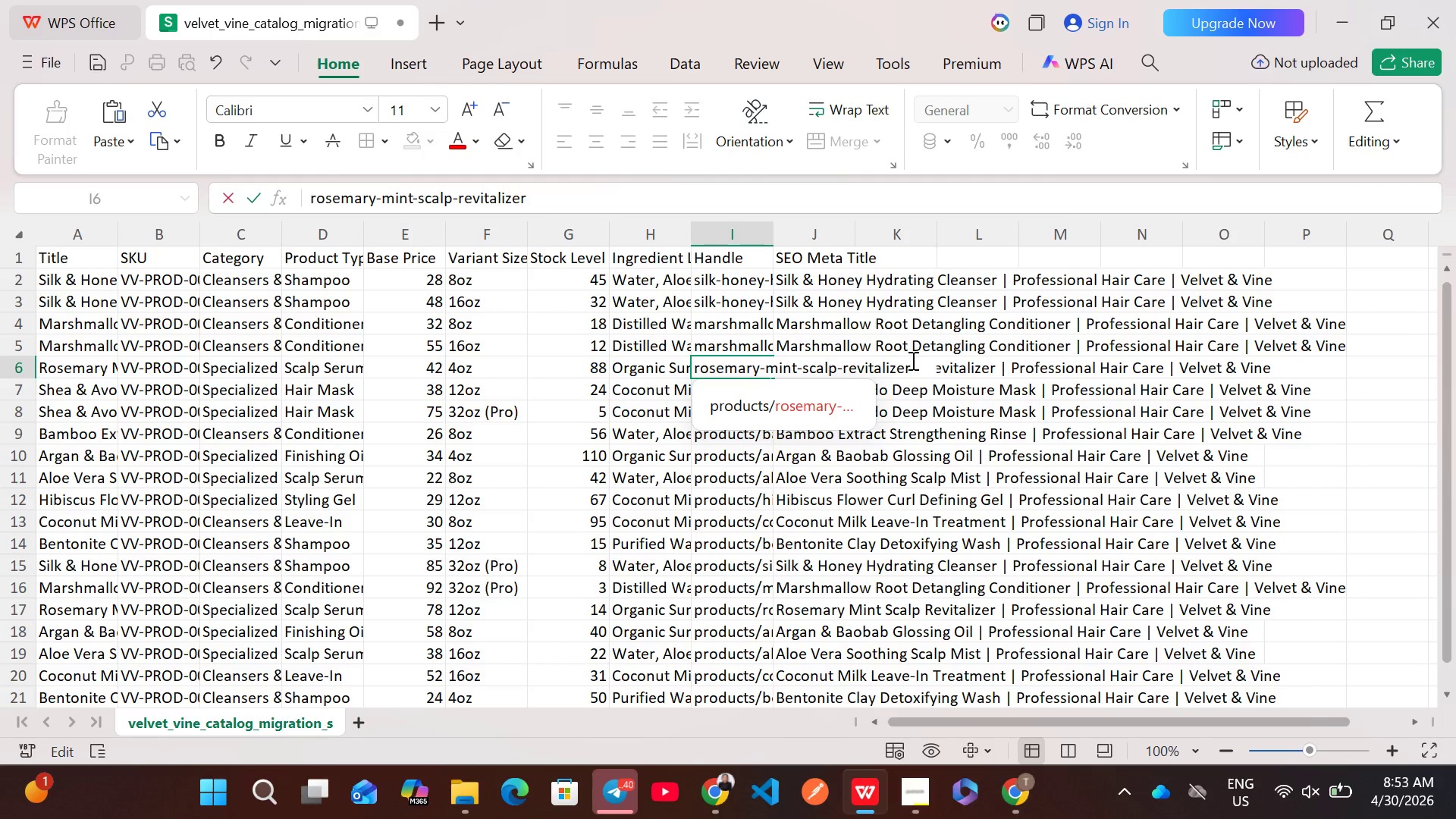 
left_click([905, 360])
 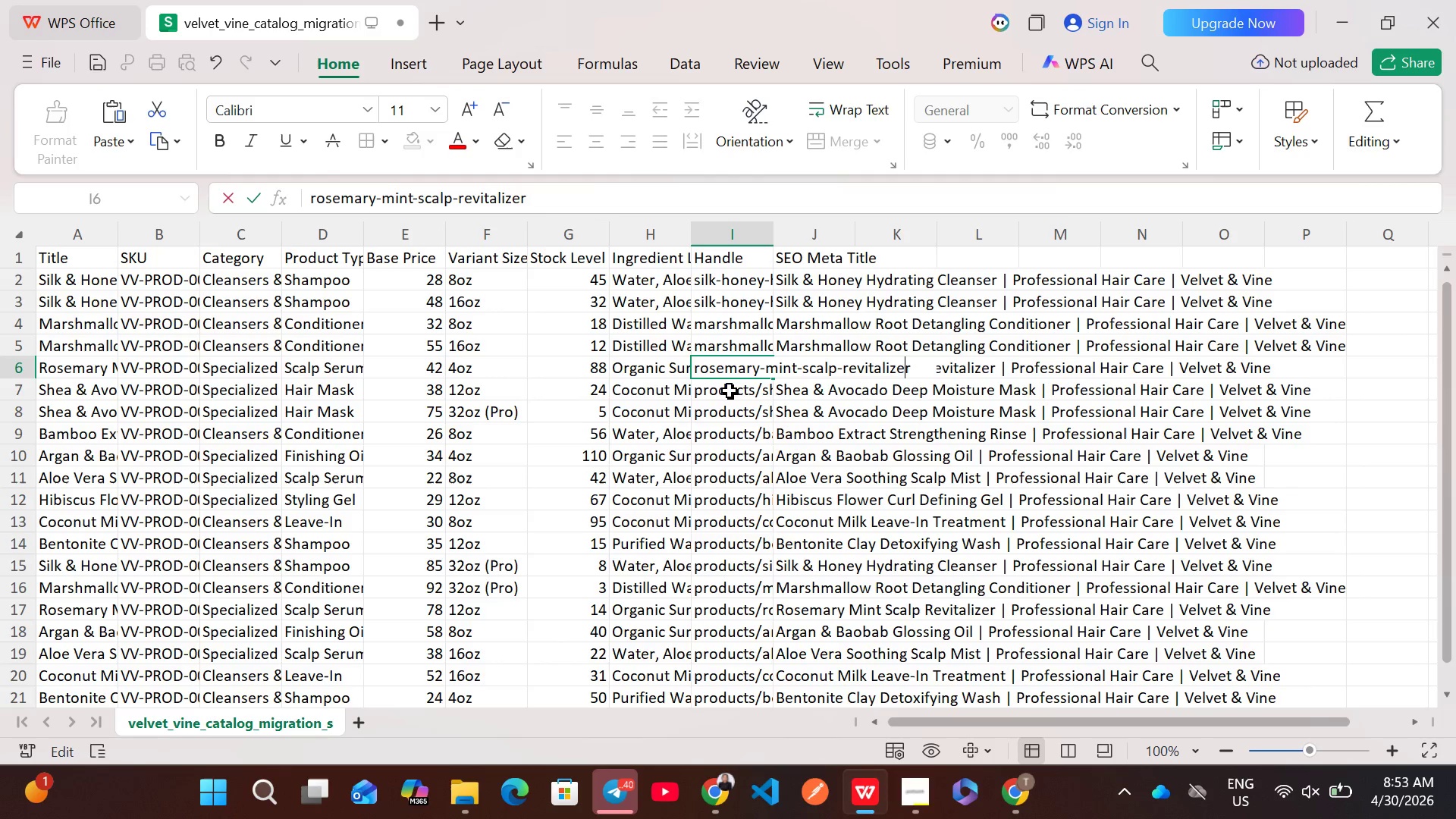 
left_click([729, 390])
 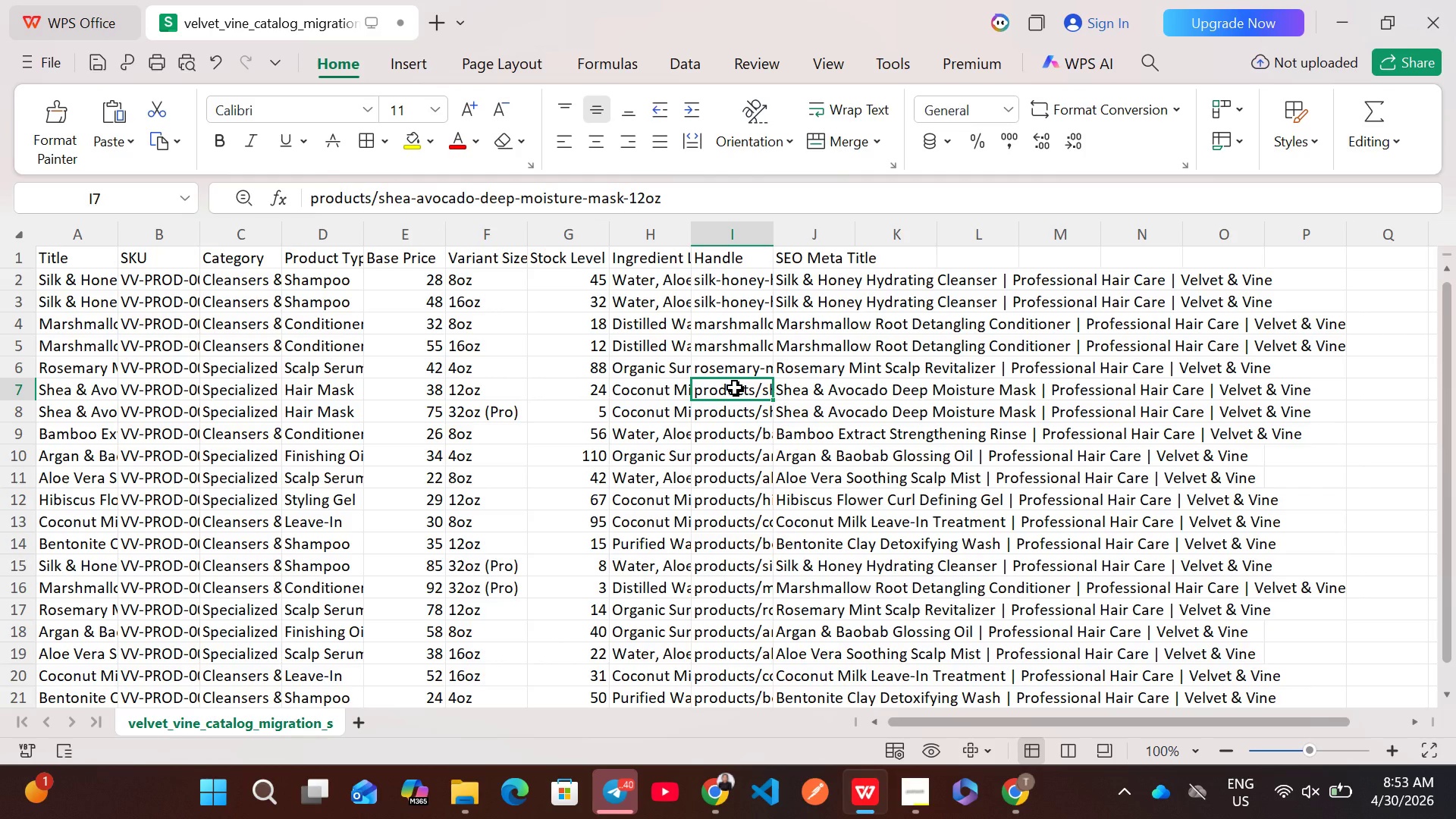 
double_click([735, 388])
 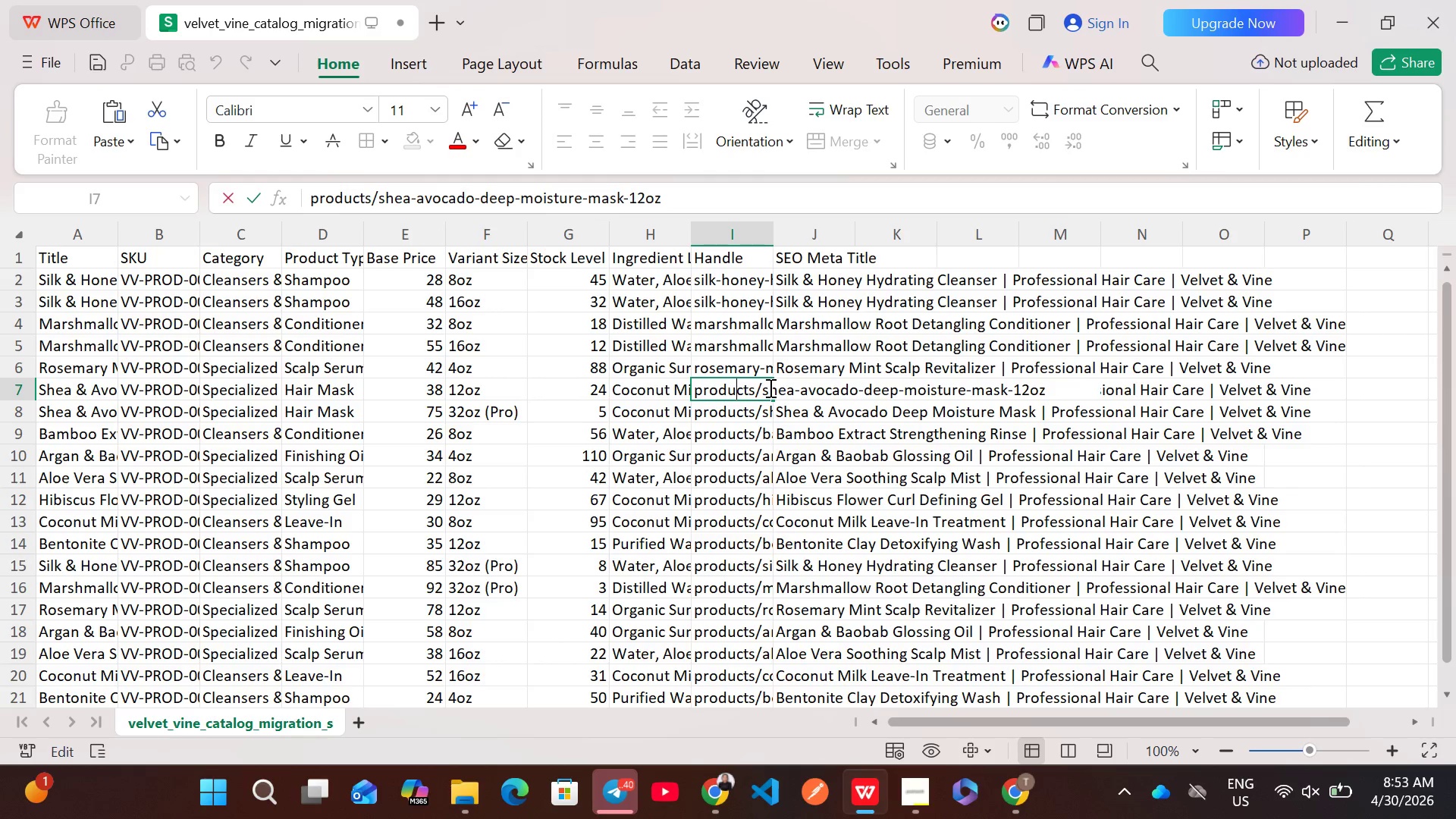 
left_click([769, 388])
 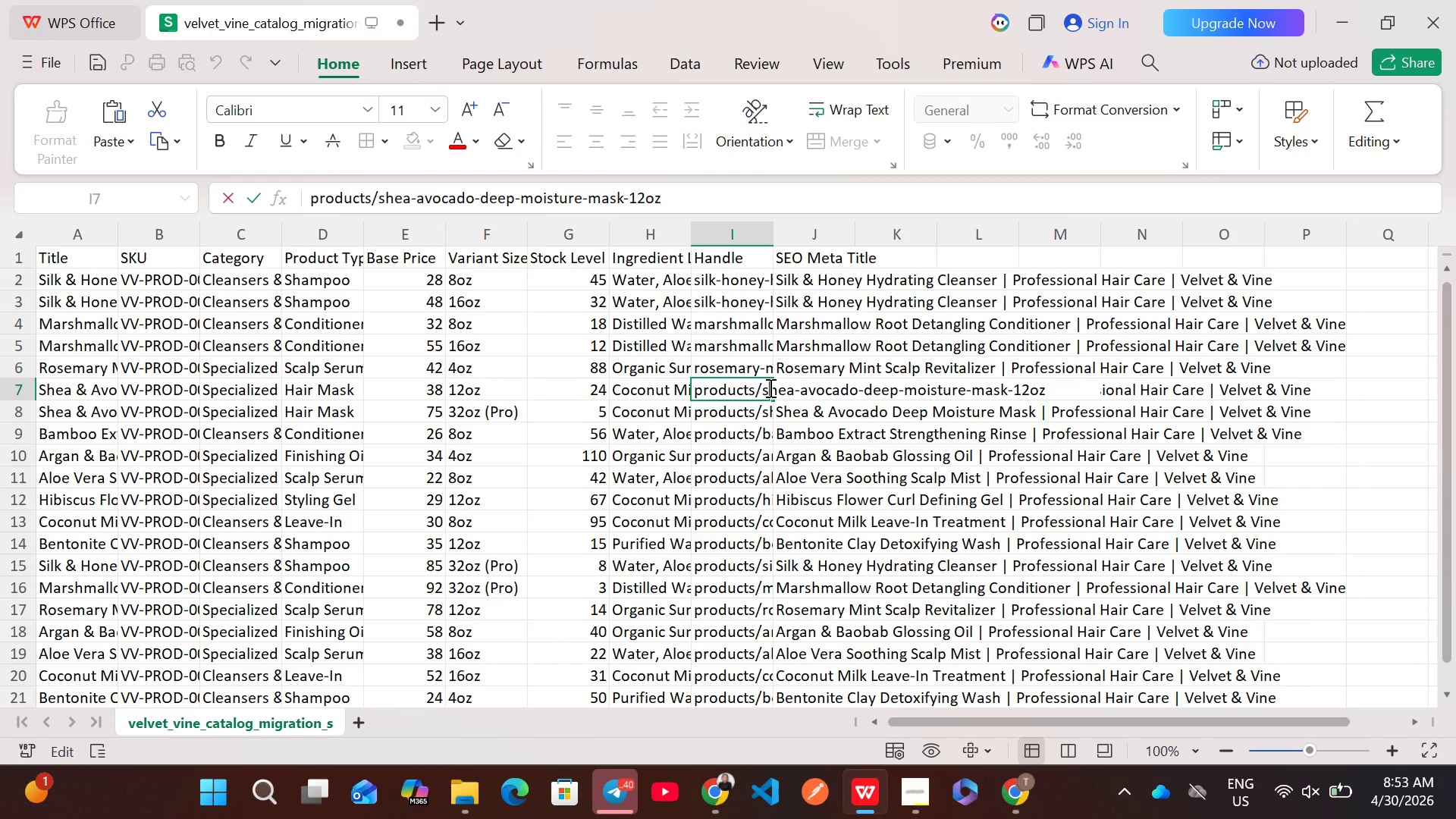 
key(ArrowLeft)
 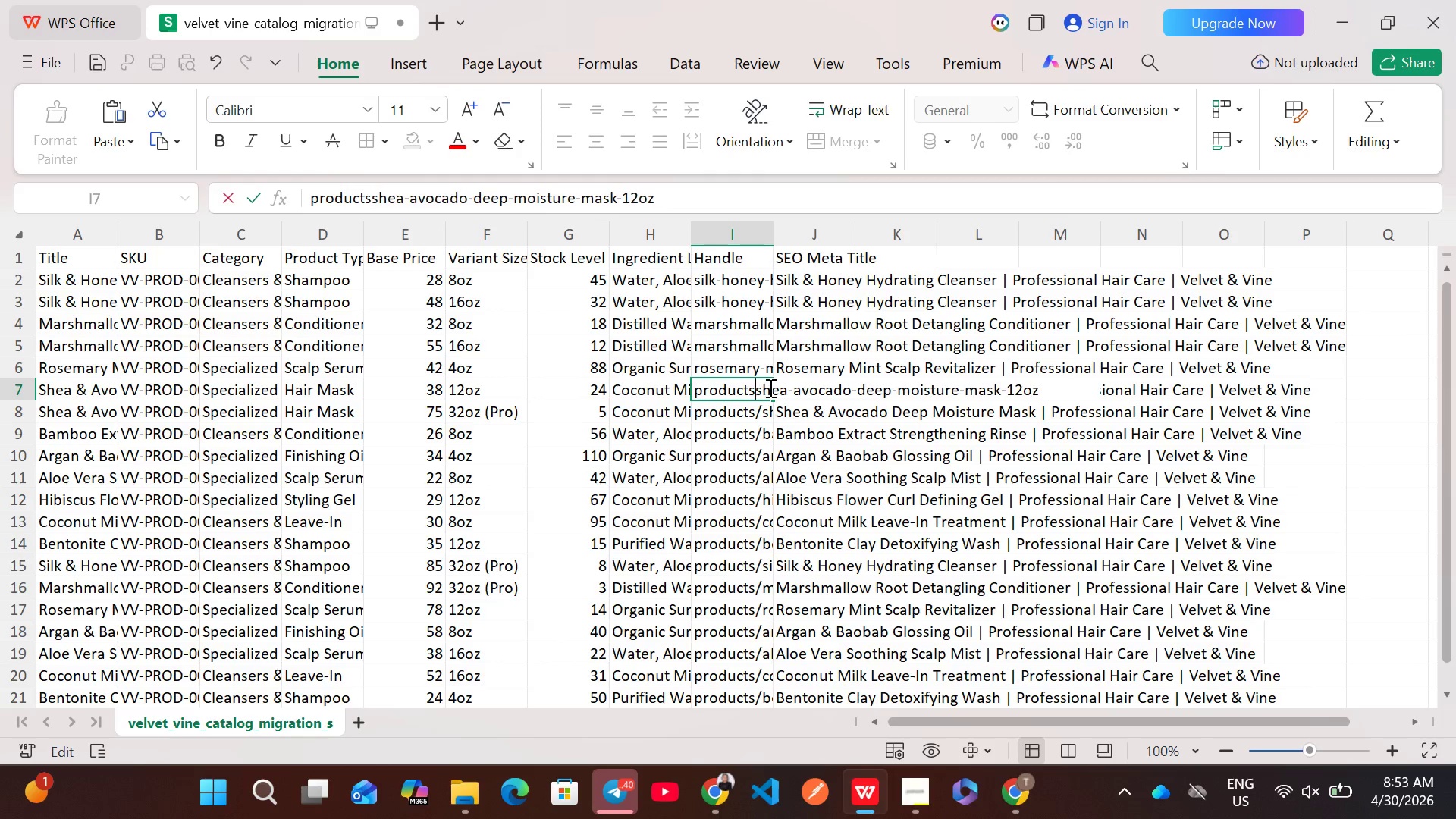 
hold_key(key=Backspace, duration=1.05)
 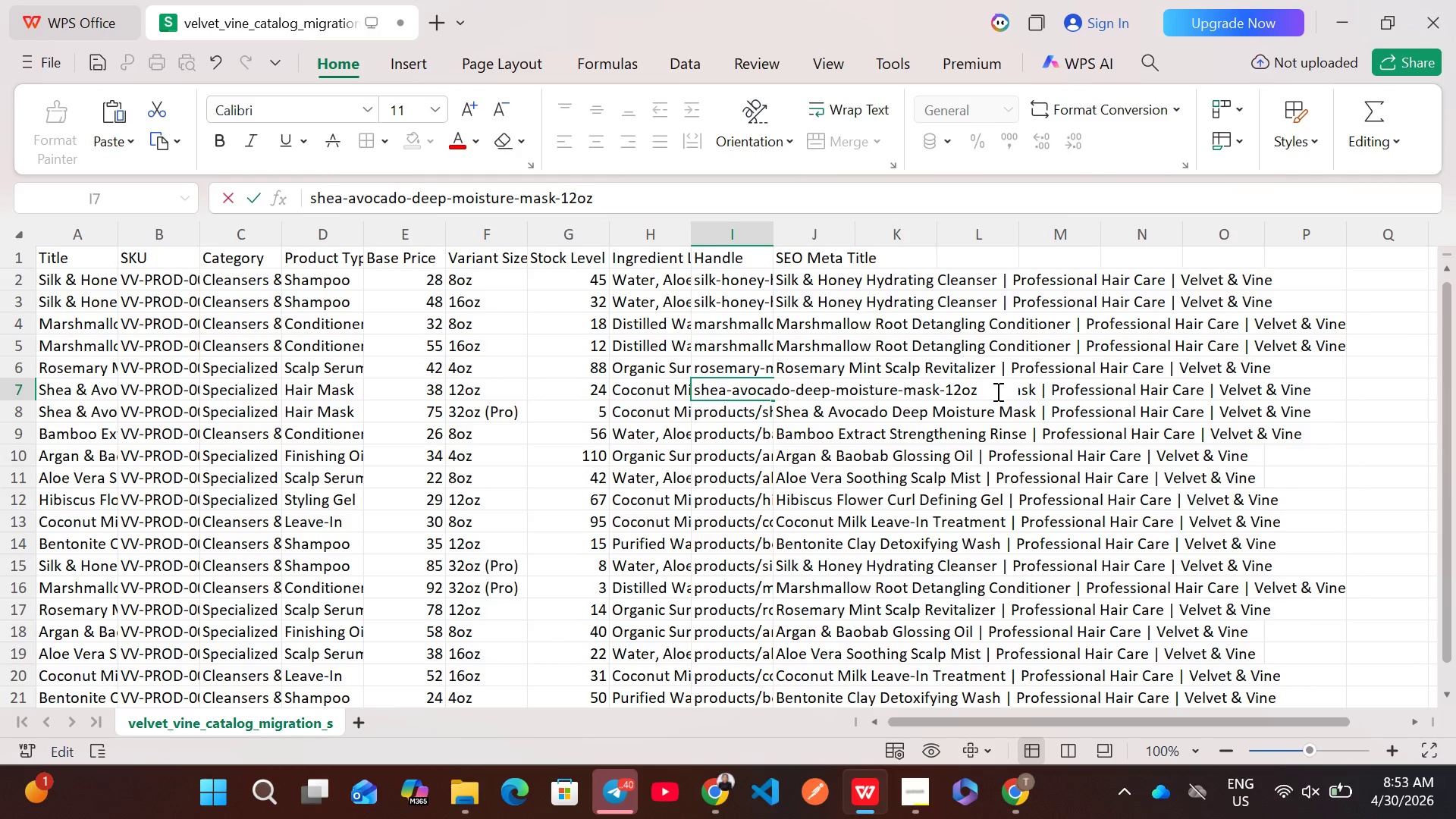 
left_click([990, 389])
 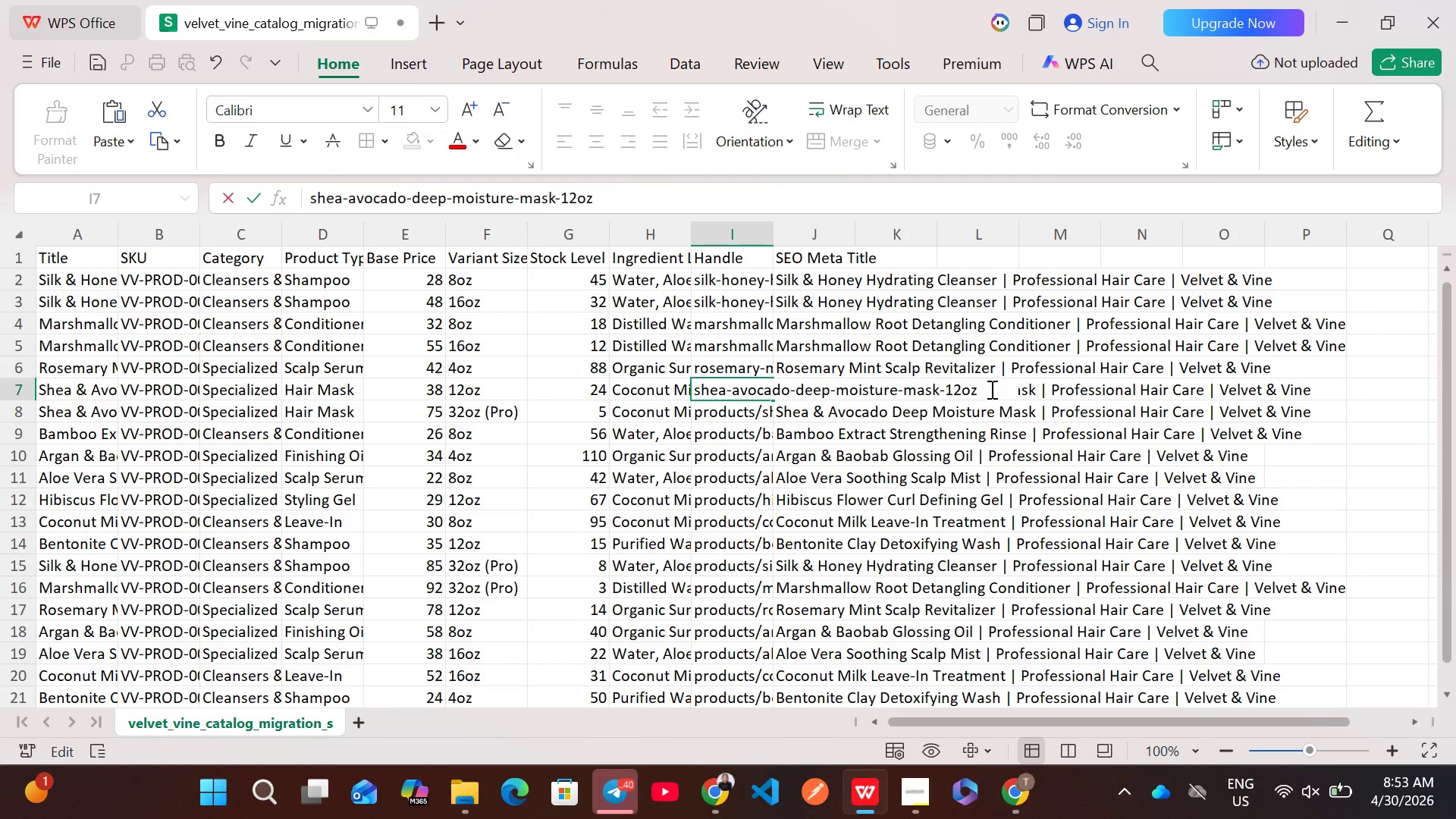 
key(Backspace)
 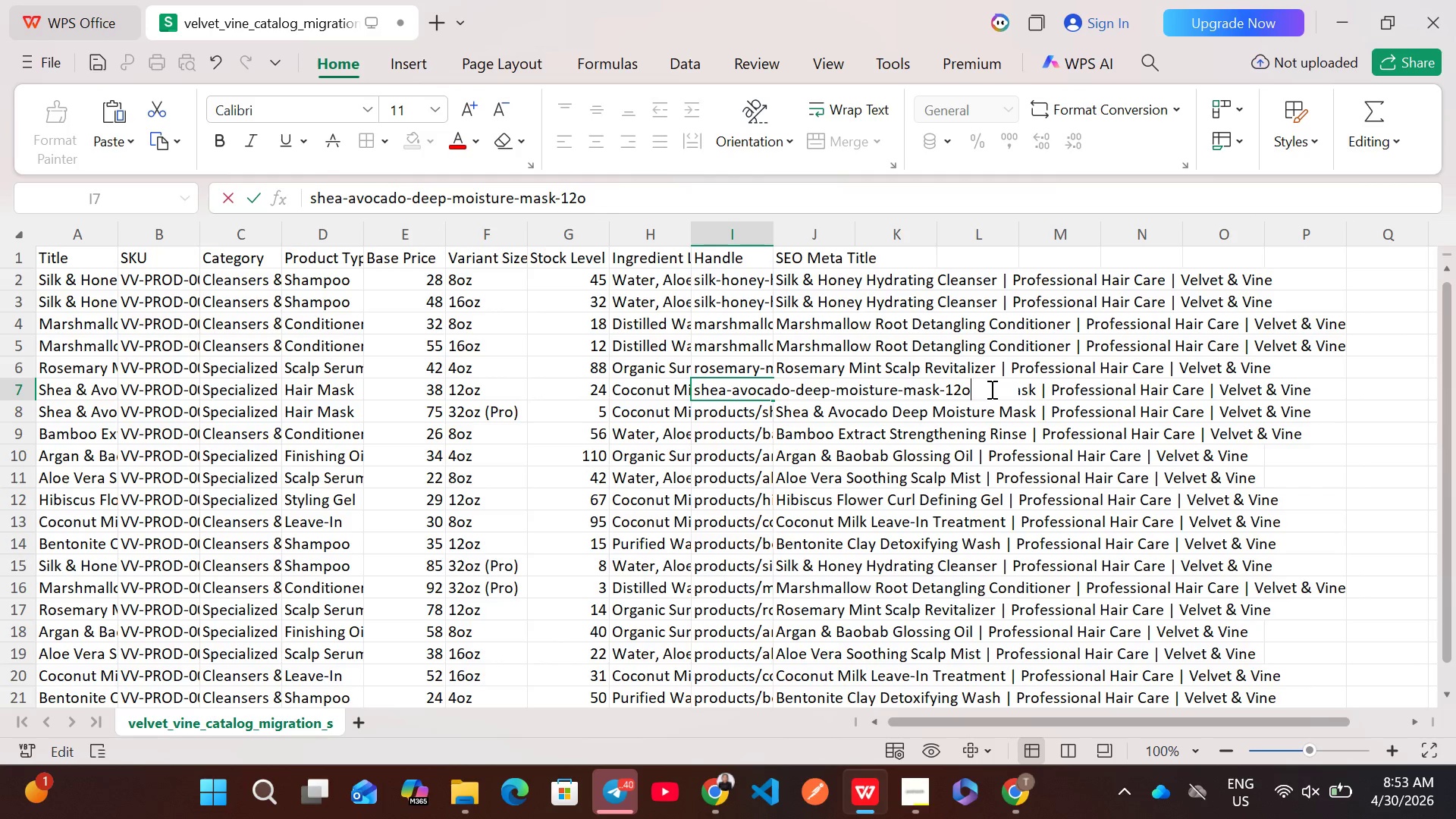 
key(Backspace)
 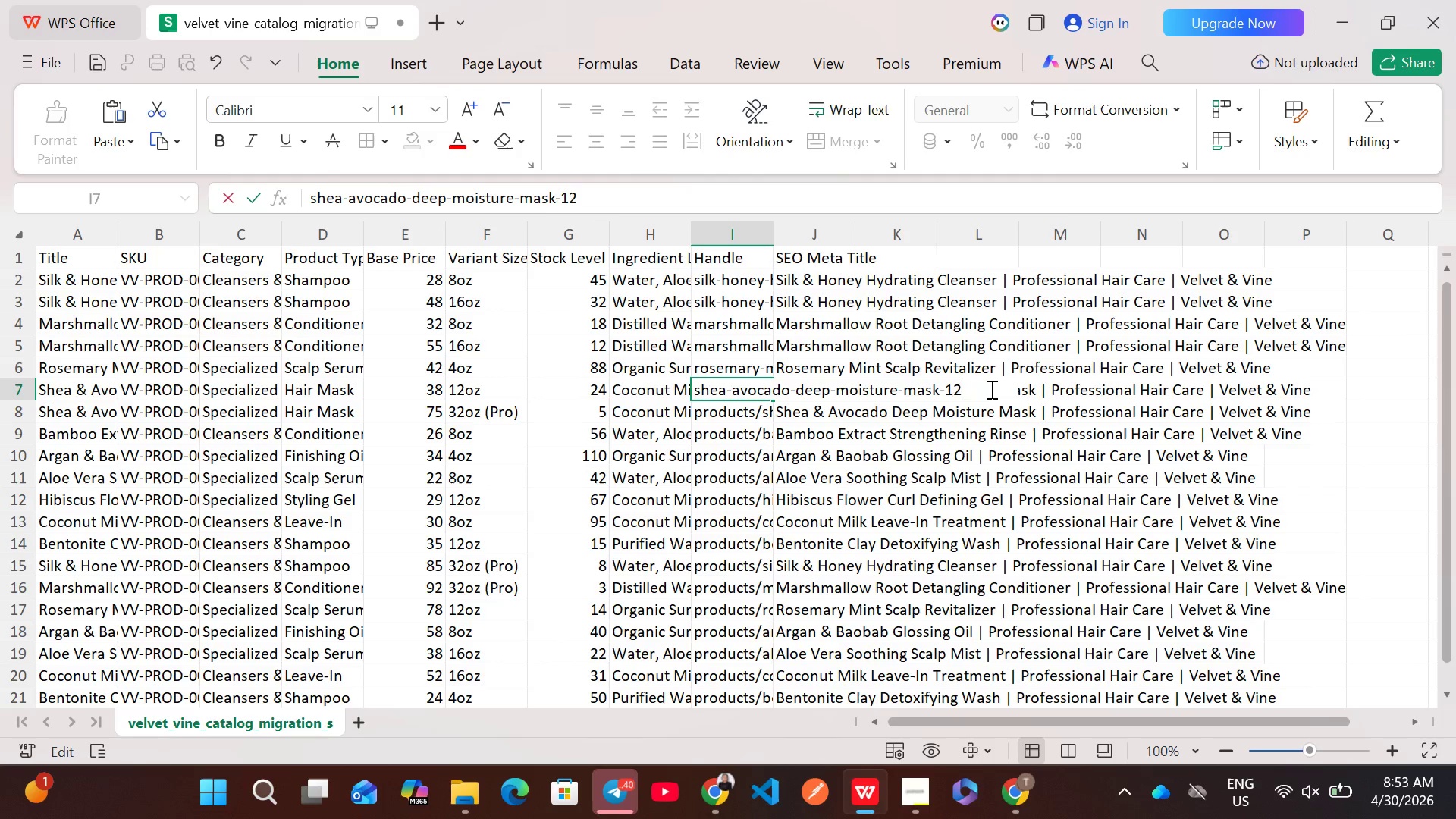 
key(Backspace)
 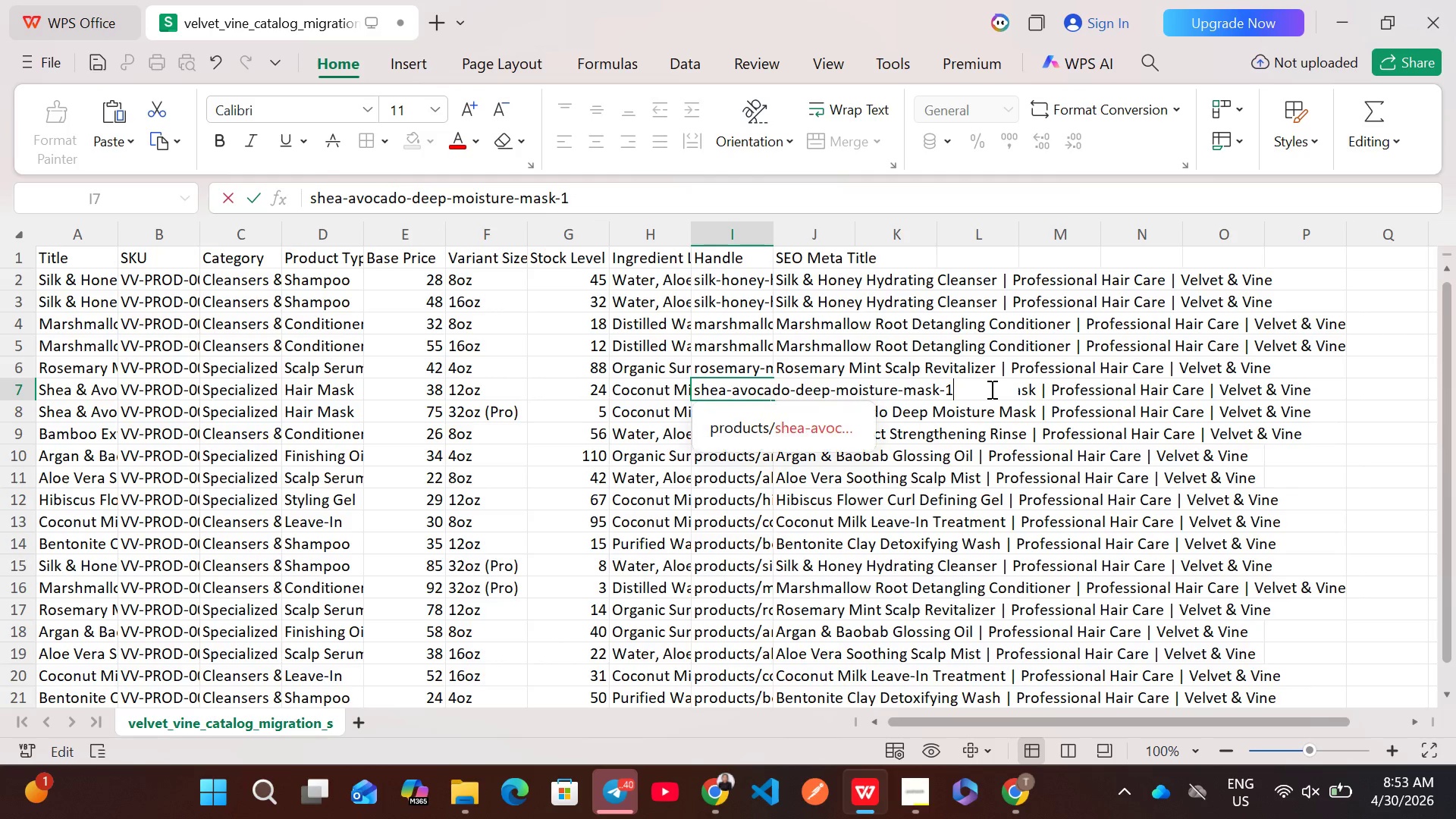 
key(Backspace)
 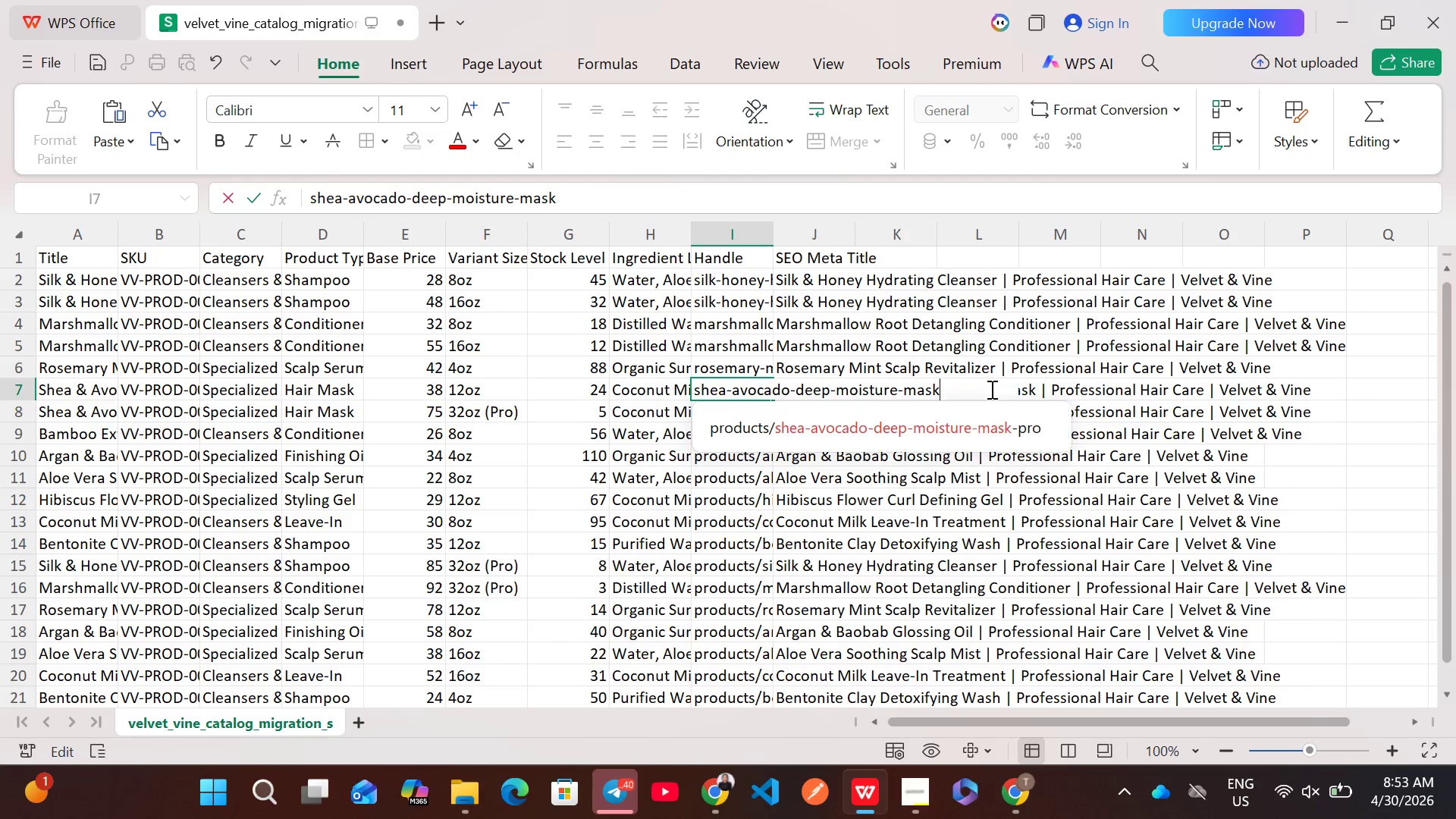 
key(Backspace)
 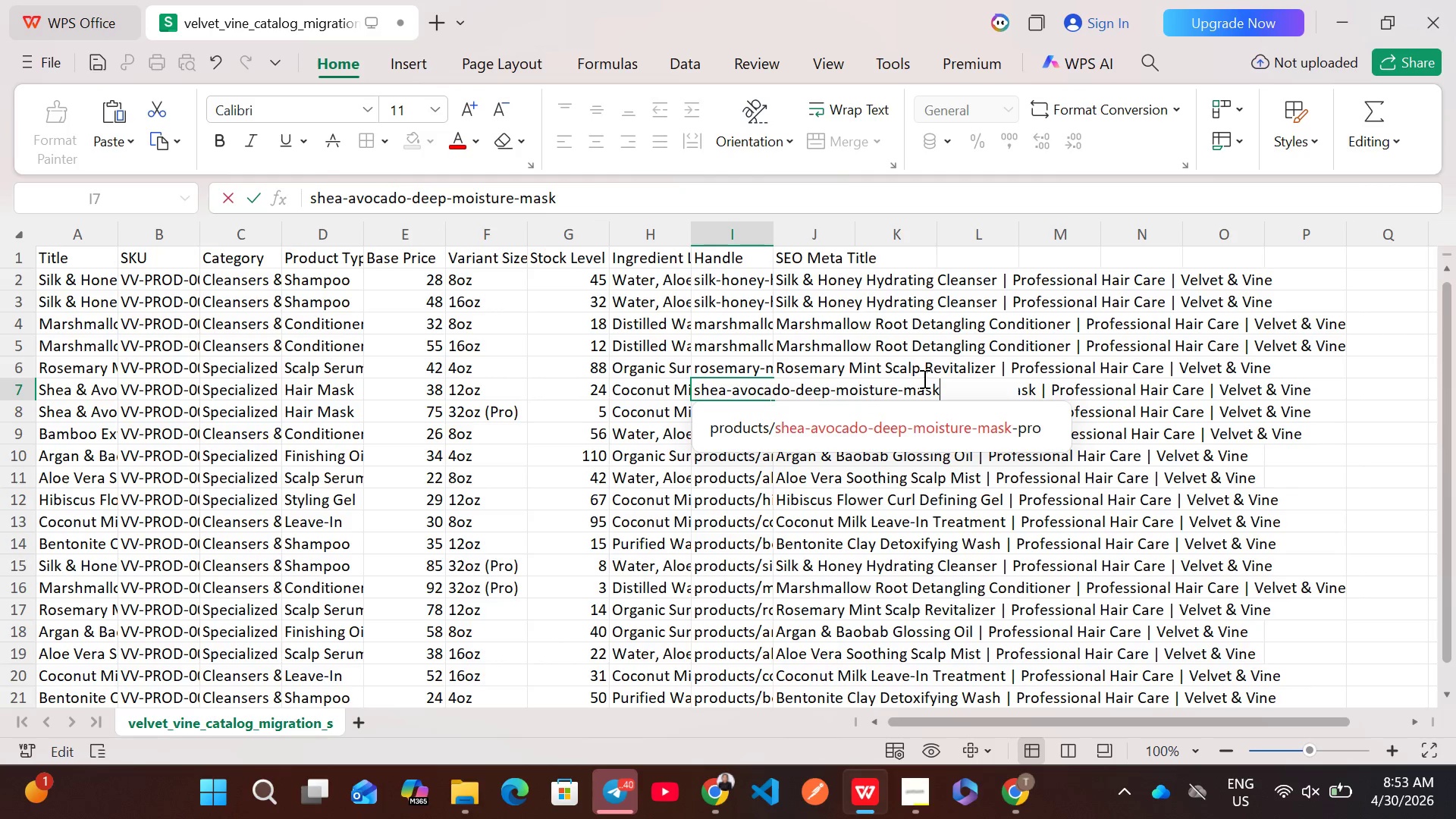 
left_click([894, 366])
 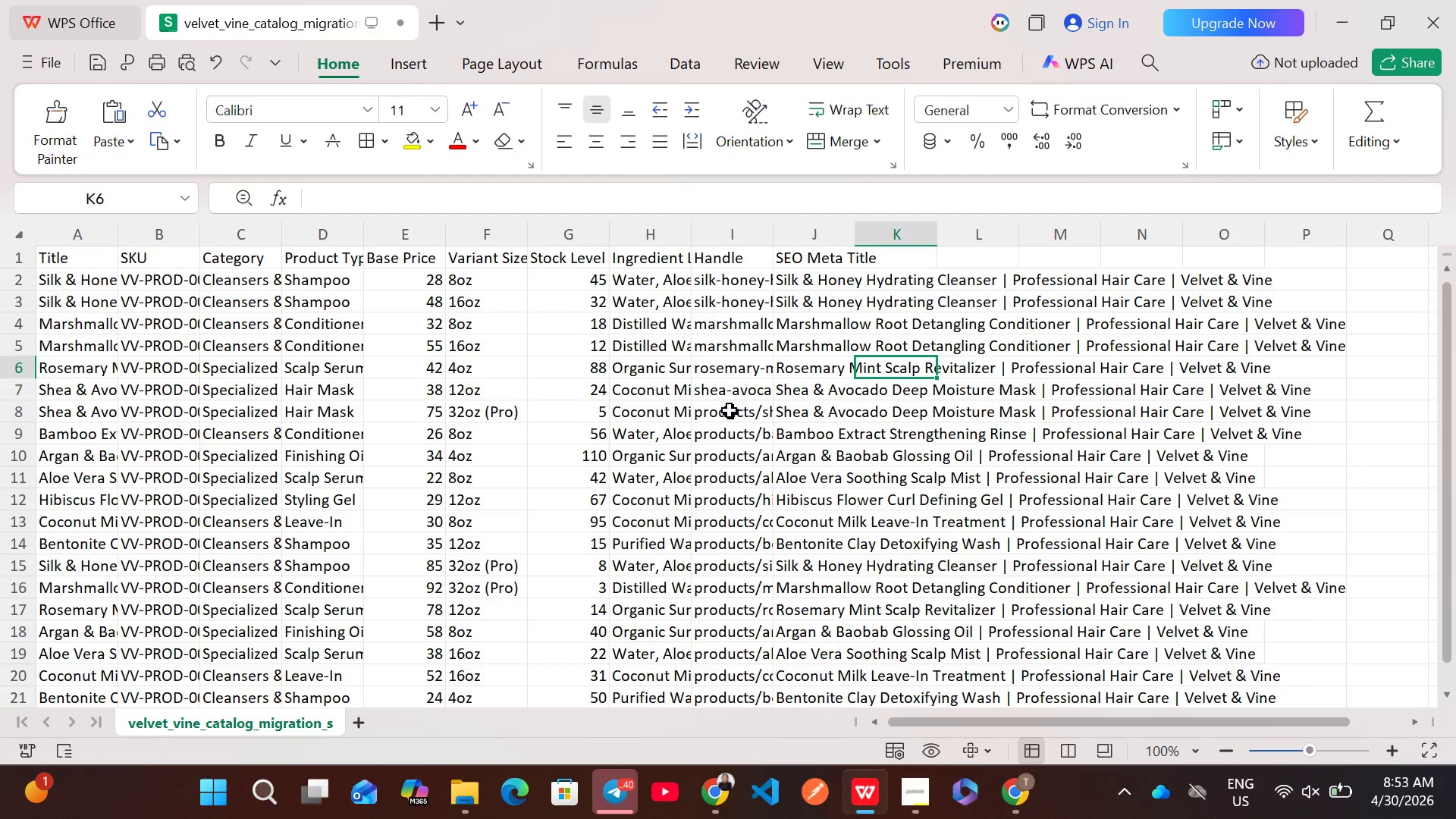 
left_click([730, 410])
 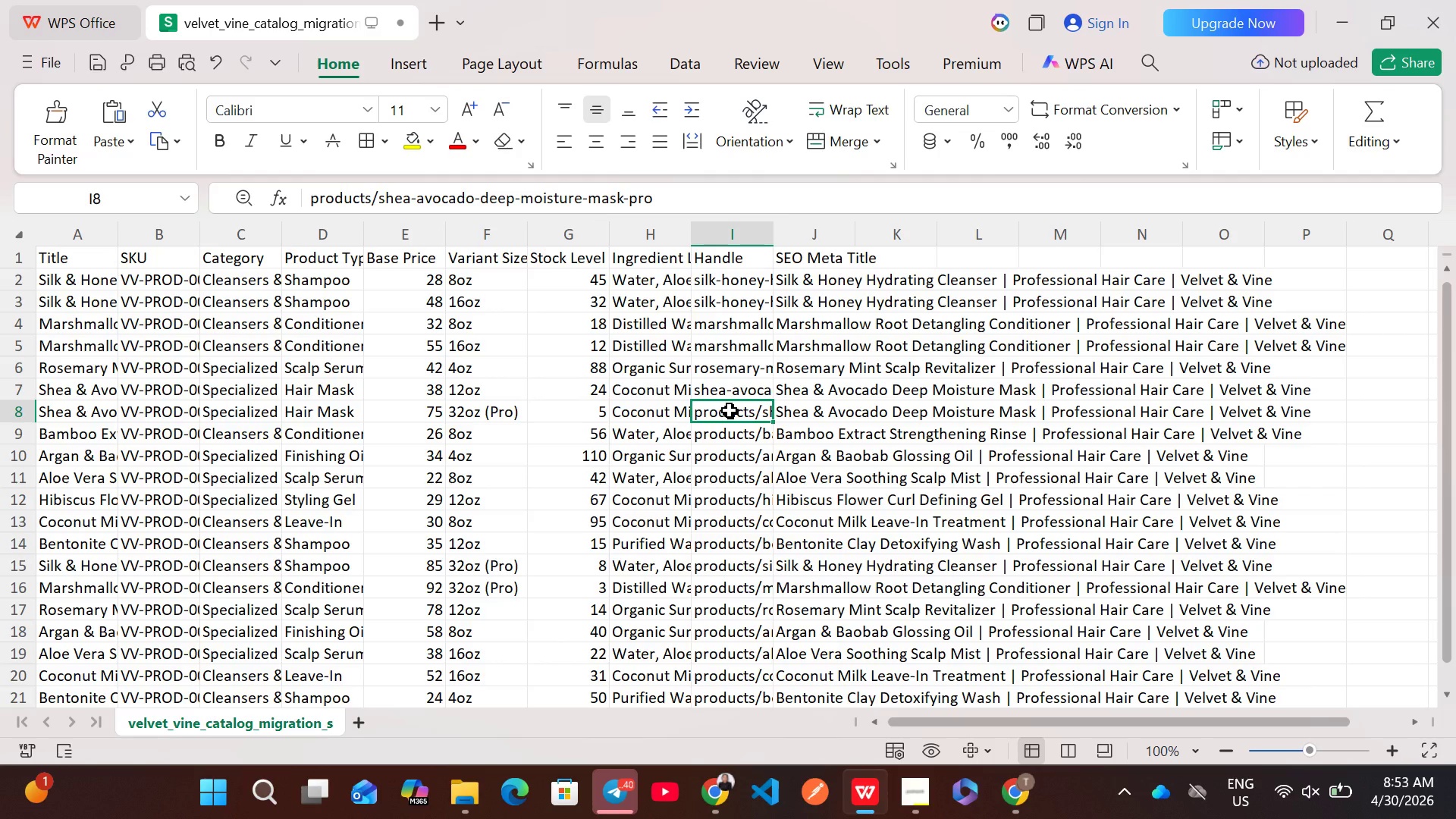 
left_click([730, 410])
 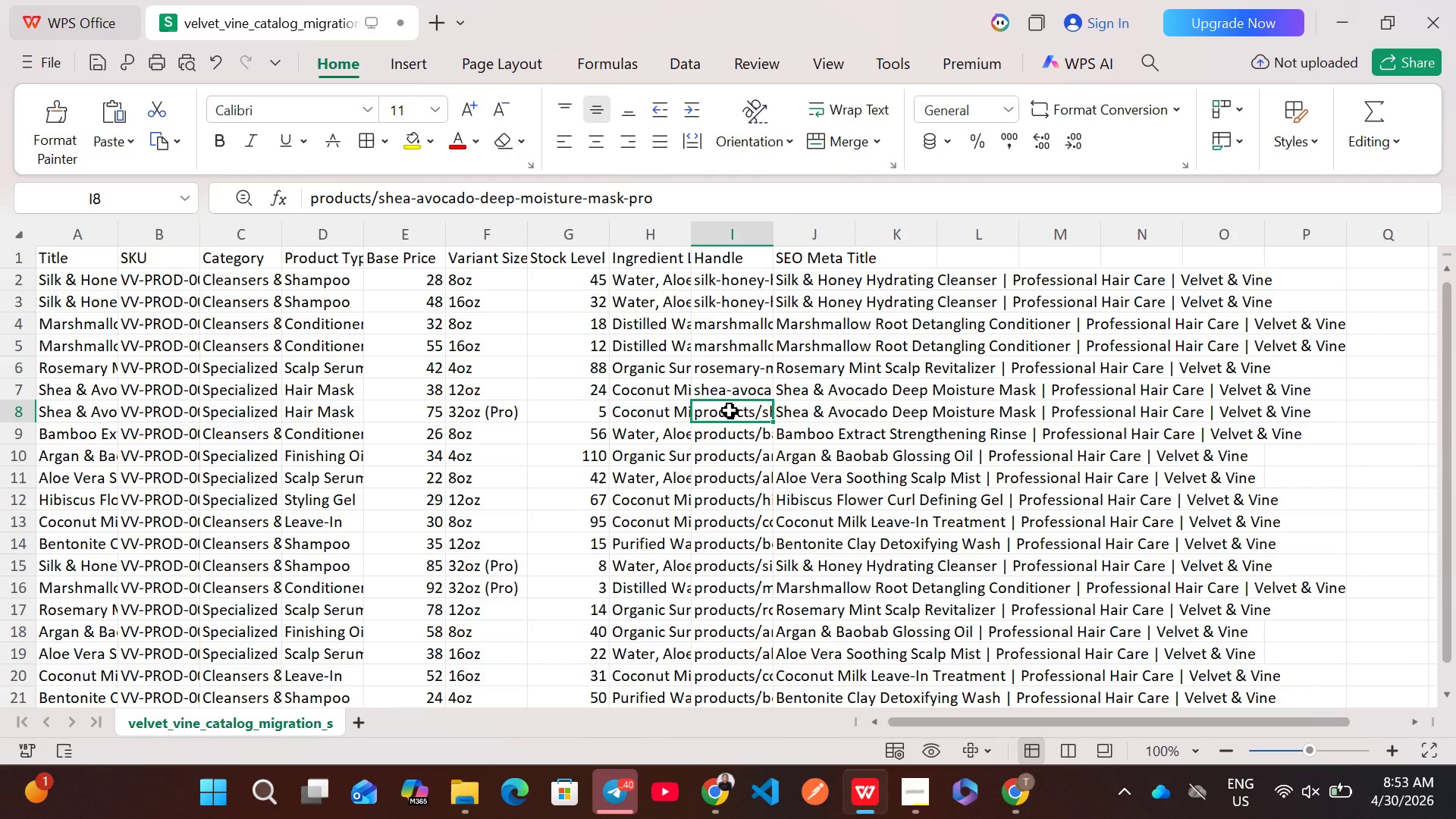 
double_click([730, 410])
 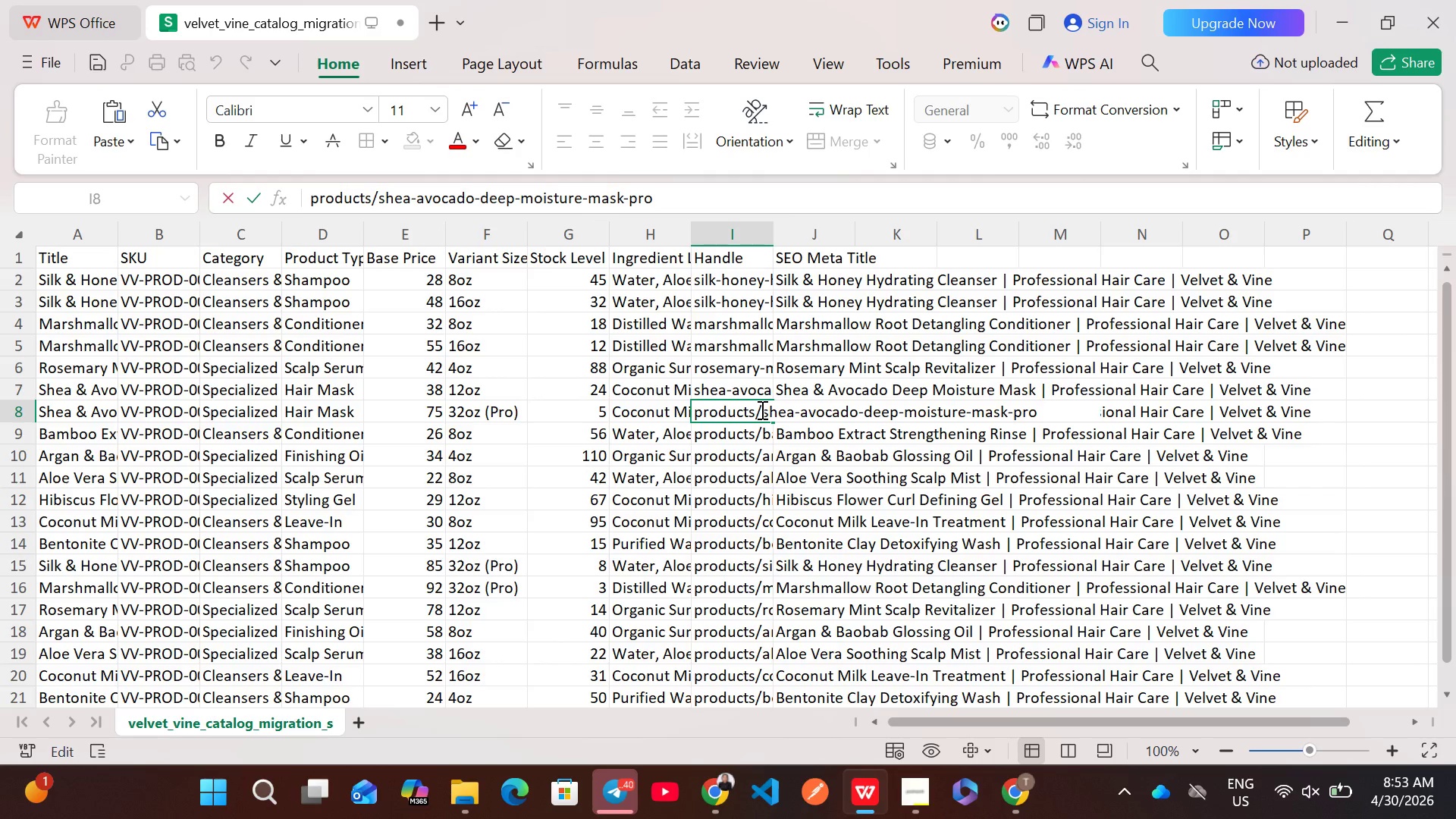 
left_click([761, 410])
 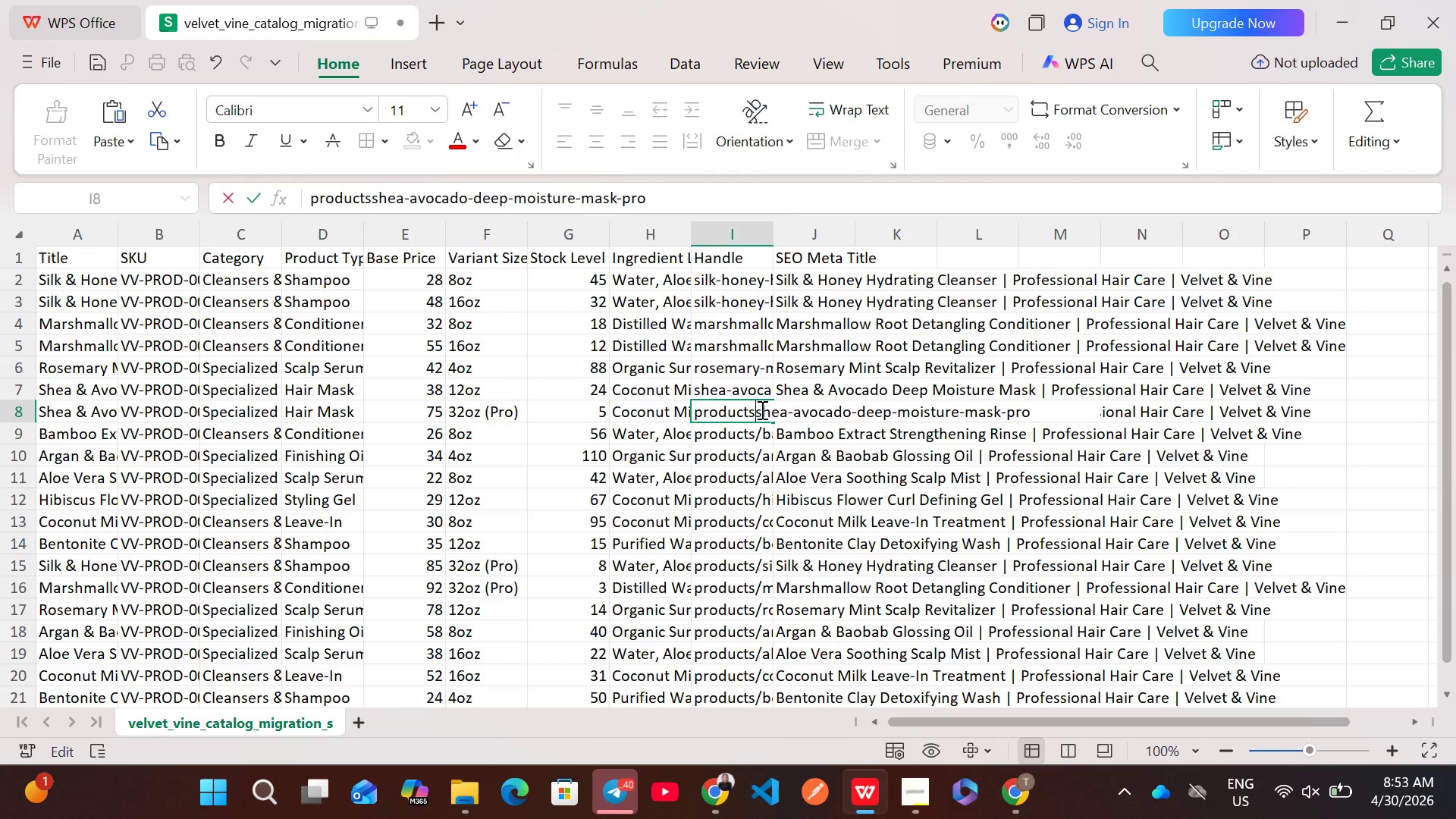 
hold_key(key=Backspace, duration=0.94)
 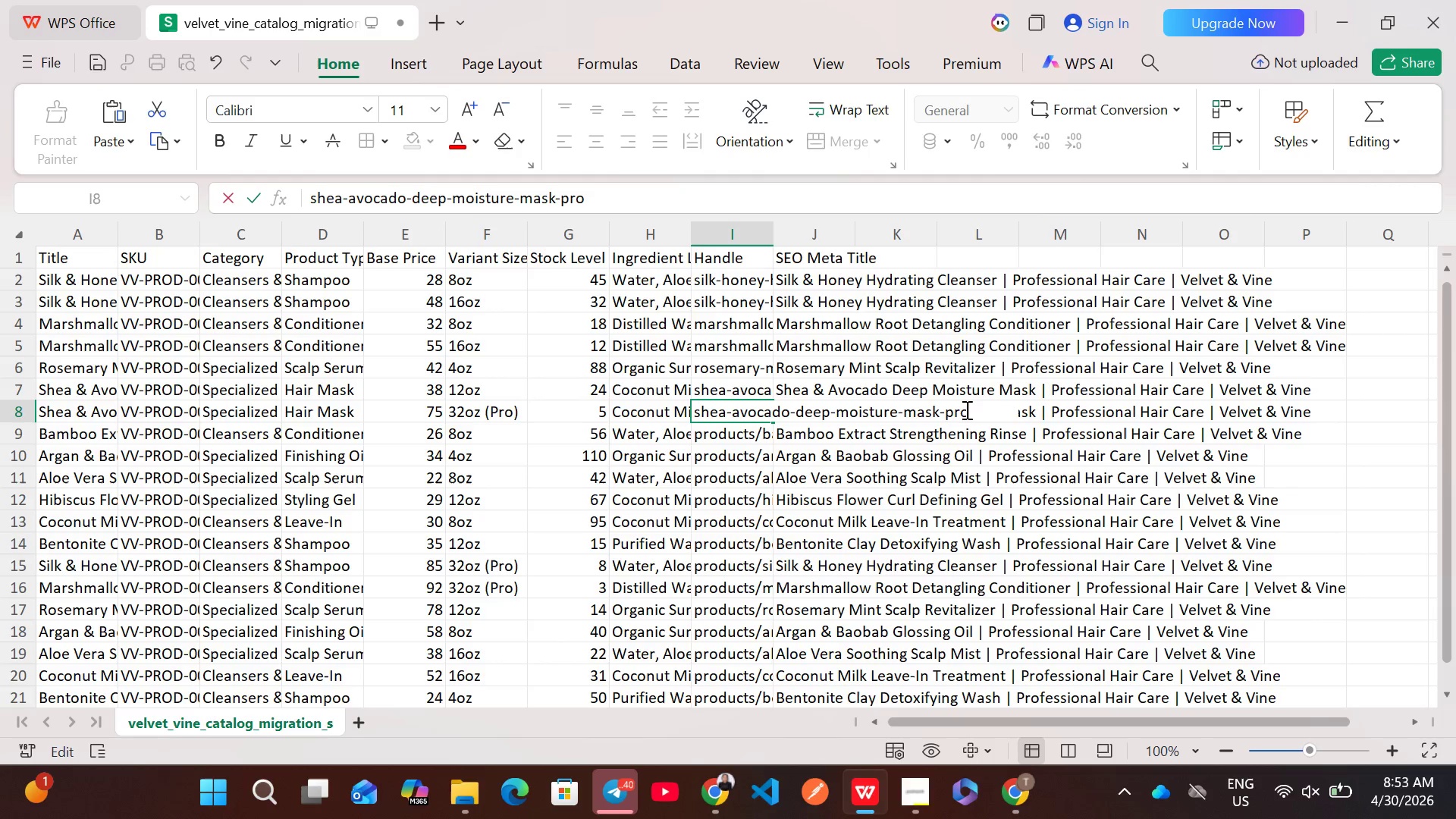 
left_click([968, 410])
 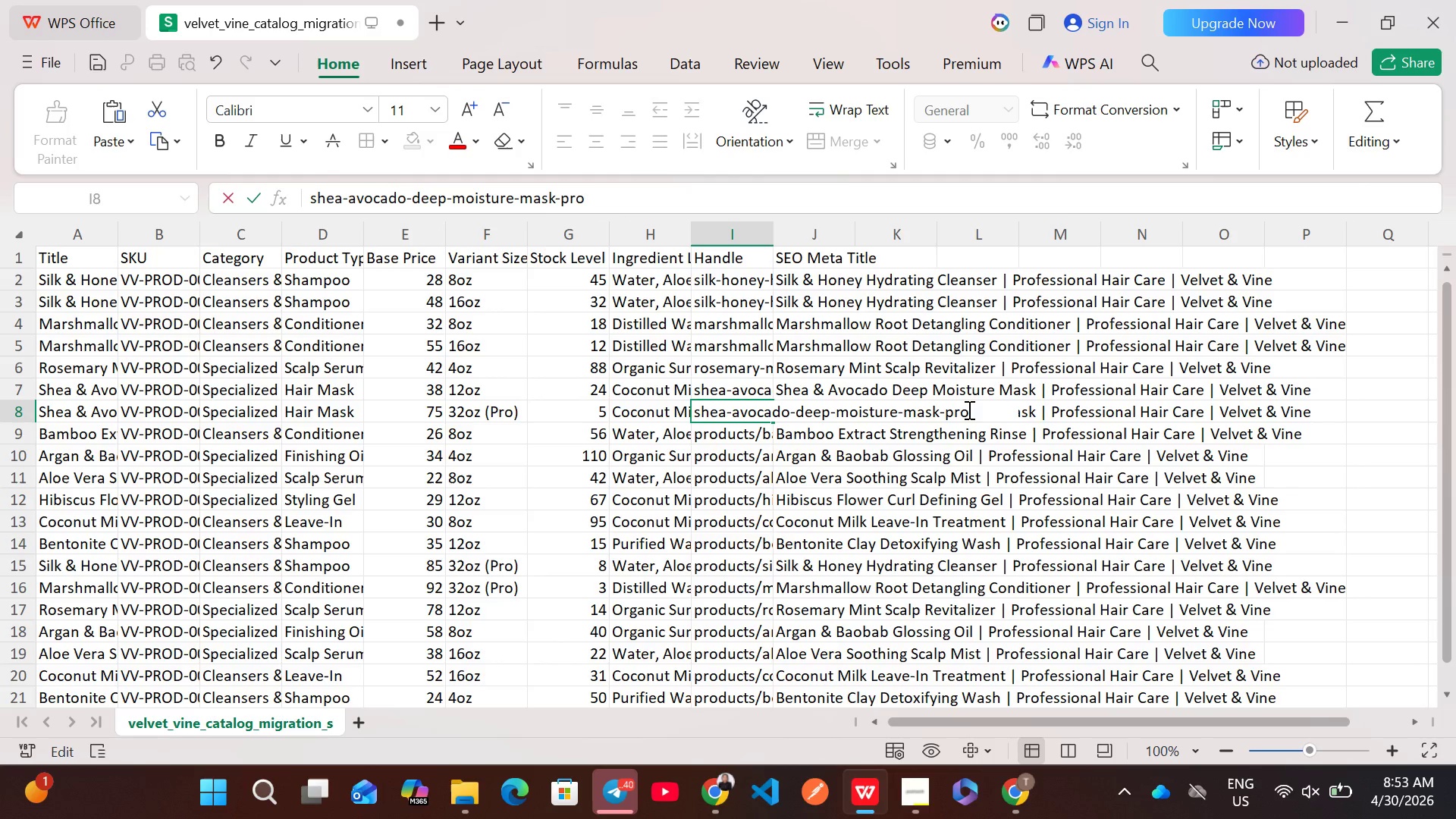 
key(Backspace)
 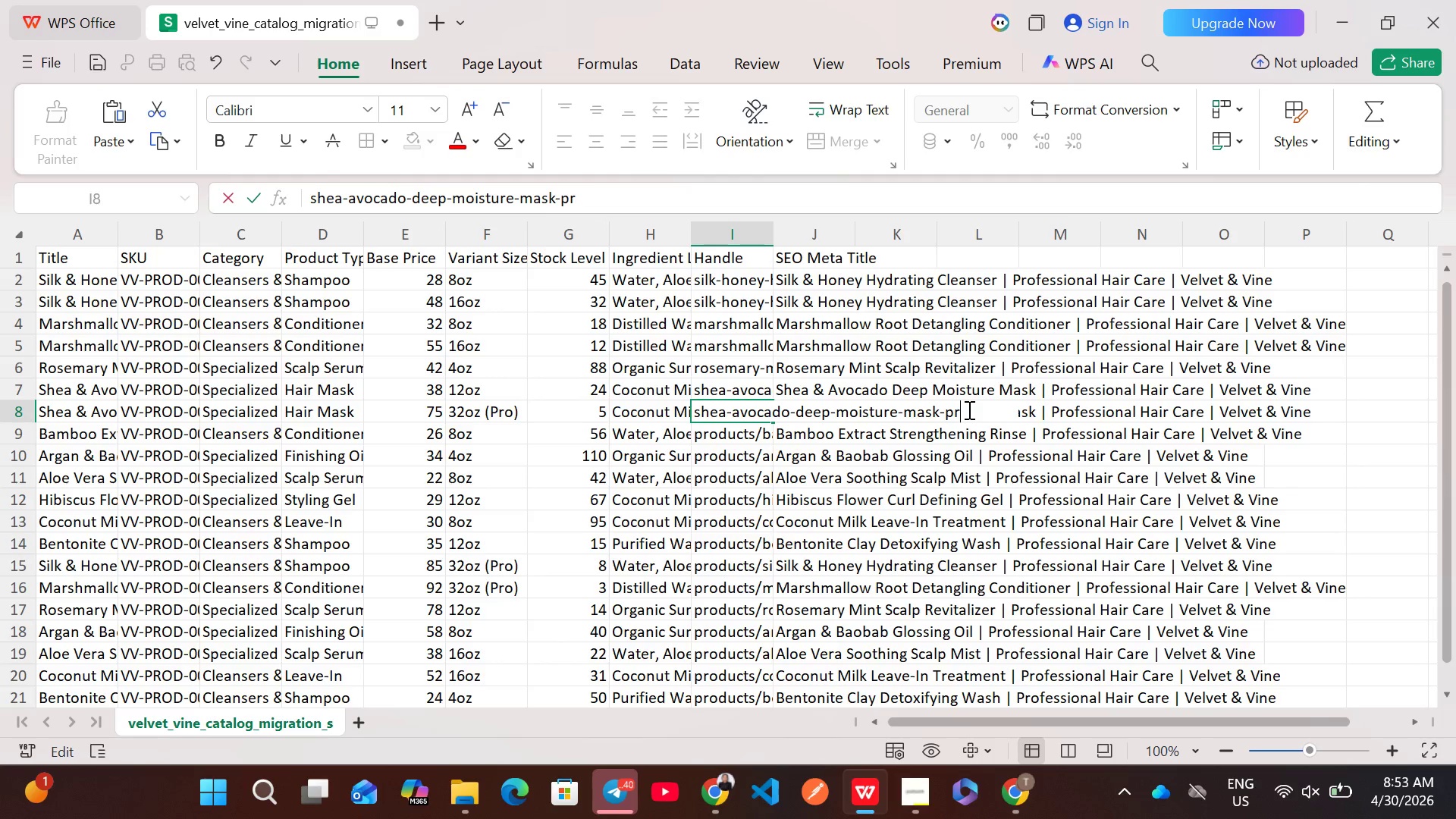 
key(Backspace)
 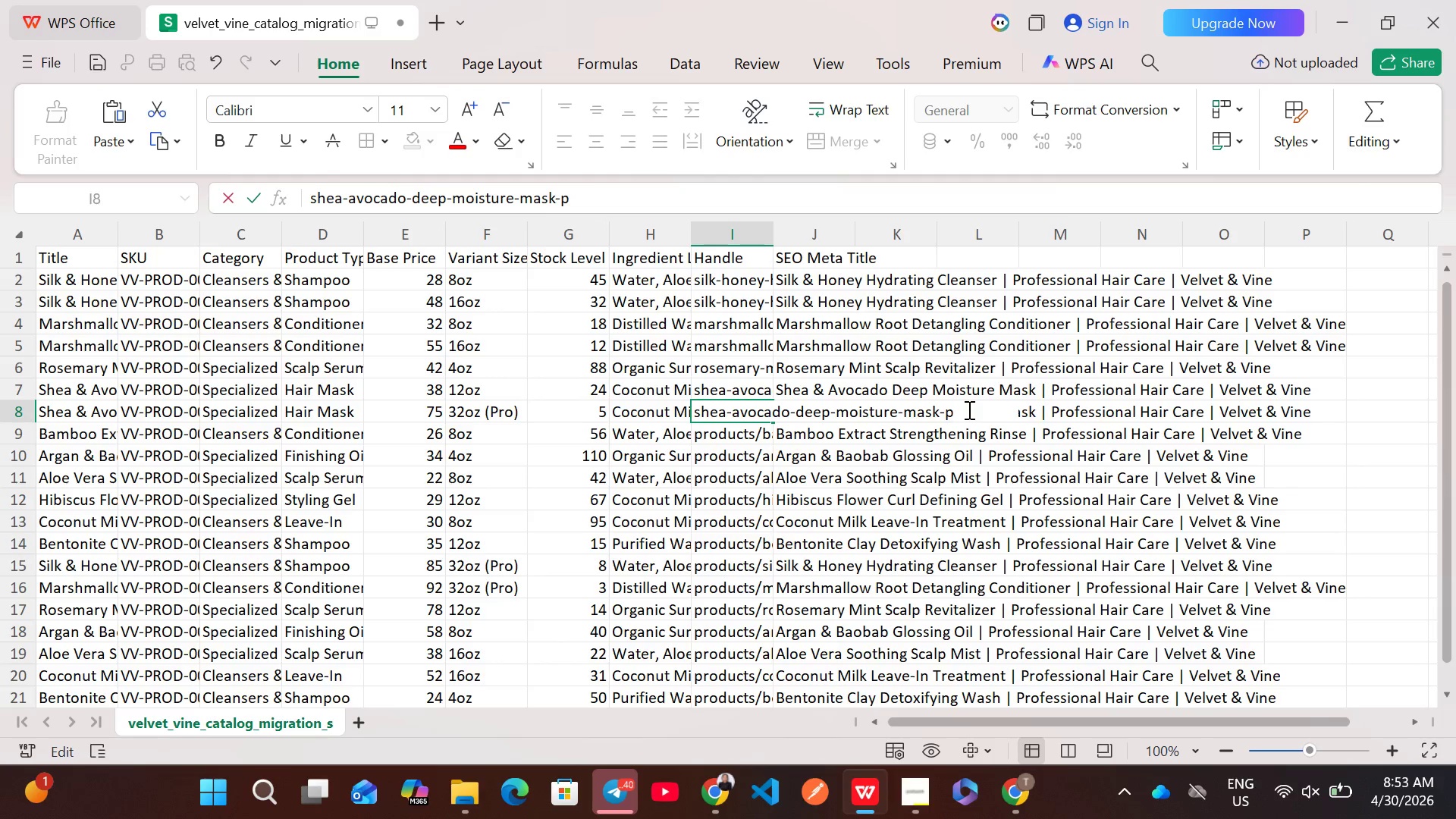 
key(Backspace)
 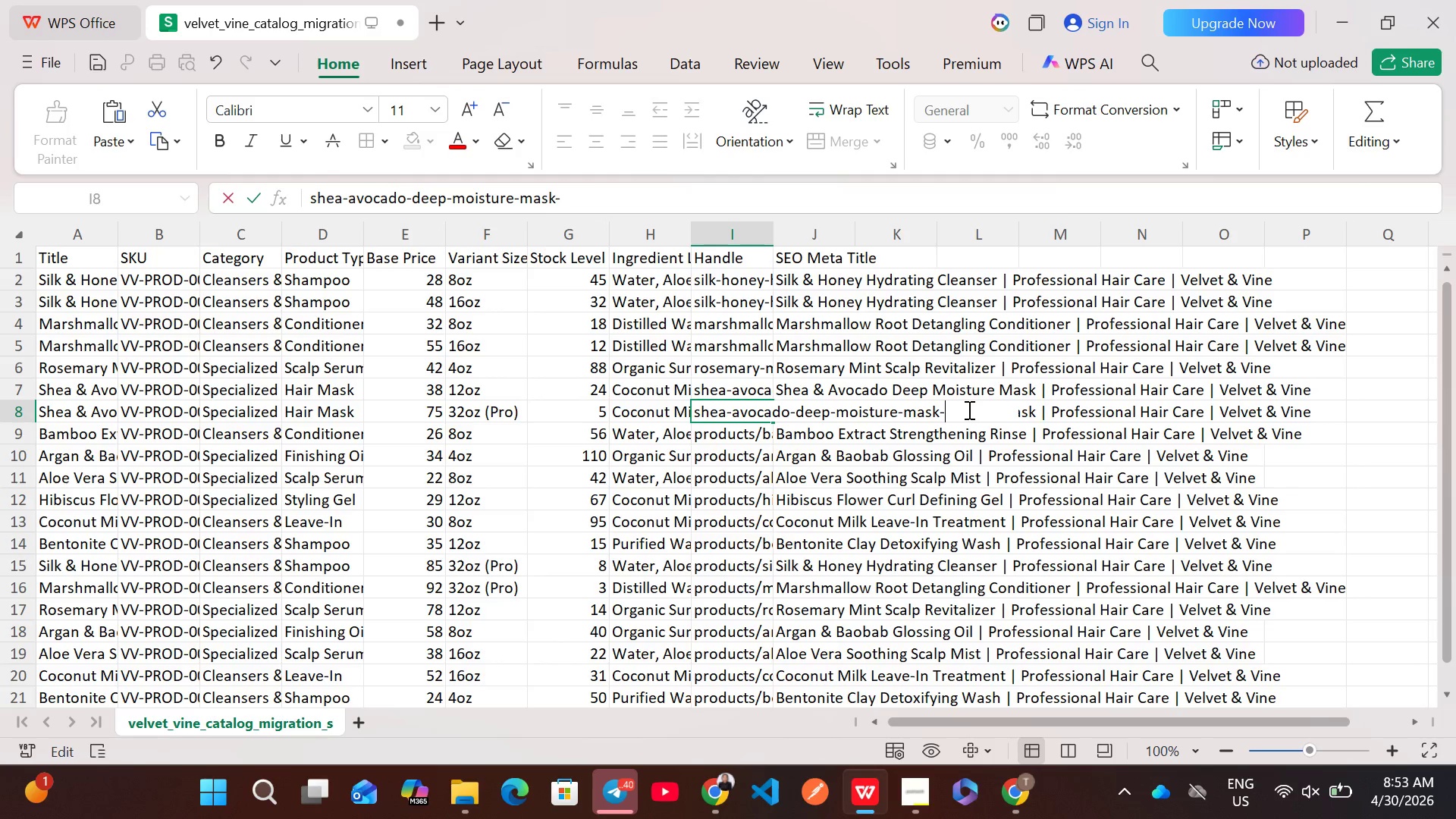 
key(Backspace)
 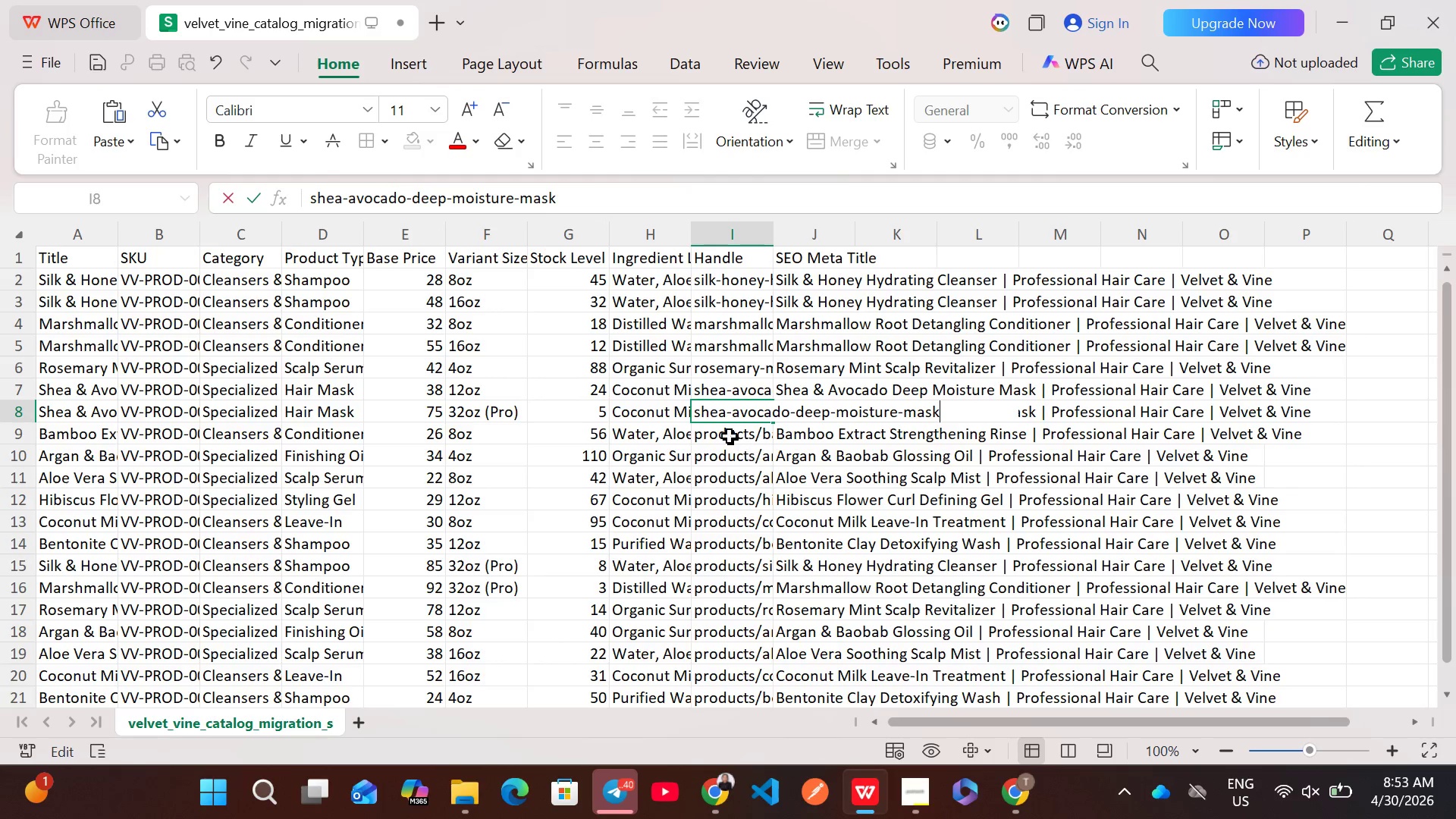 
left_click([726, 432])
 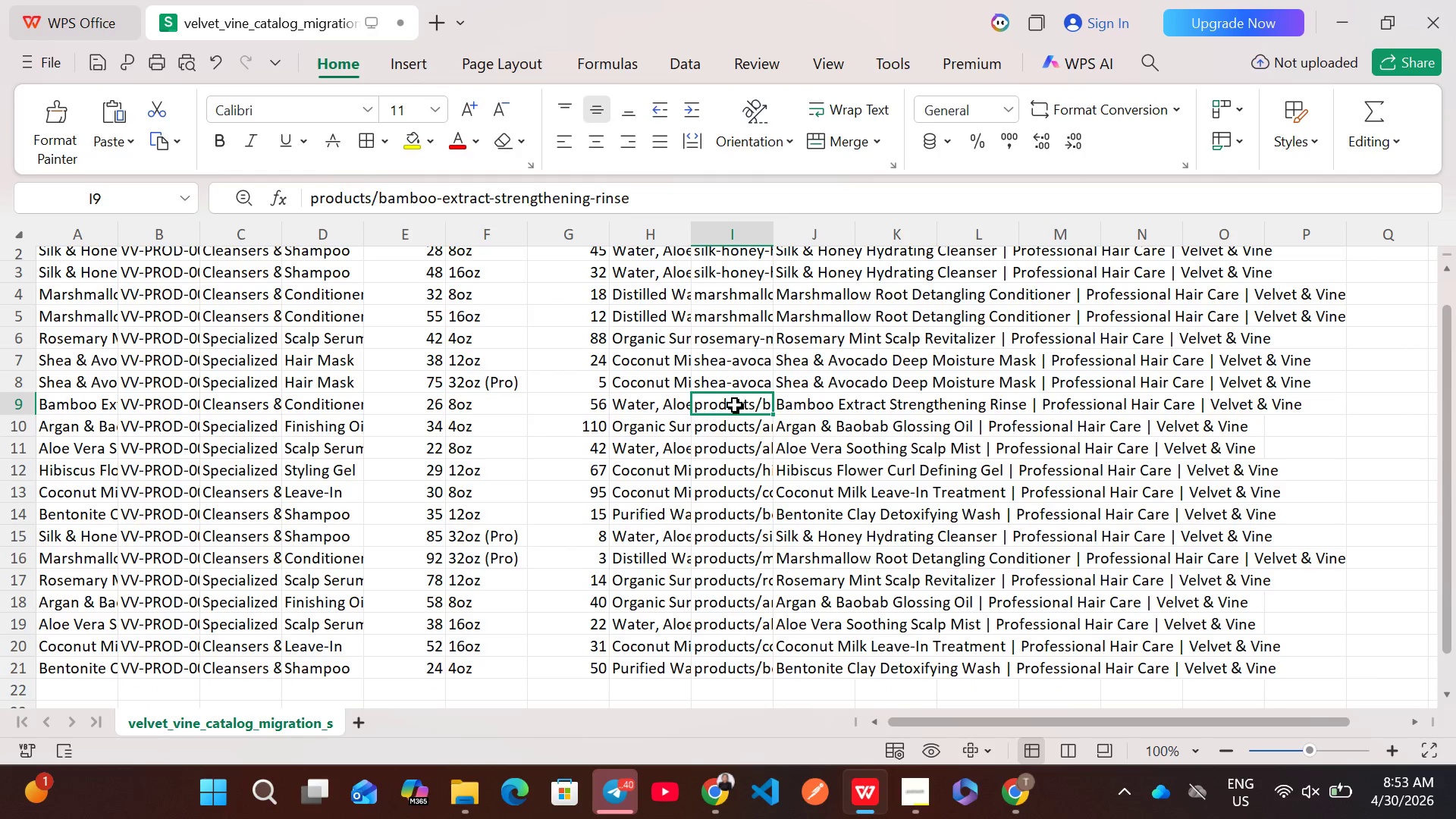 
double_click([735, 405])
 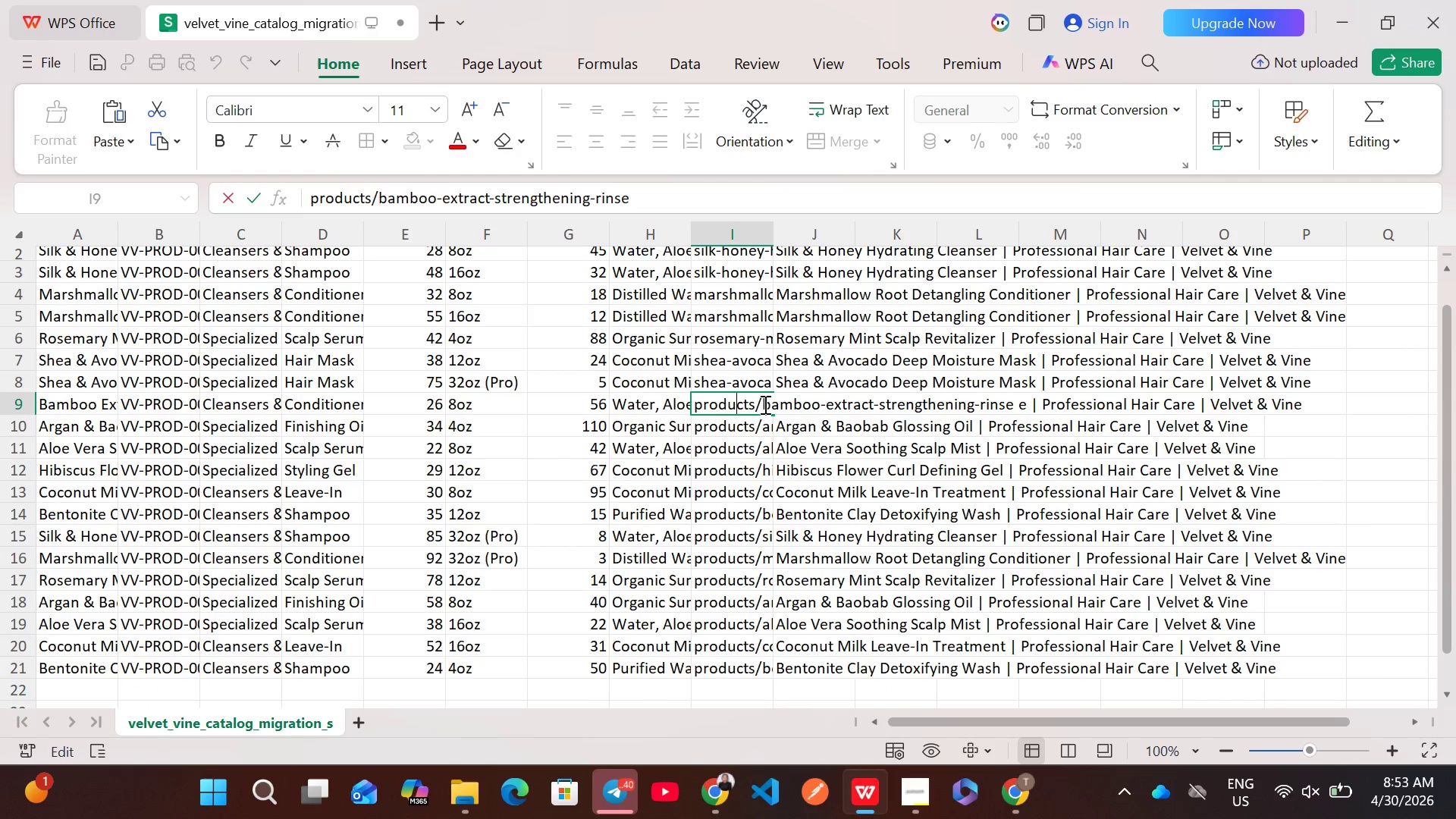 
left_click([764, 404])
 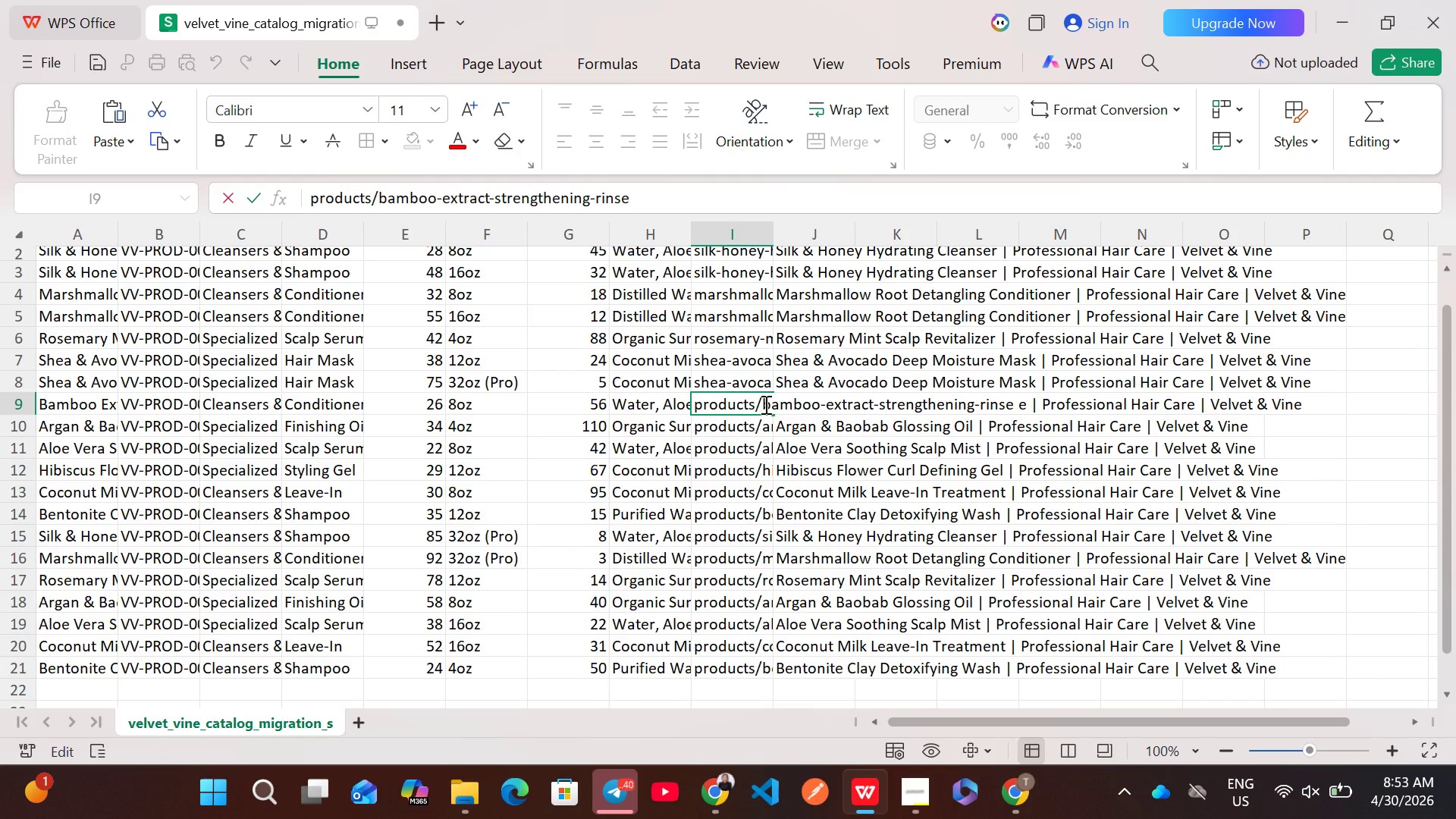 
hold_key(key=Backspace, duration=1.01)
 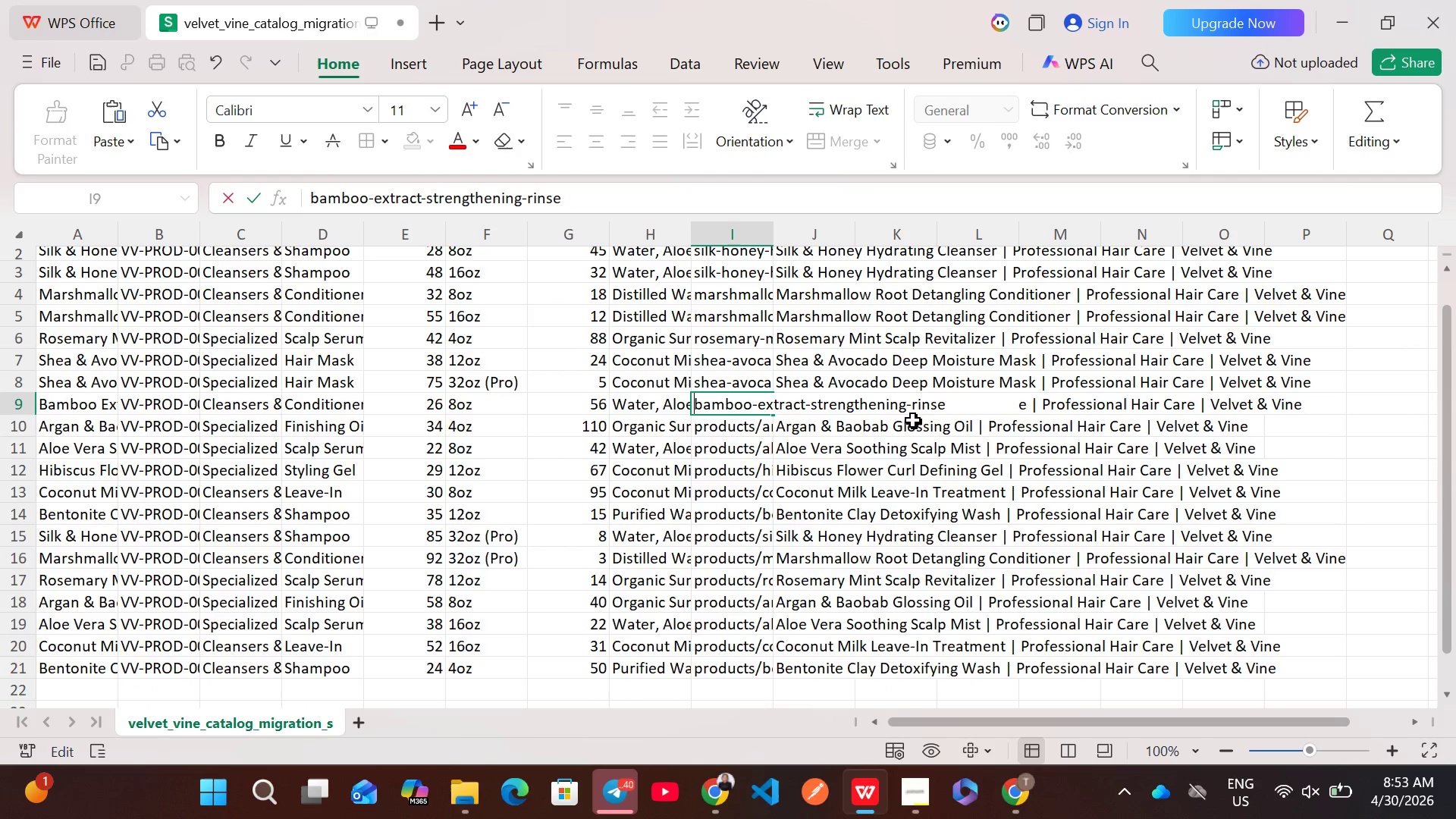 
hold_key(key=Backspace, duration=9.36)
 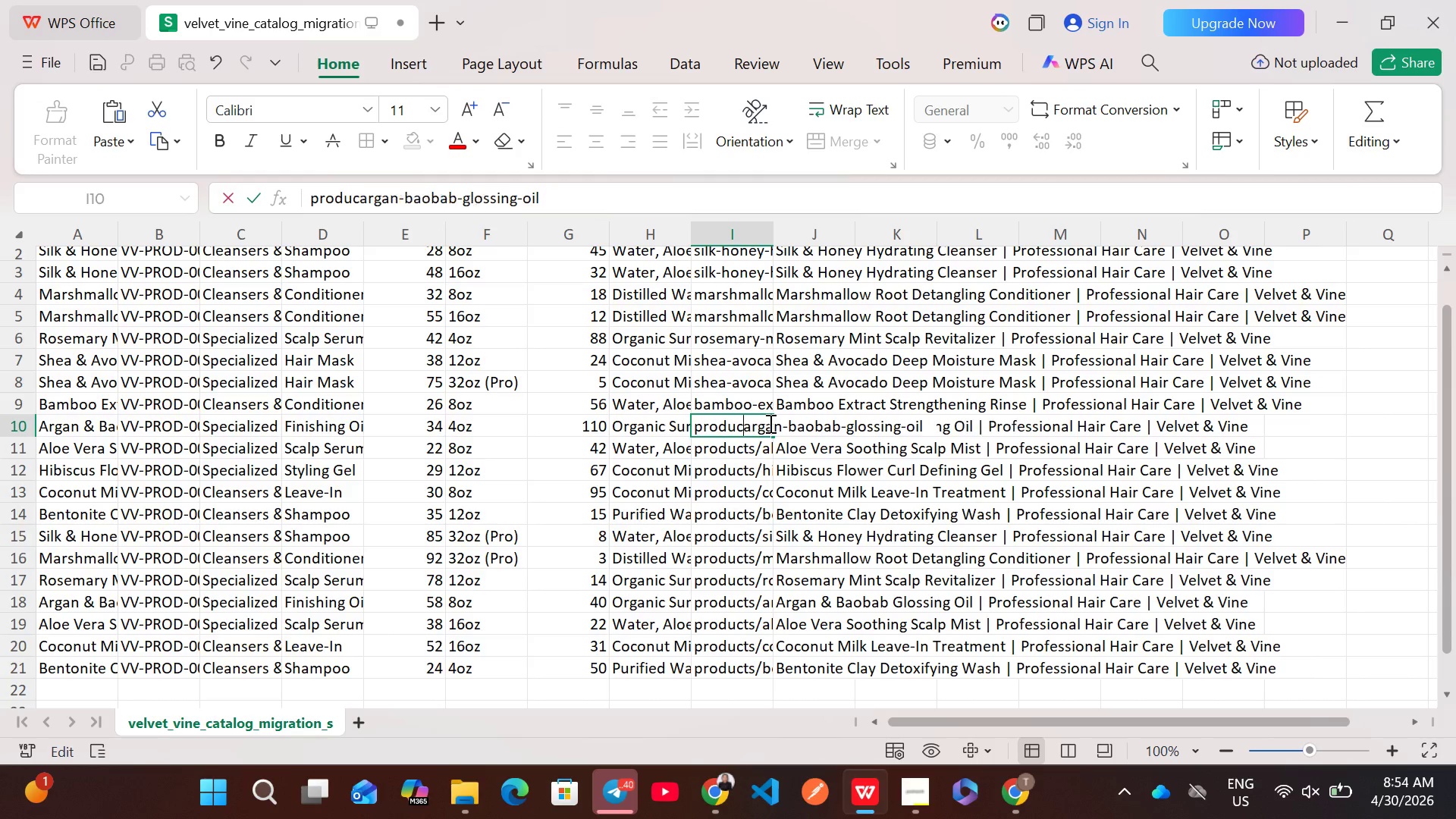 
left_click([737, 426])
 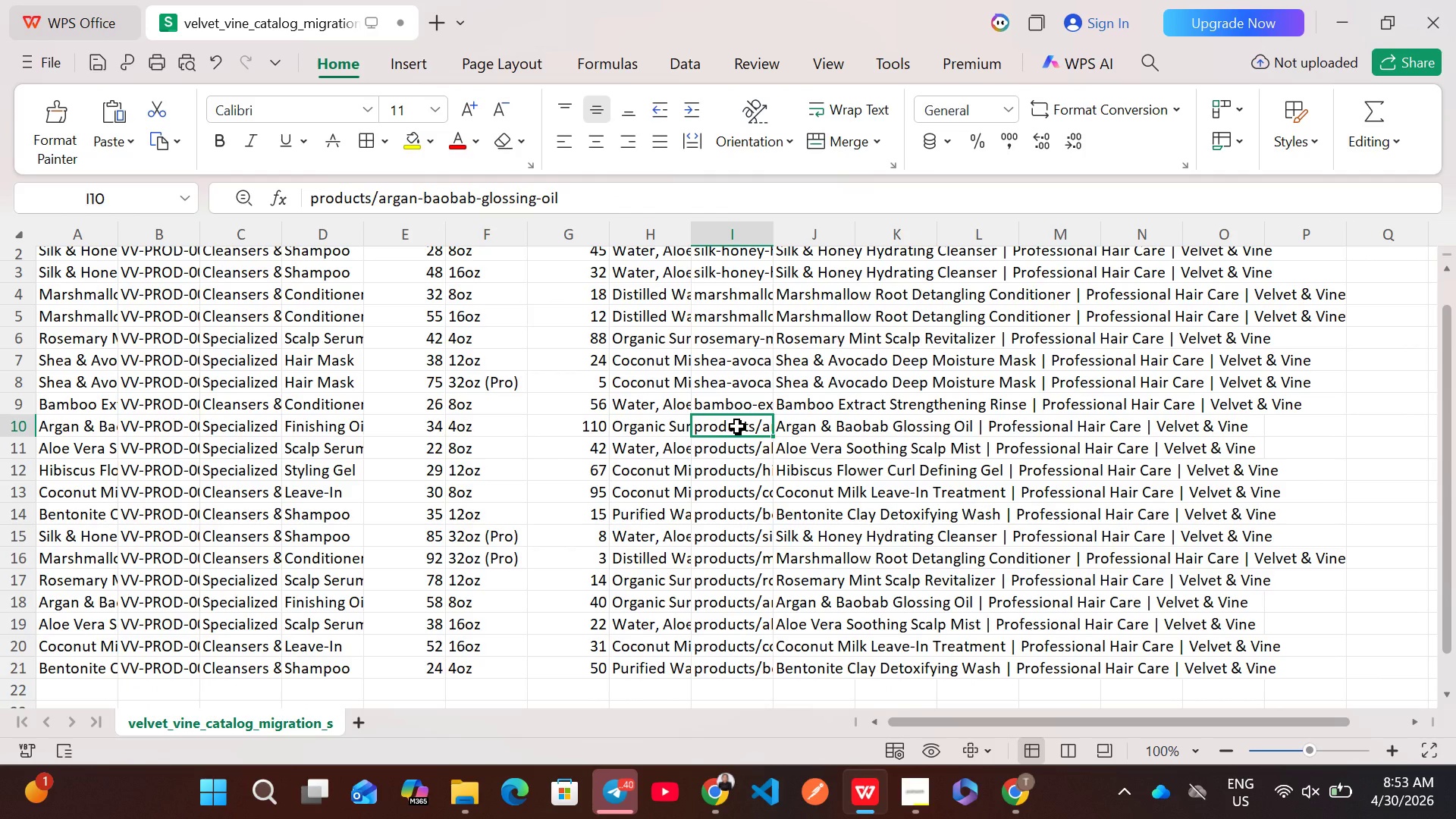 
left_click([737, 426])
 